 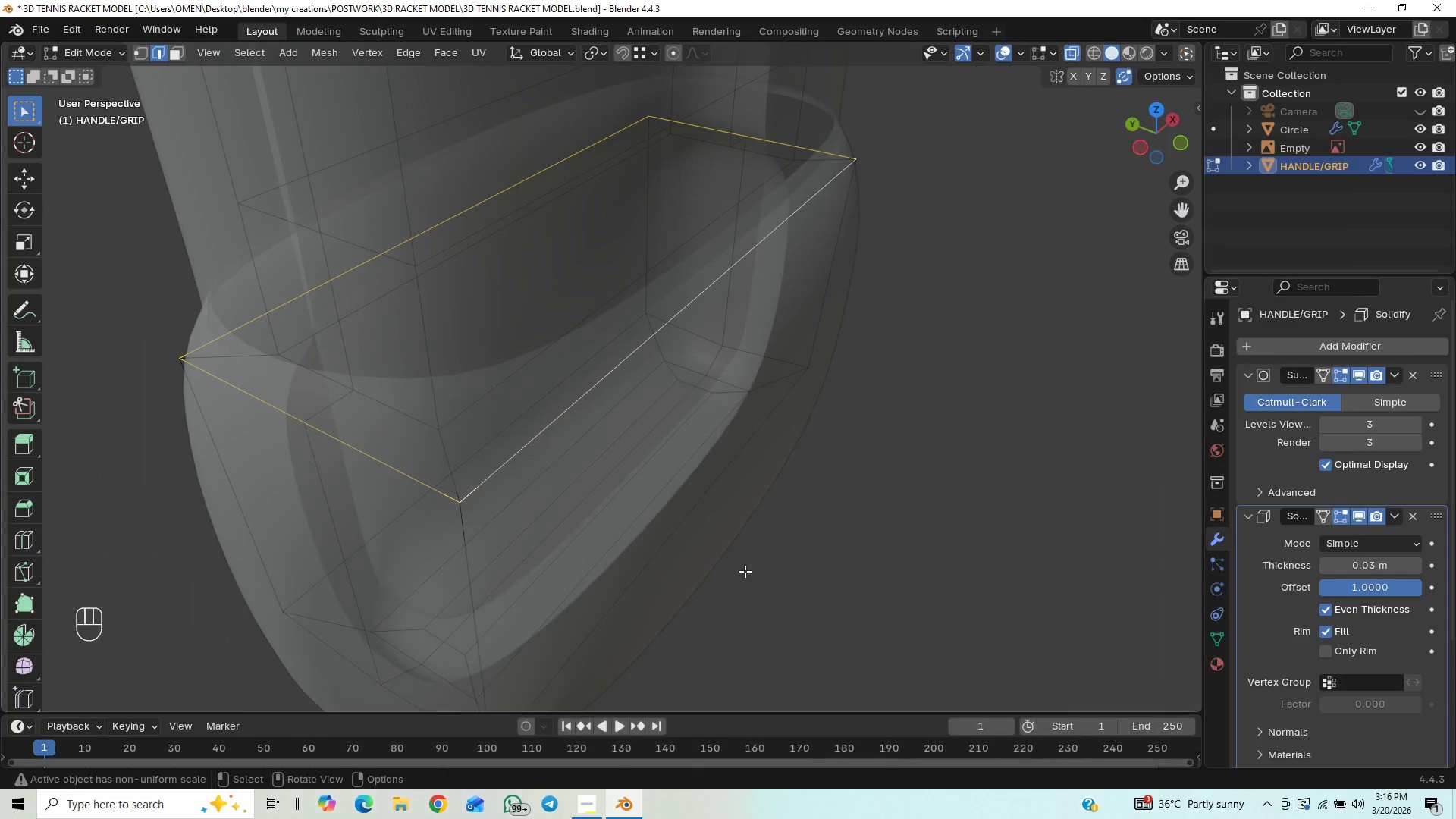 
key(Control+B)
 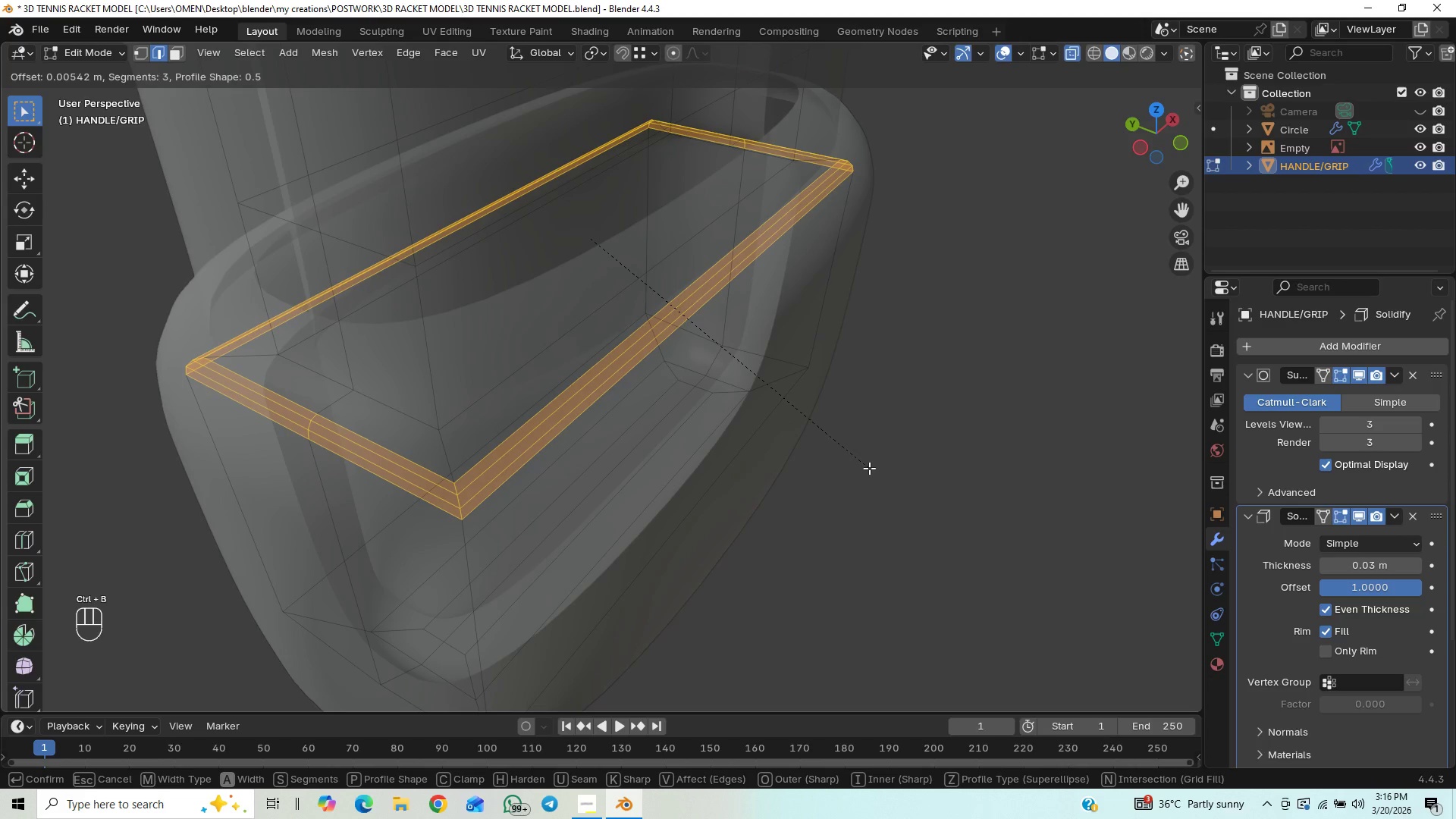 
left_click([869, 468])
 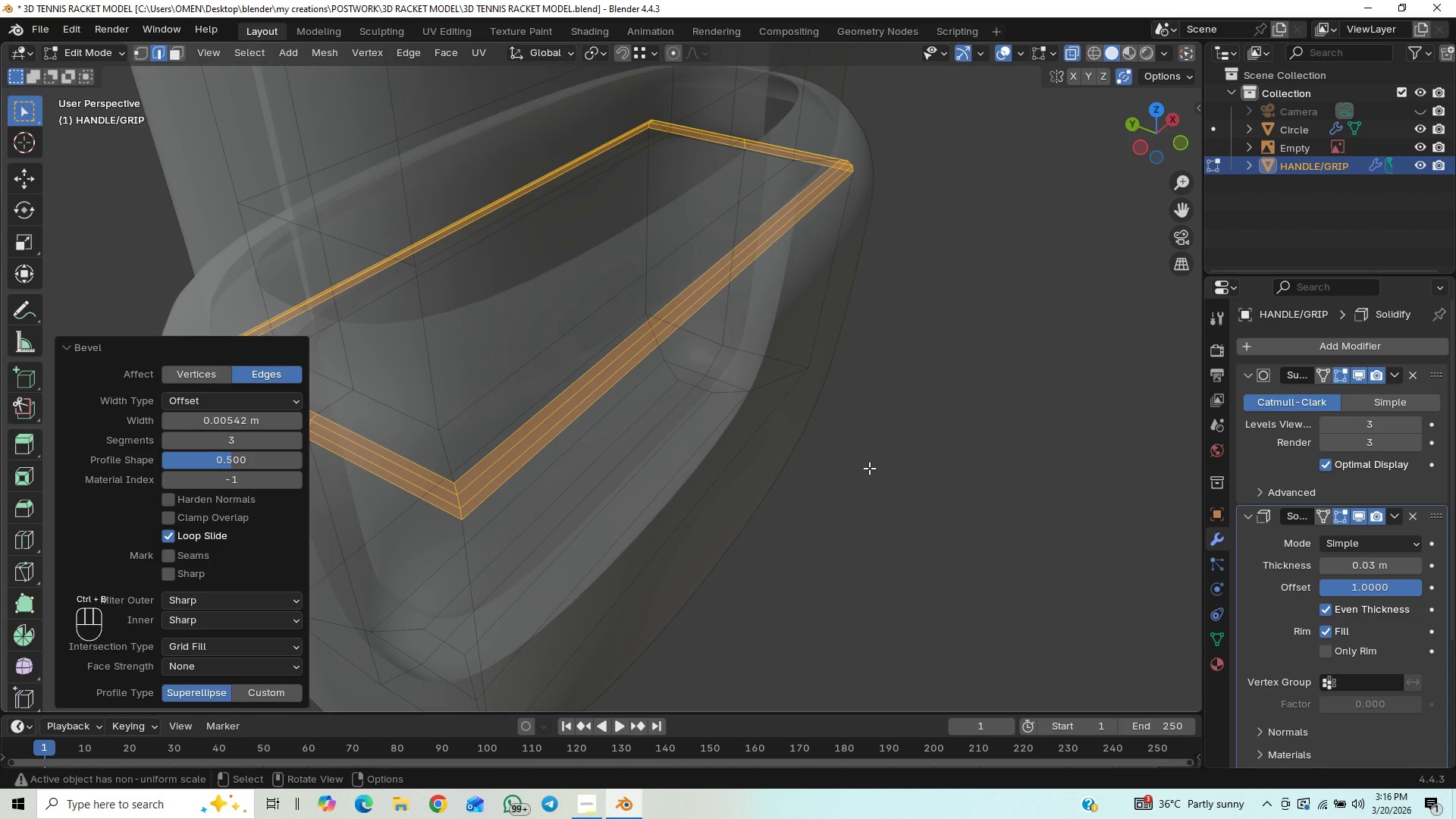 
key(Tab)
 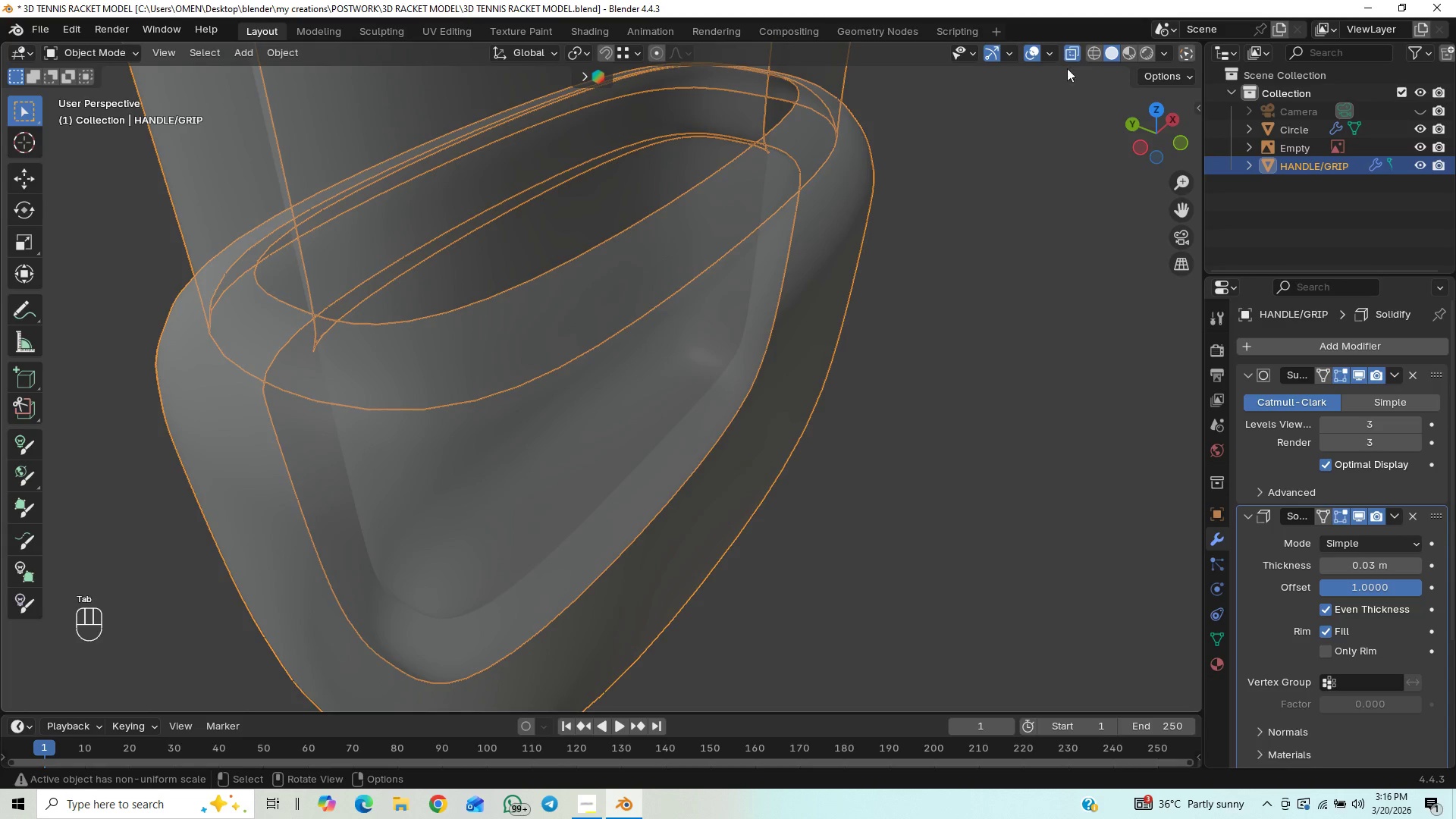 
left_click([1072, 55])
 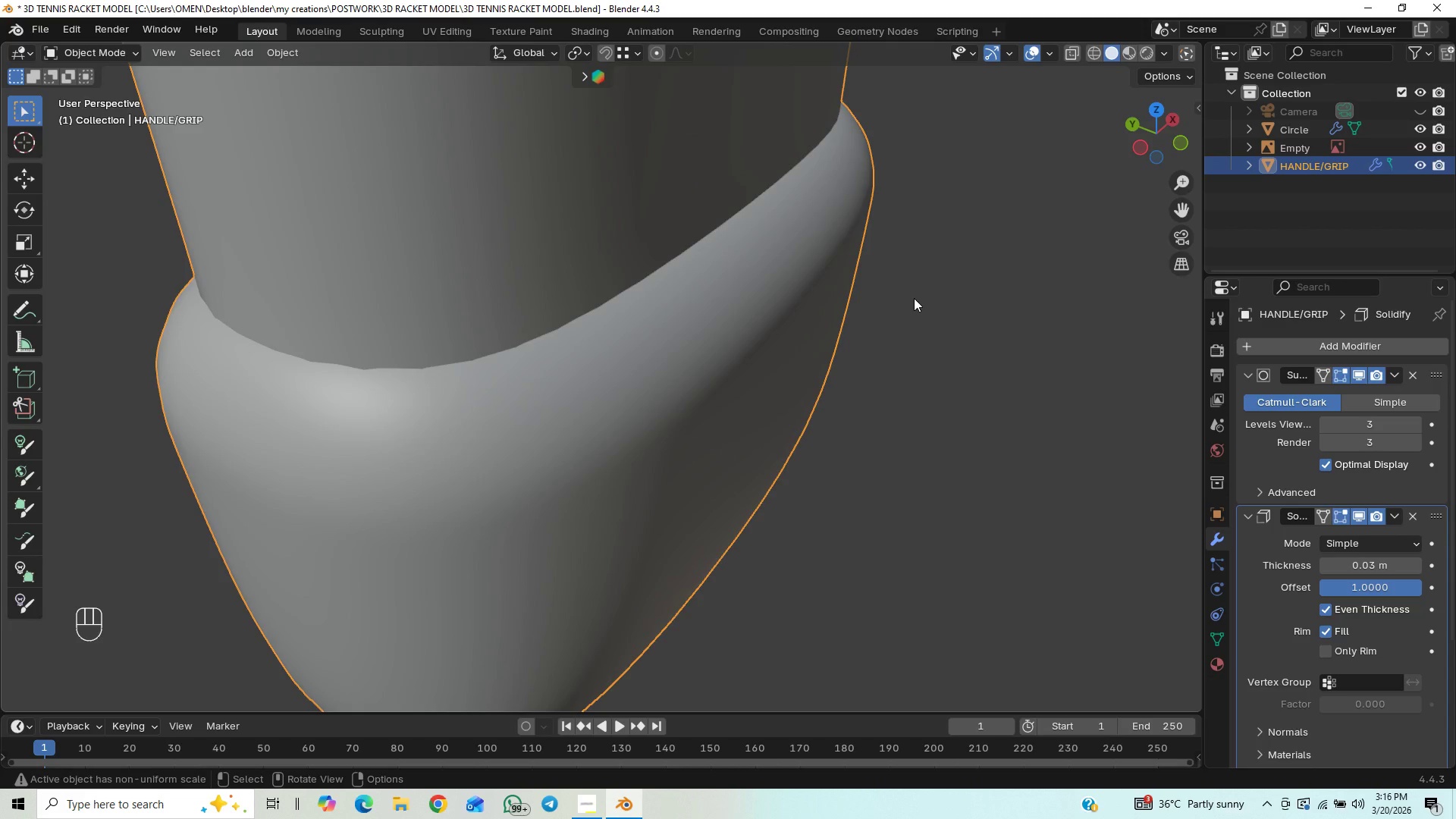 
scroll: coordinate [855, 298], scroll_direction: down, amount: 1.0
 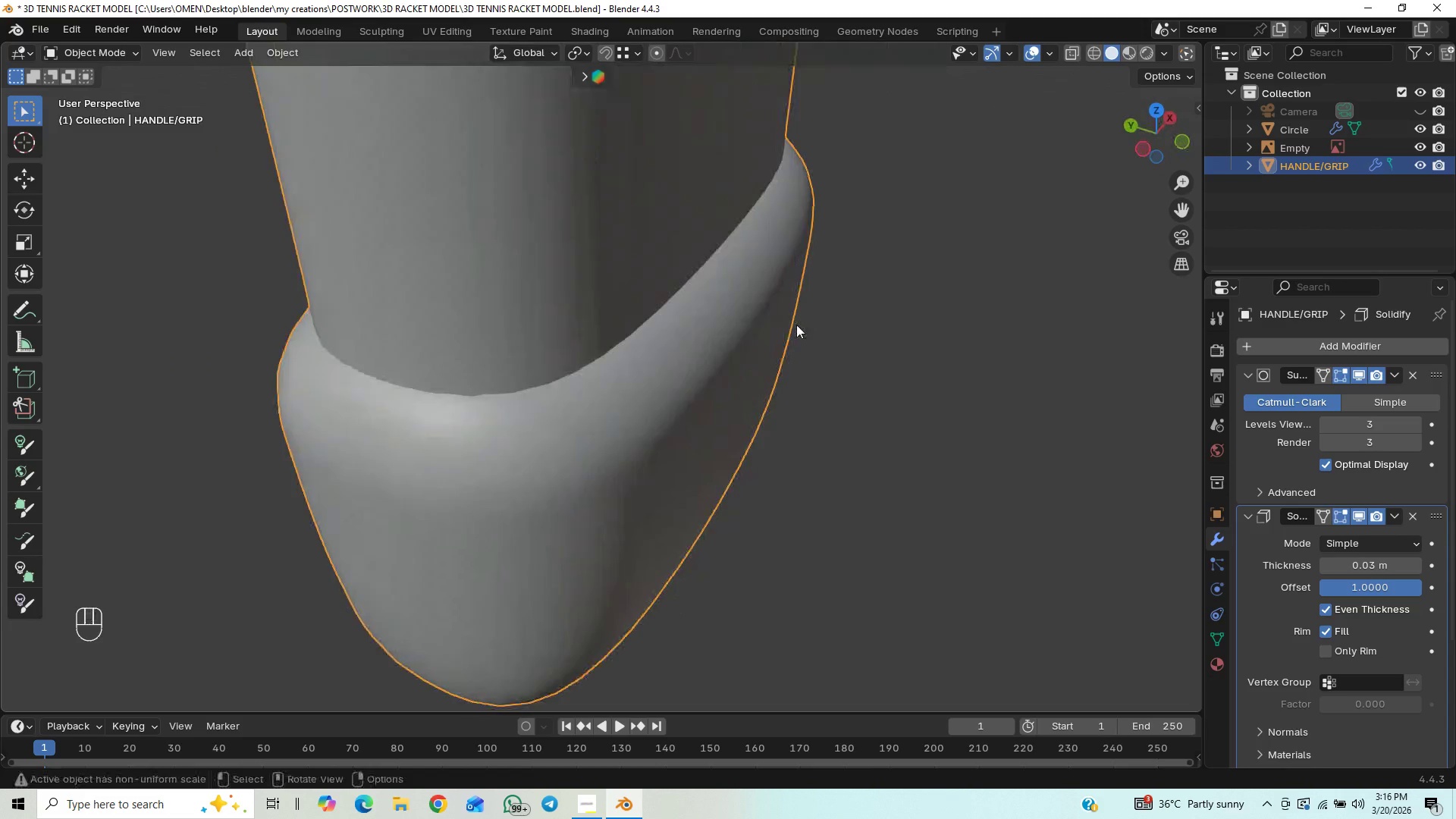 
left_click([1323, 426])
 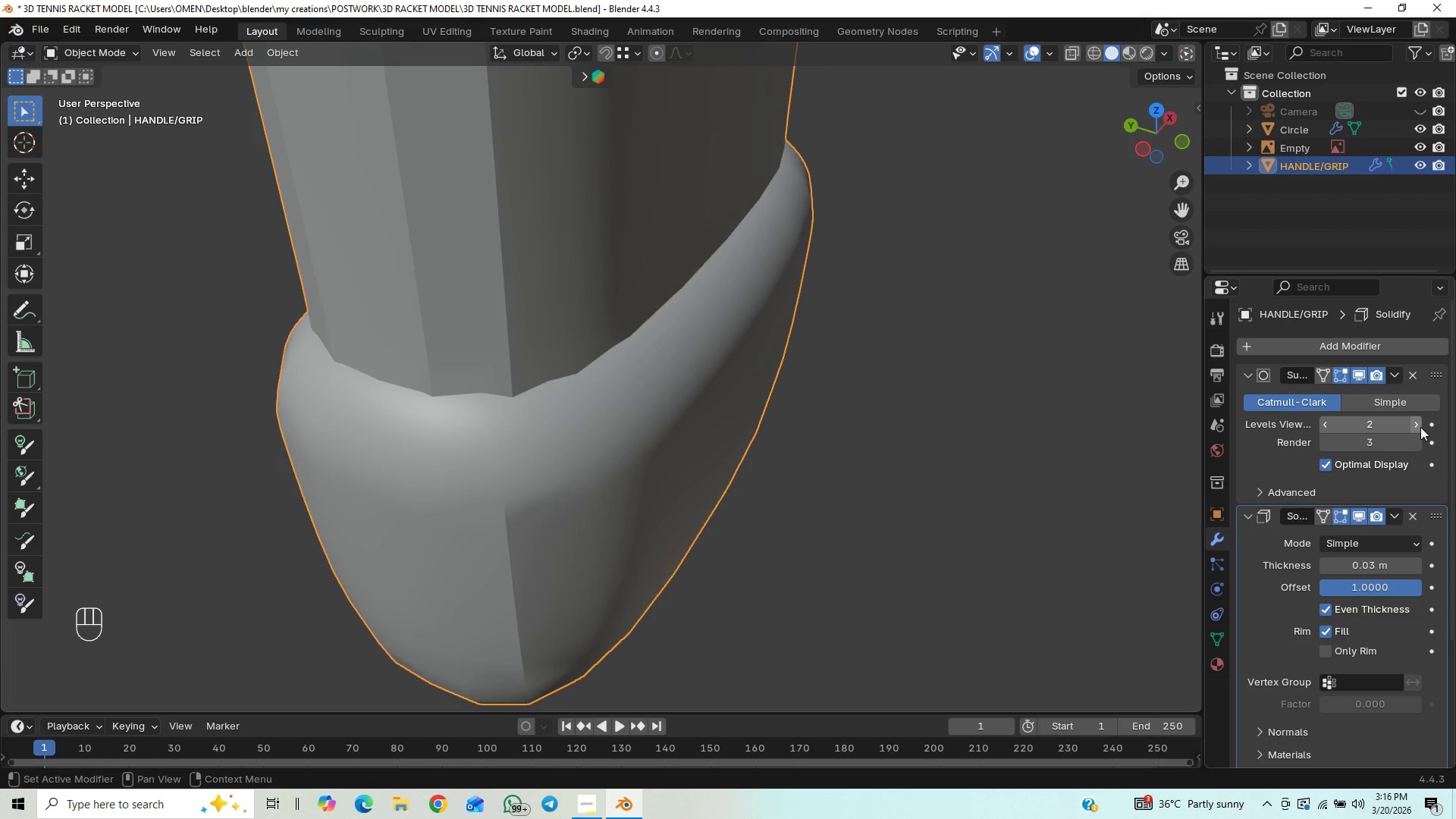 
left_click_drag(start_coordinate=[1422, 425], to_coordinate=[258, 425])
 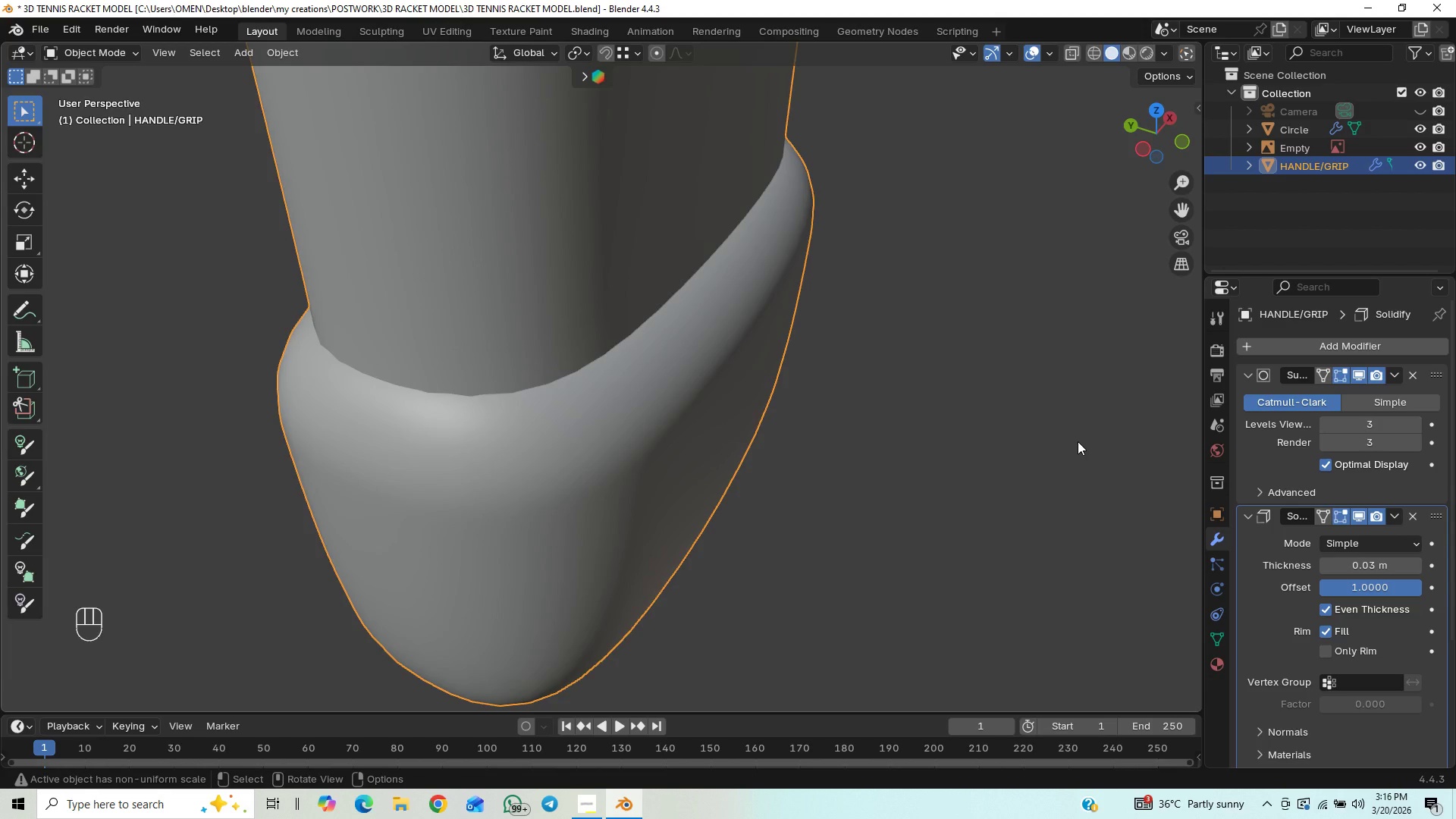 
key(Tab)
 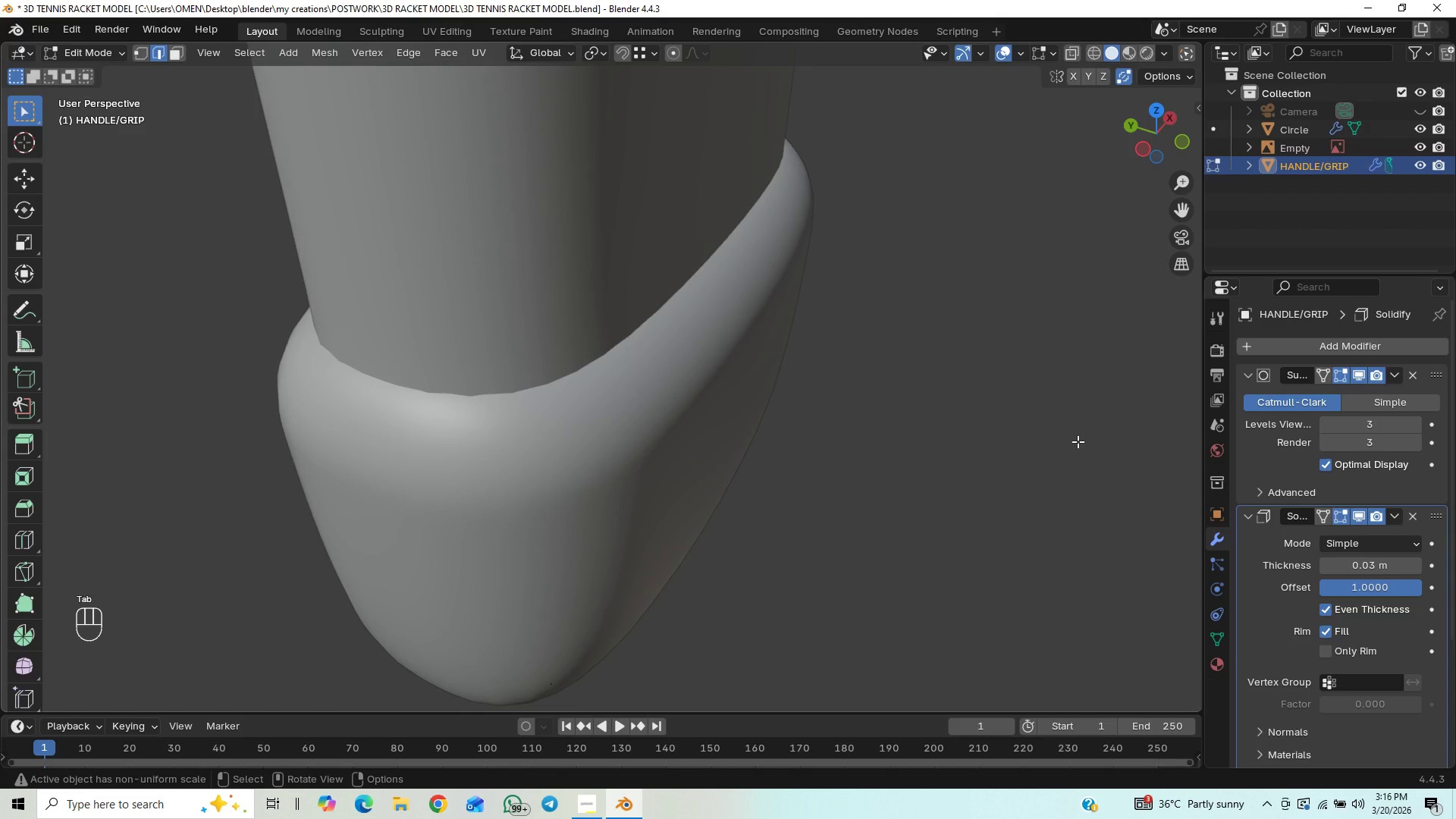 
key(Tab)
 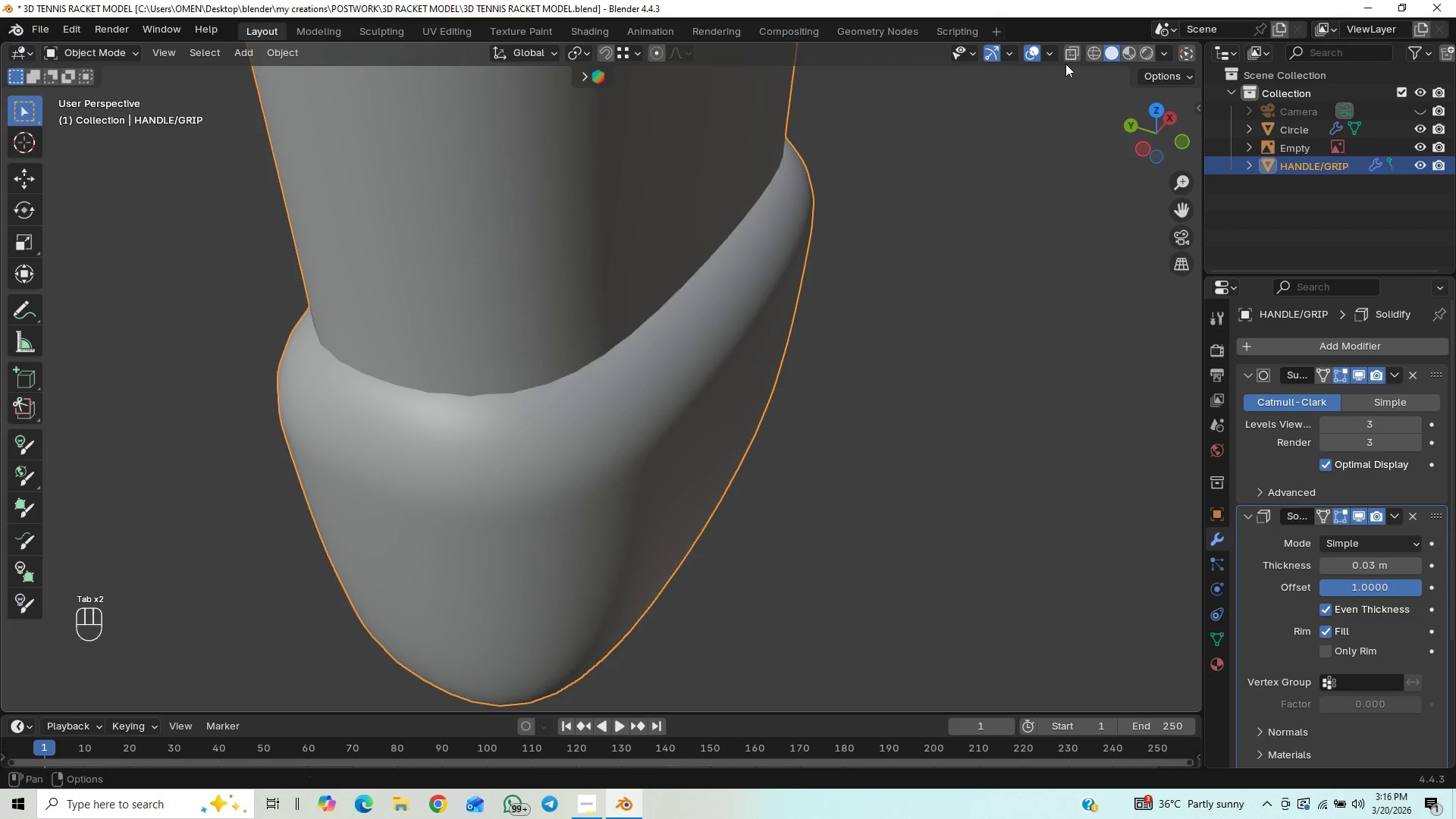 
double_click([1068, 50])
 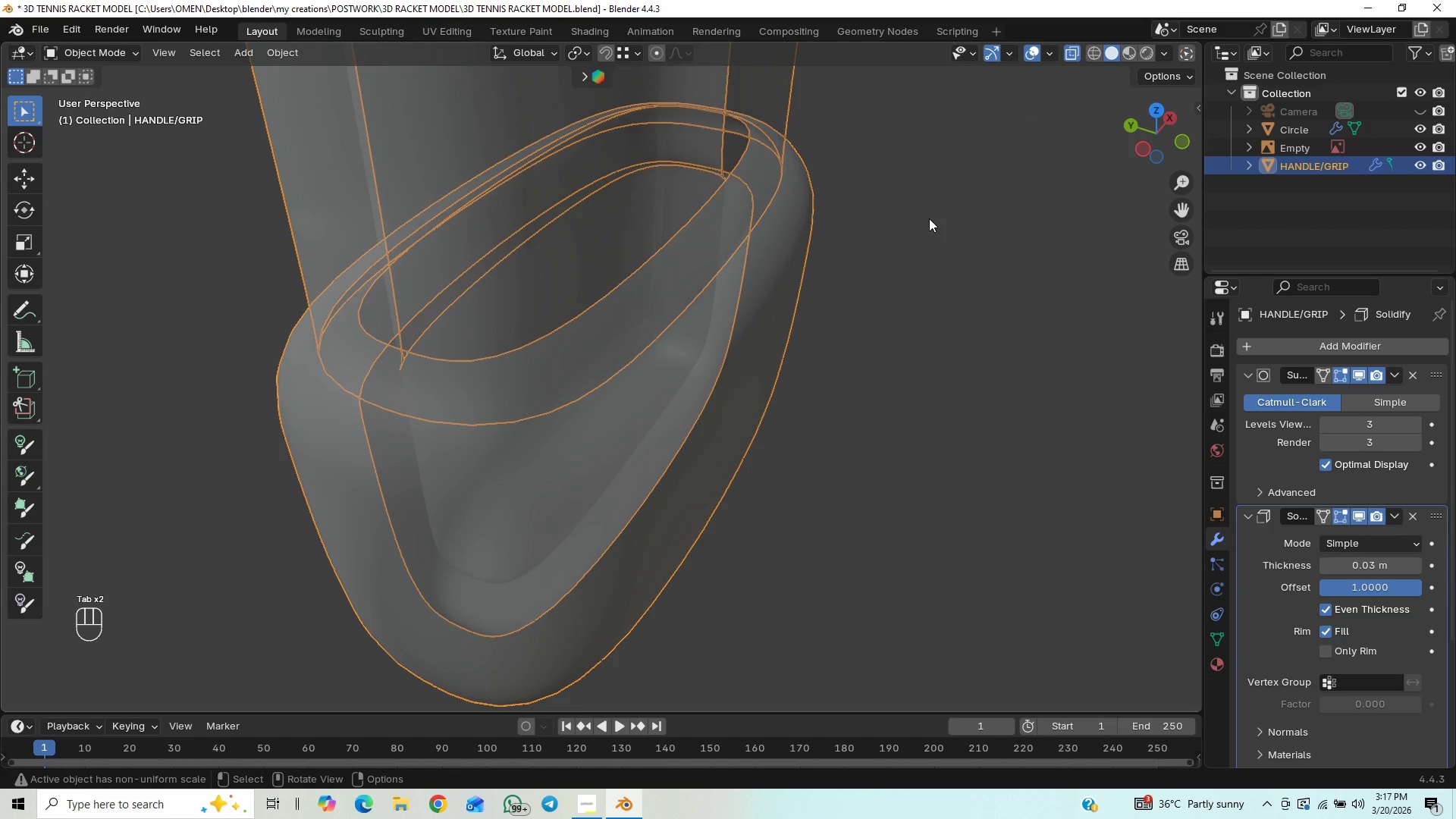 
key(Tab)
 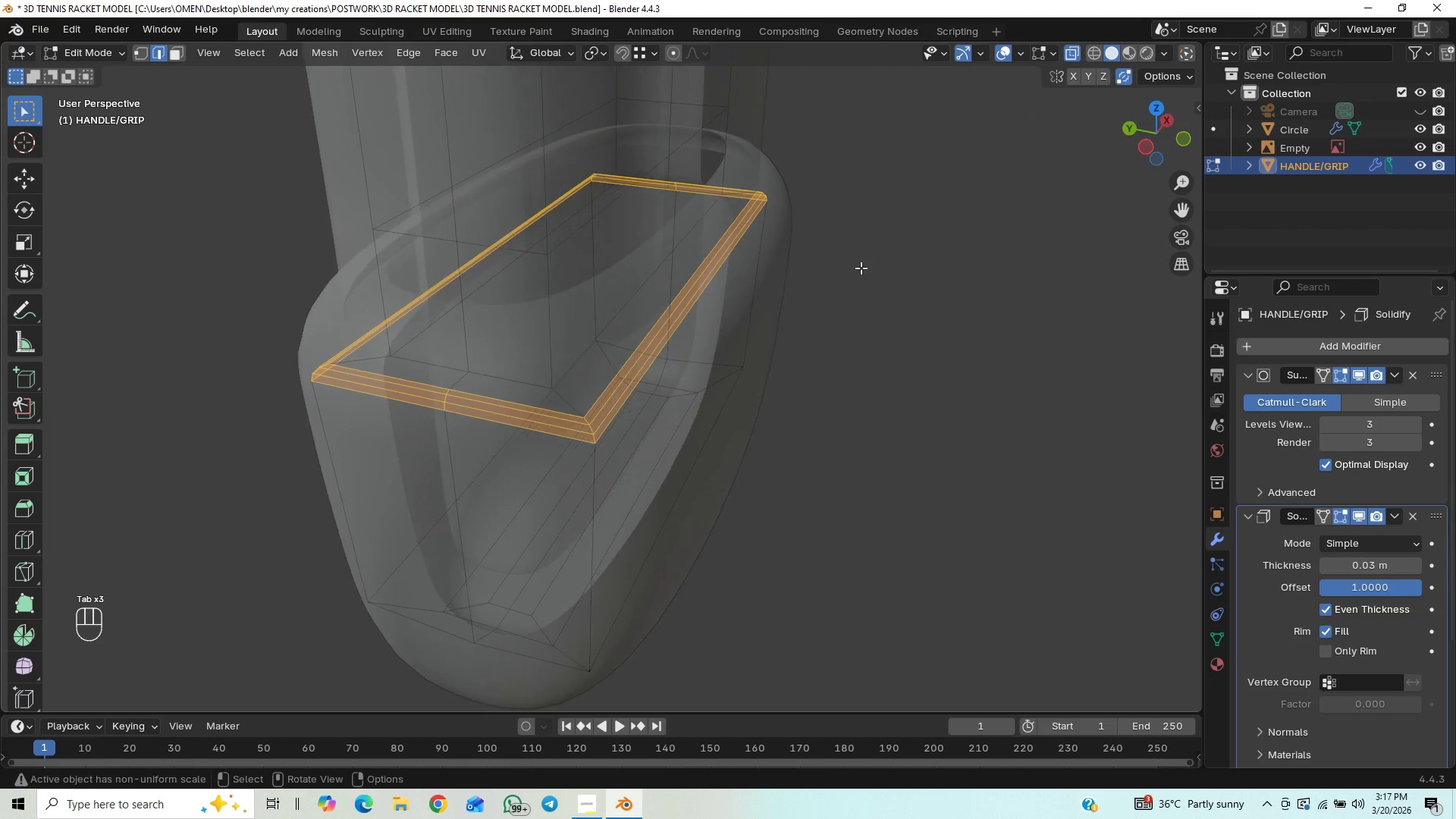 
key(Control+Z)
 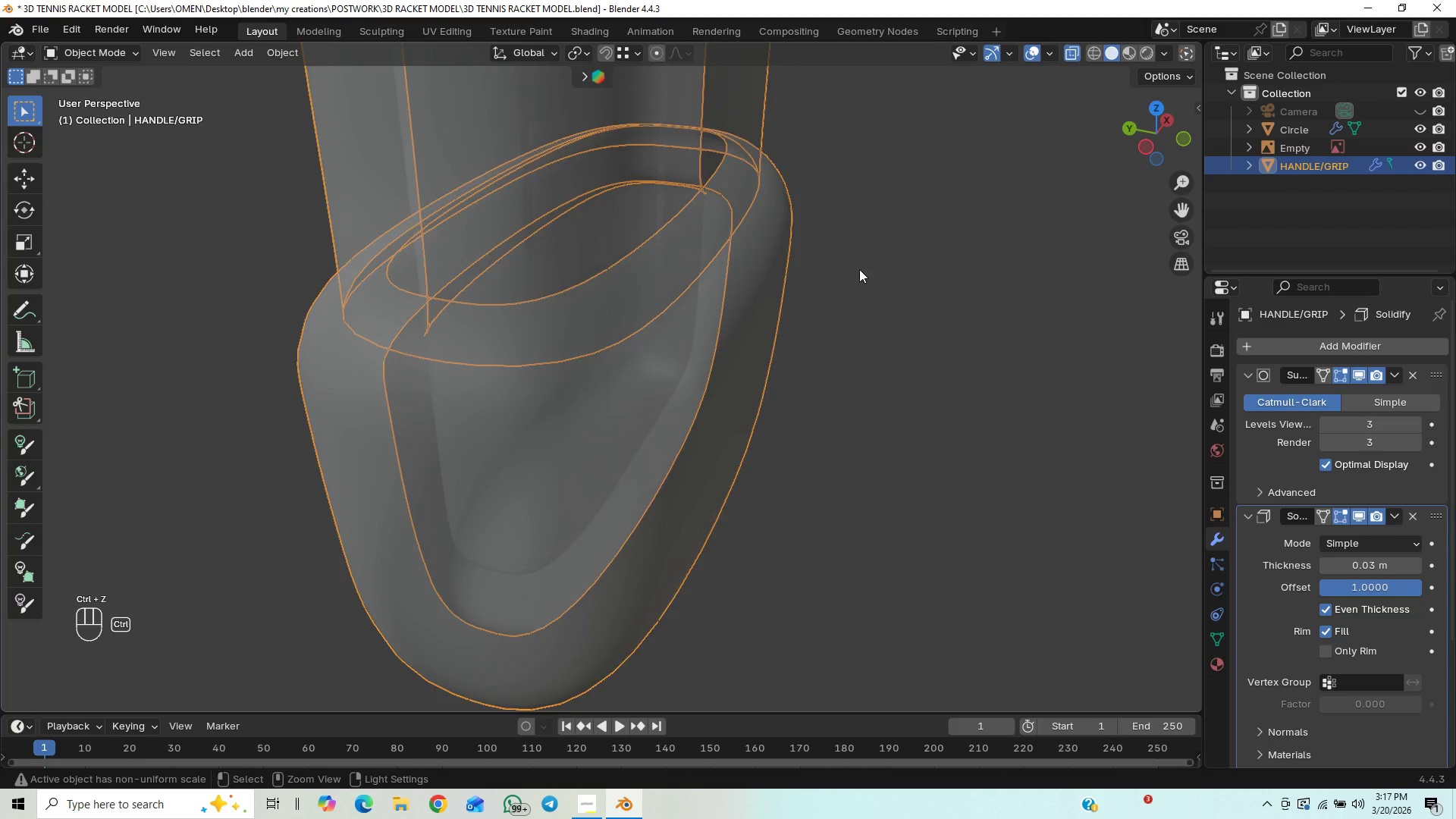 
key(Control+Z)
 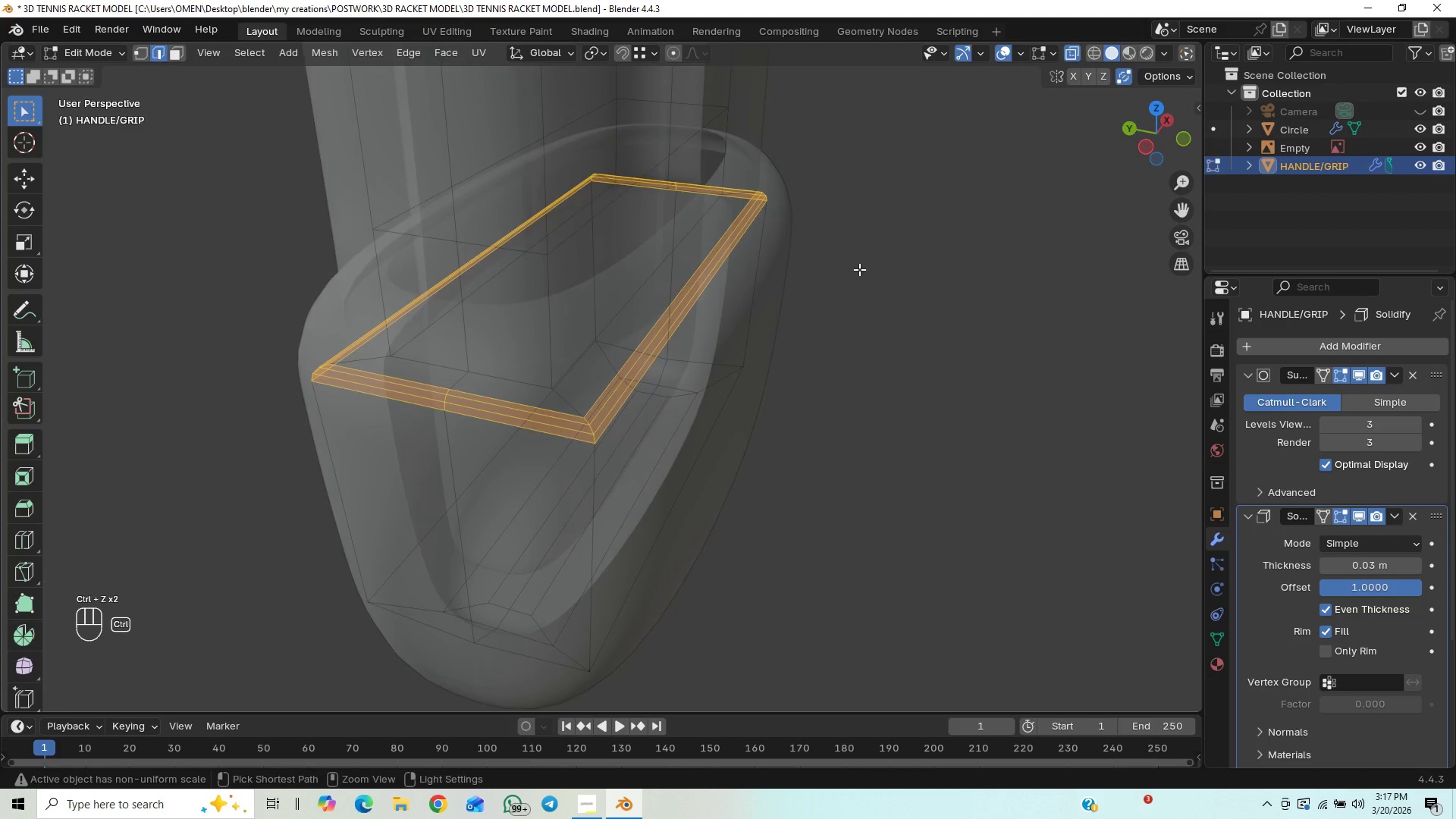 
key(Control+Z)
 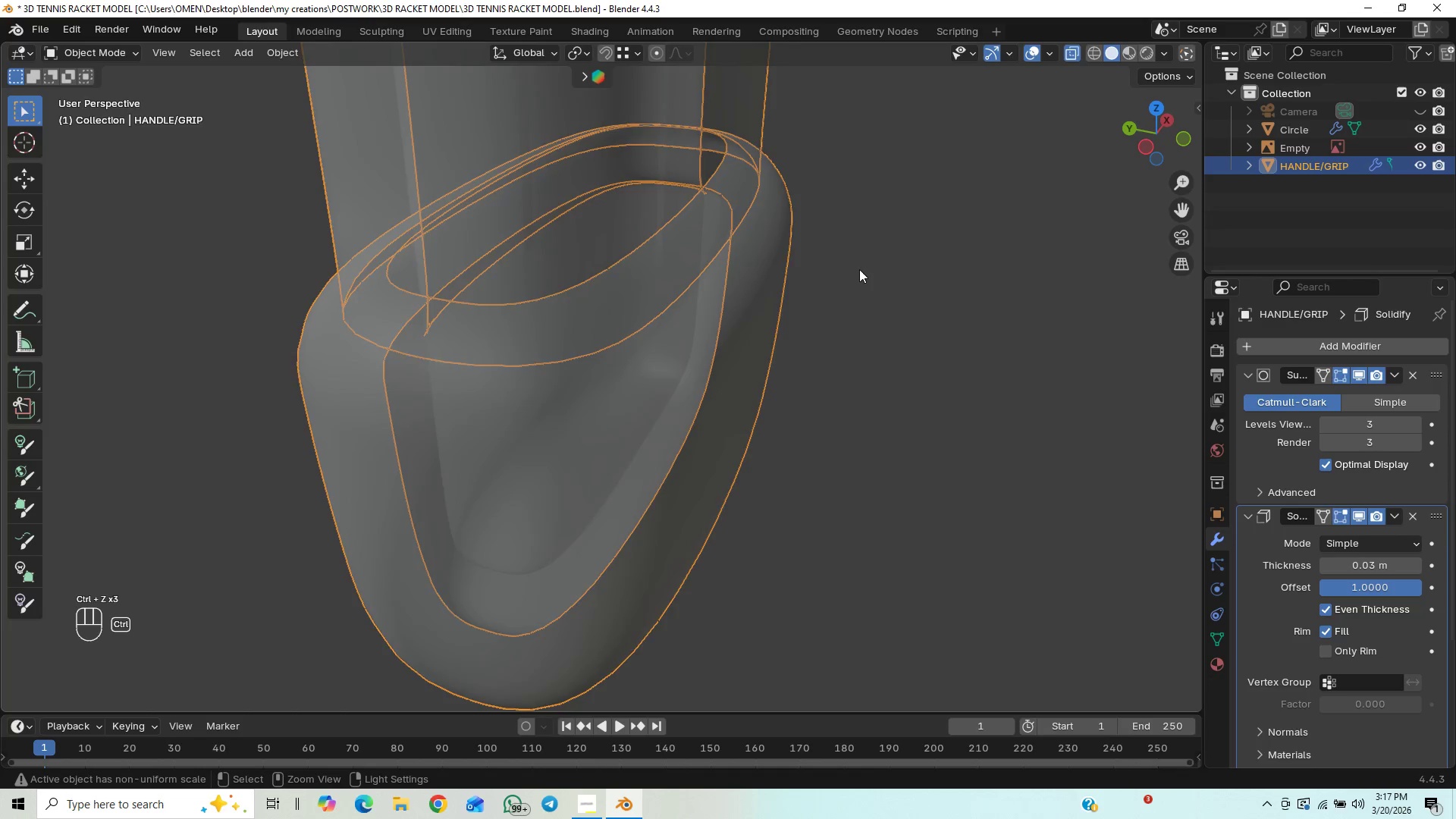 
key(Control+Z)
 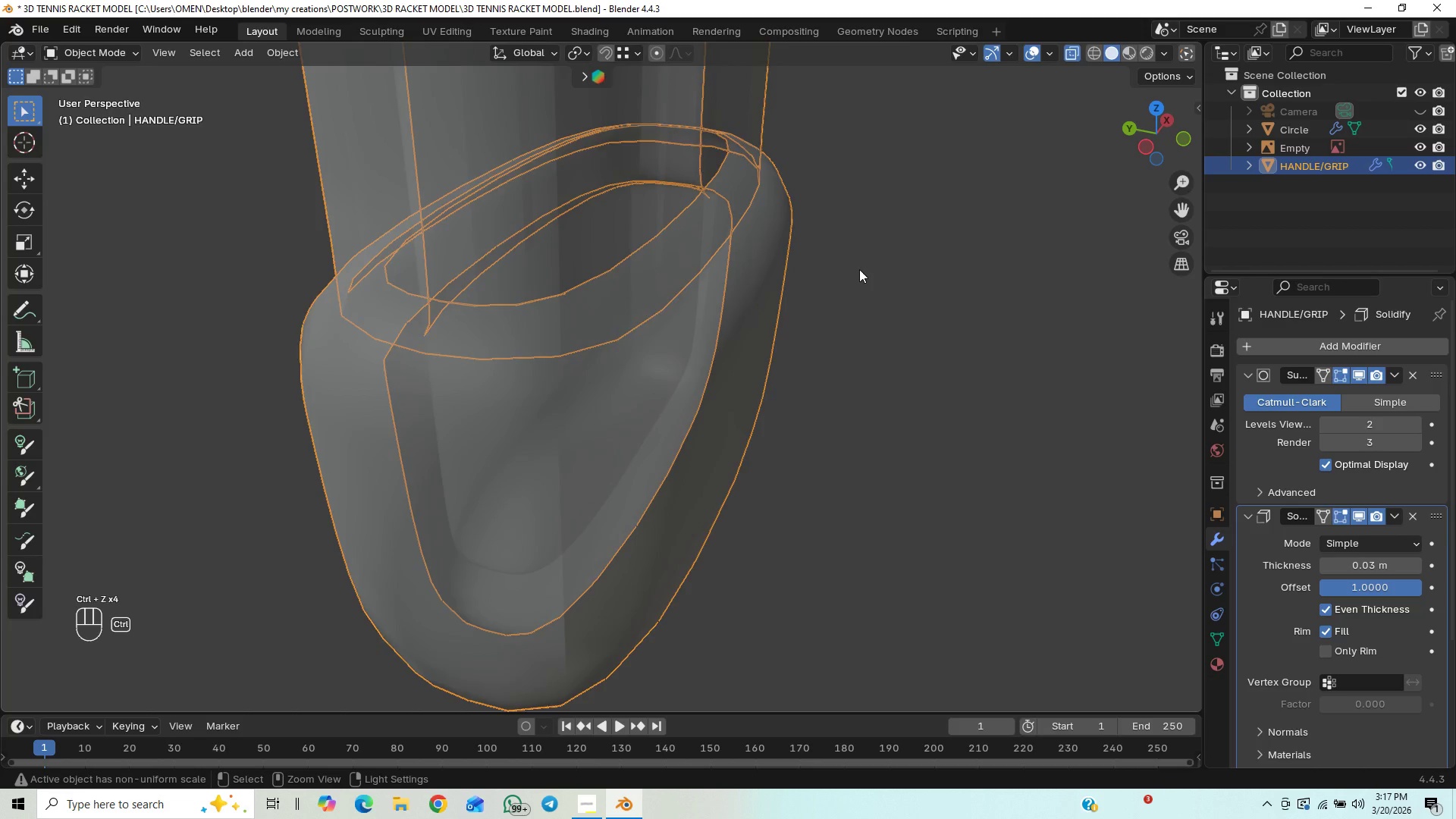 
key(Control+Z)
 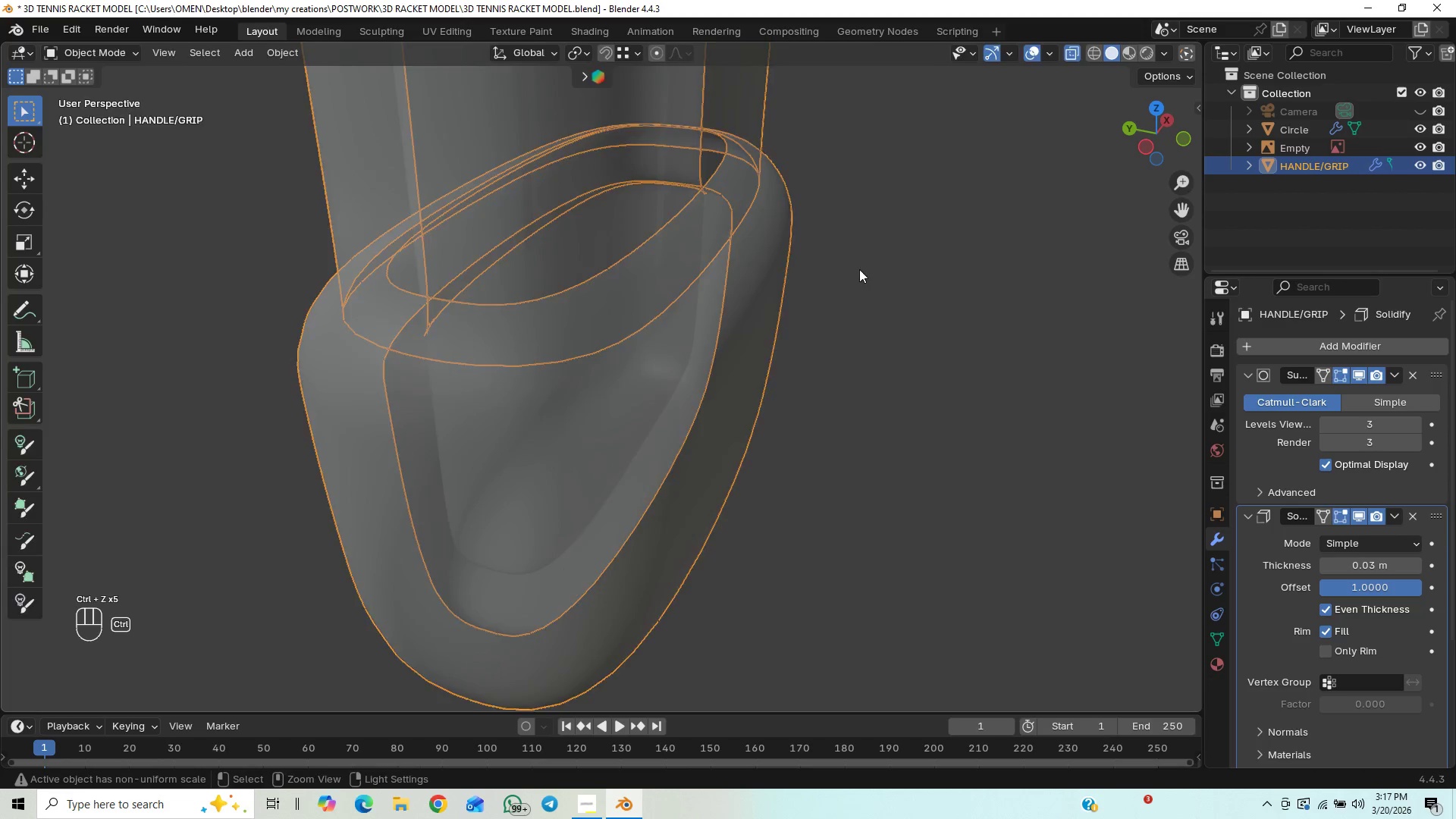 
key(Control+Z)
 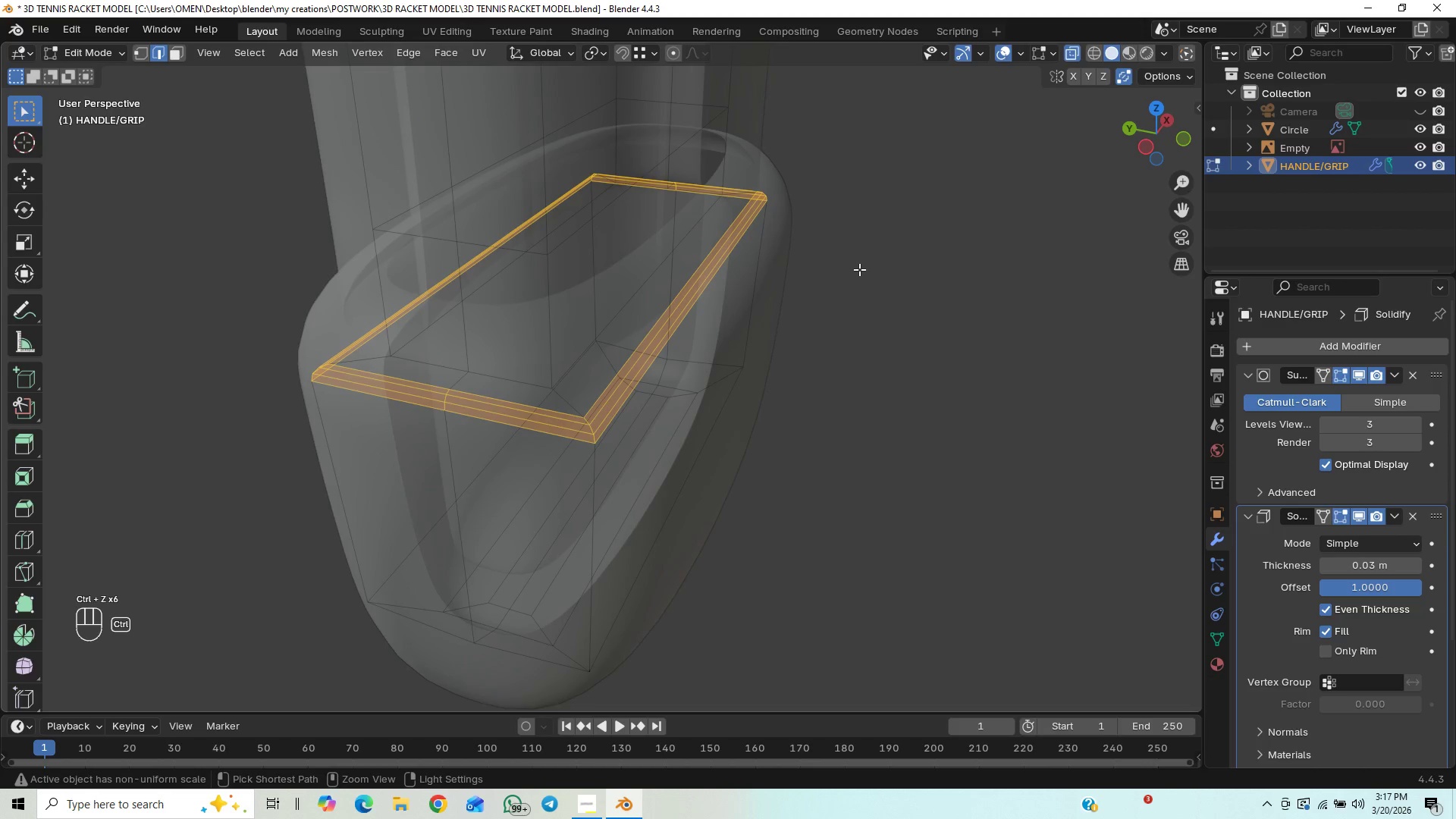 
key(Control+Z)
 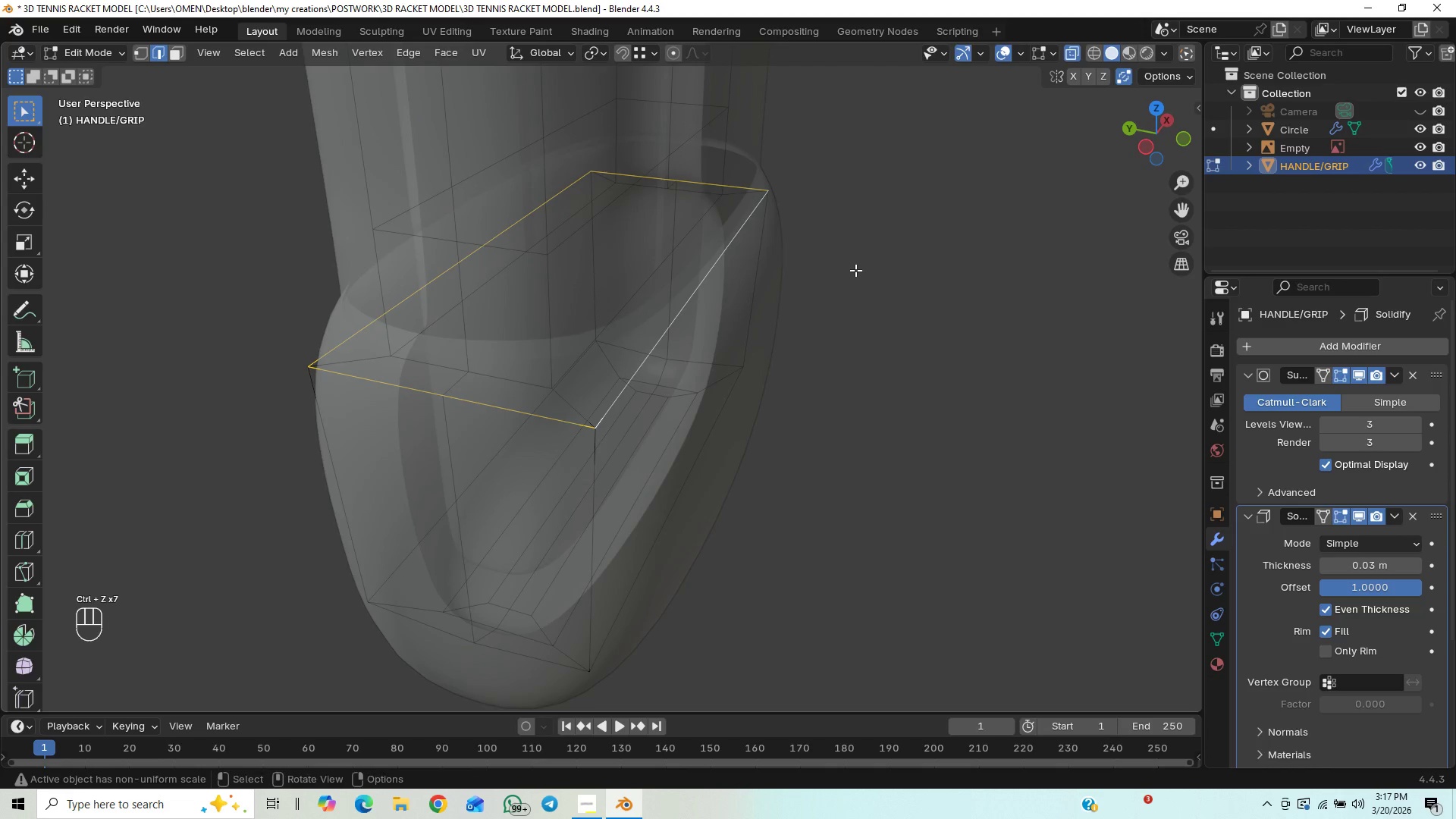 
key(Control+R)
 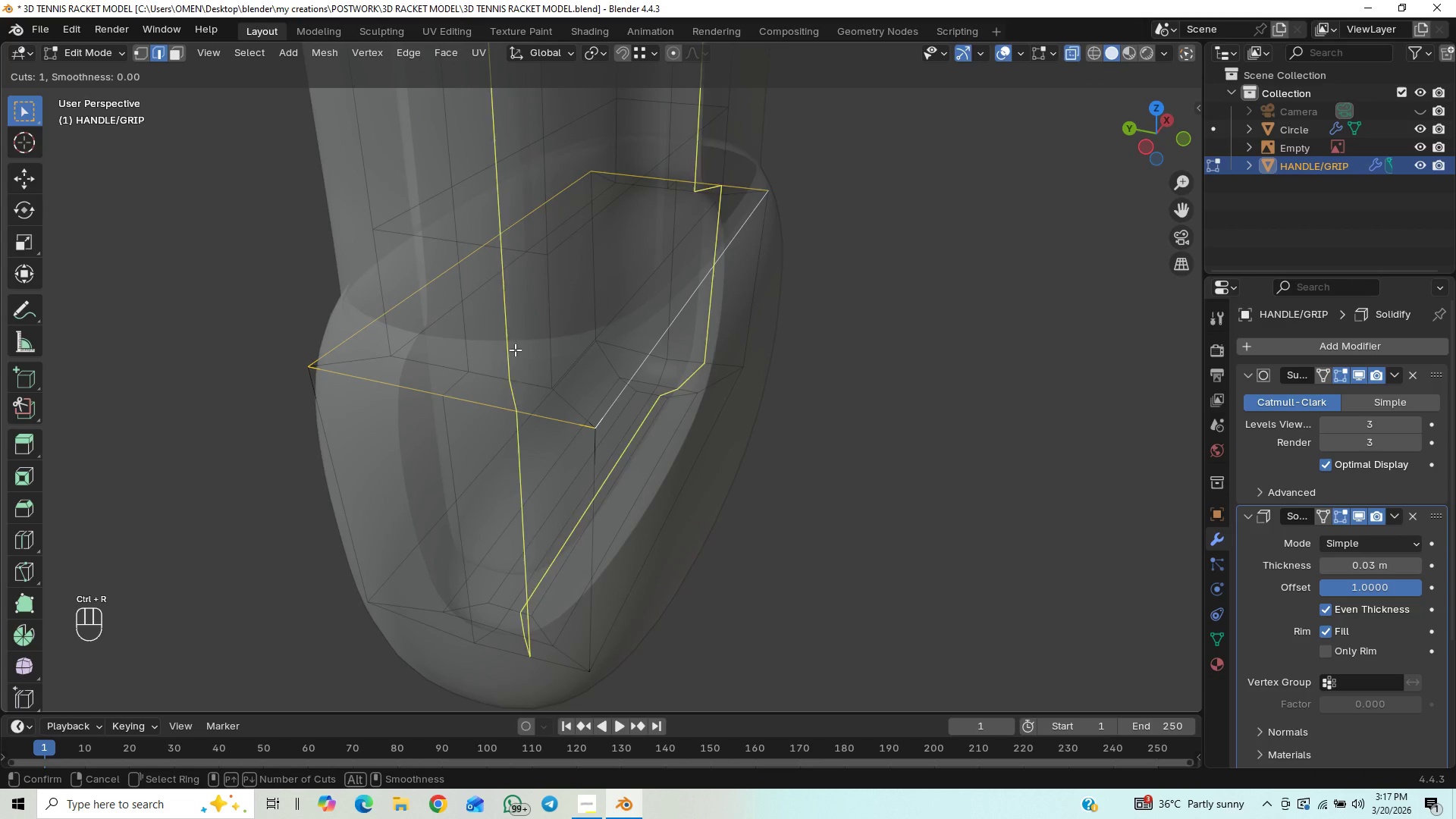 
left_click_drag(start_coordinate=[538, 333], to_coordinate=[533, 387])
 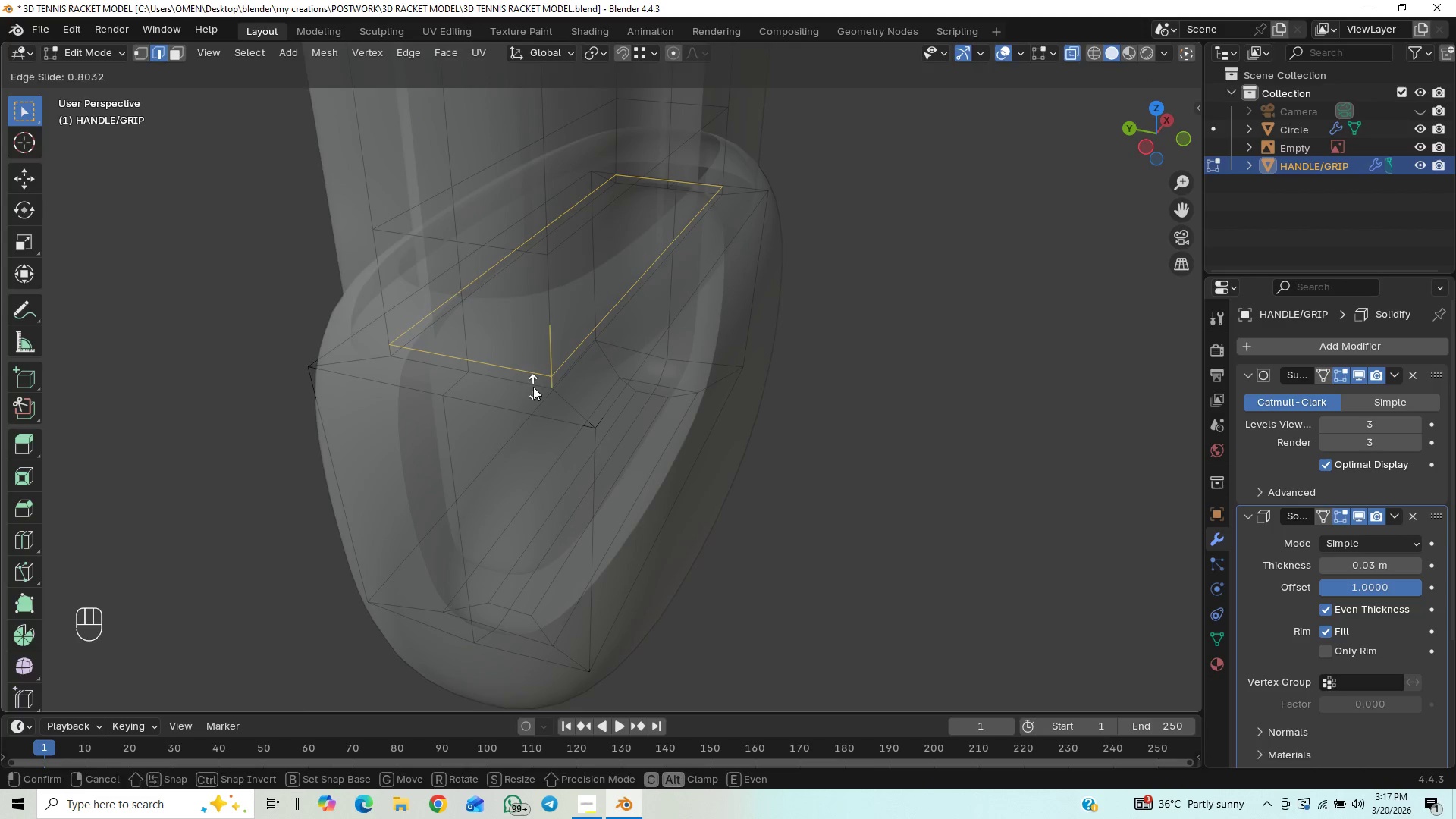 
left_click([533, 387])
 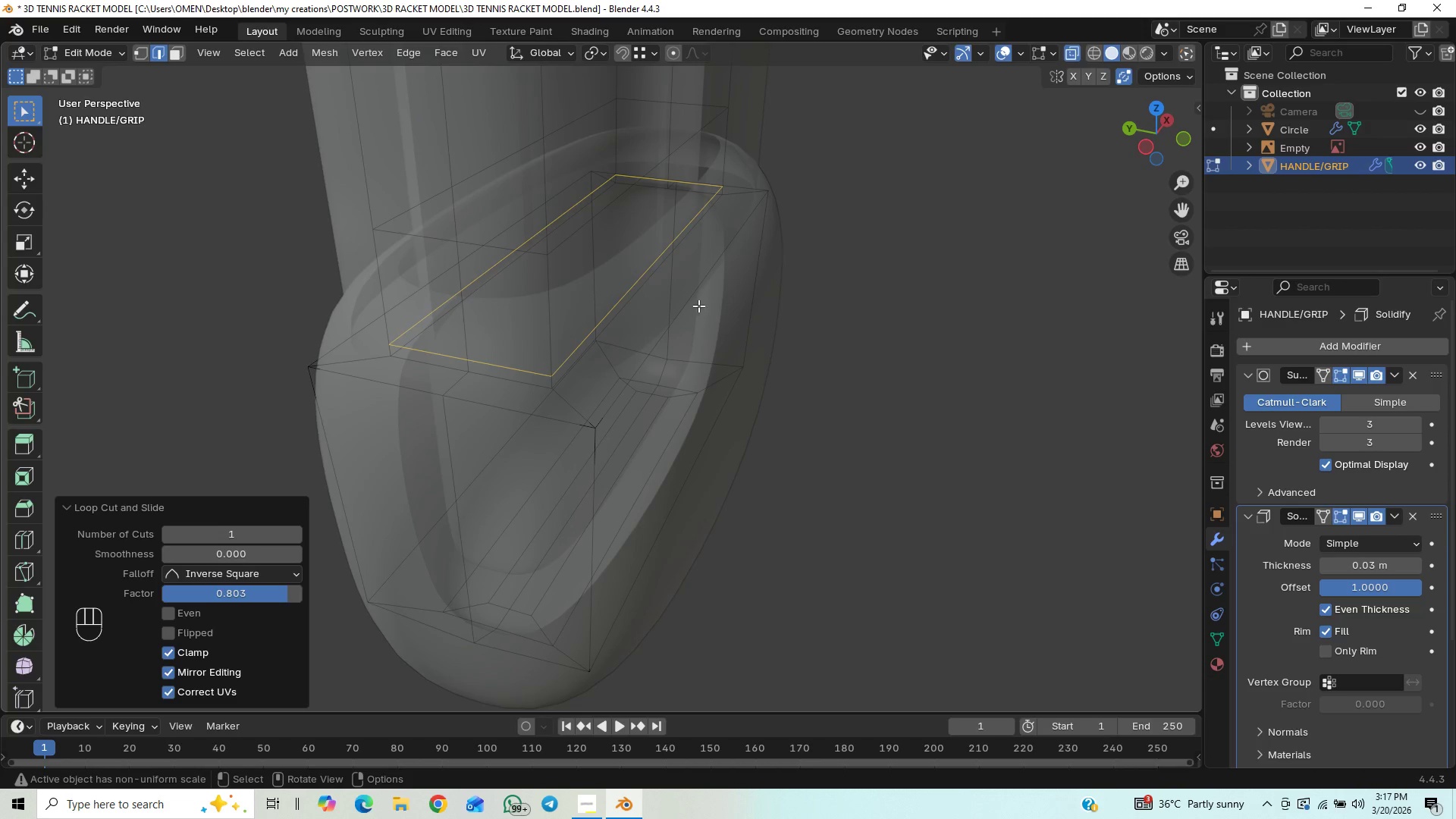 
key(Tab)
 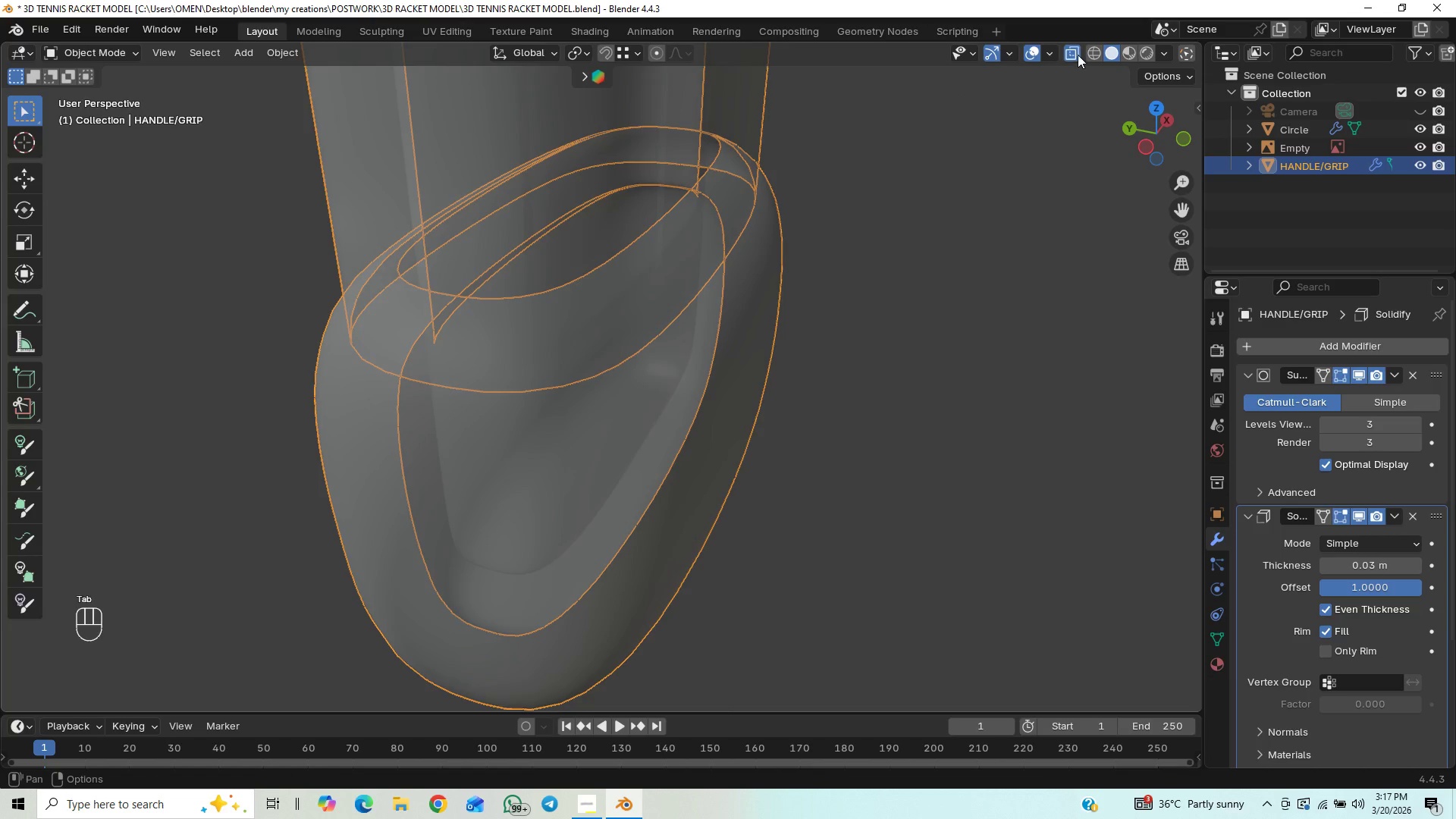 
left_click([1077, 55])
 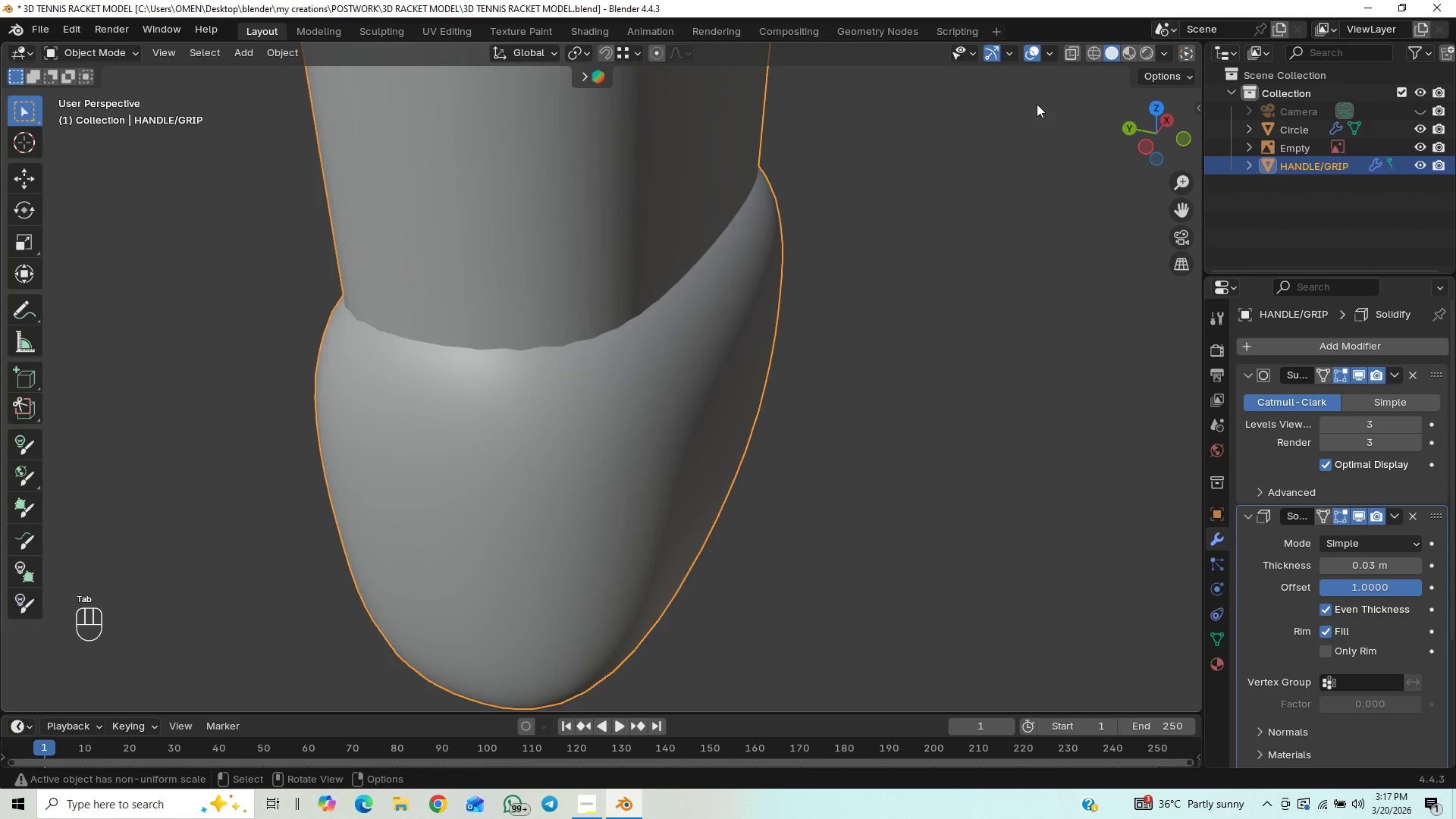 
key(Tab)
 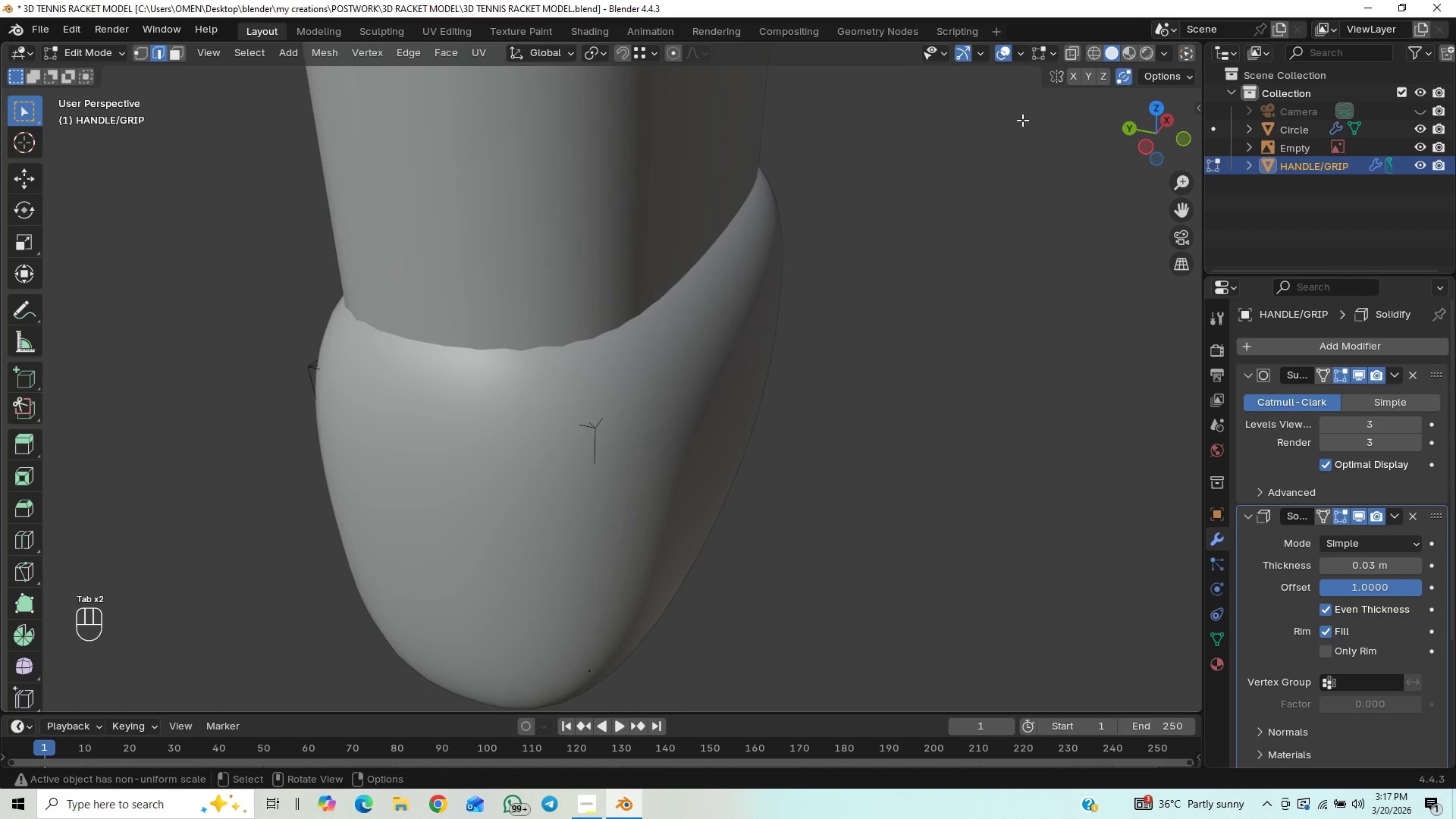 
key(Control+Z)
 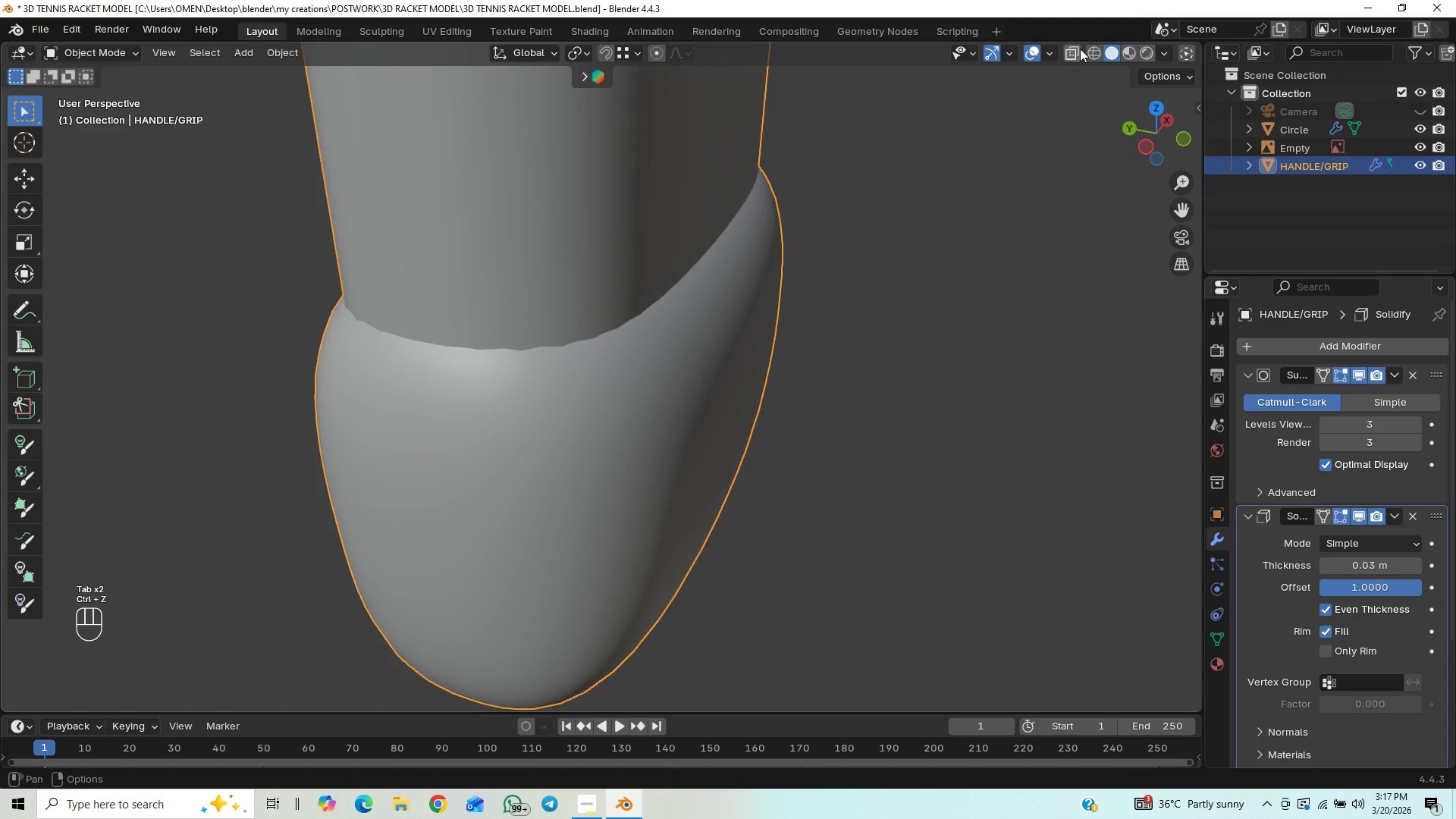 
left_click([1080, 49])
 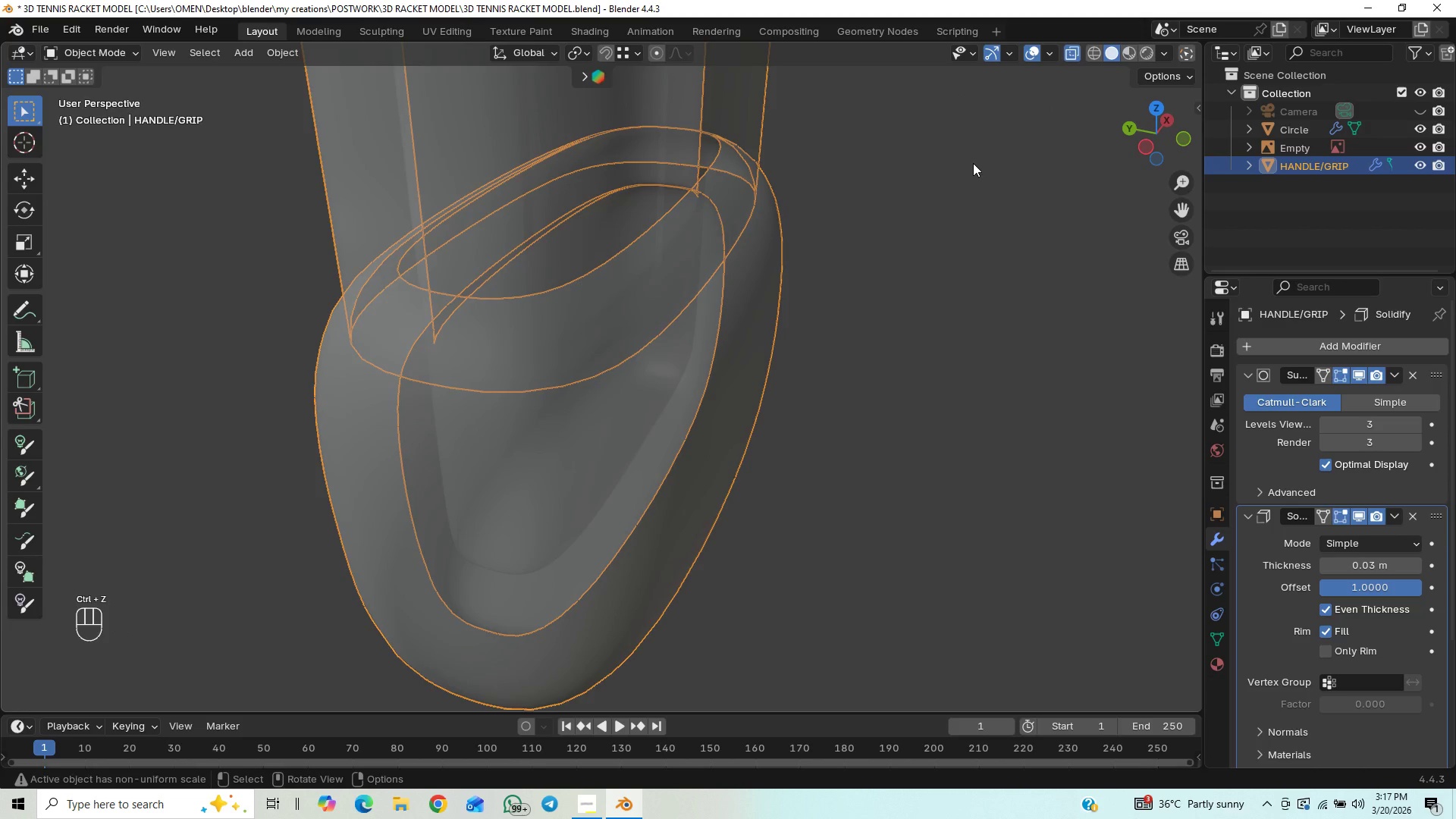 
key(Control+Z)
 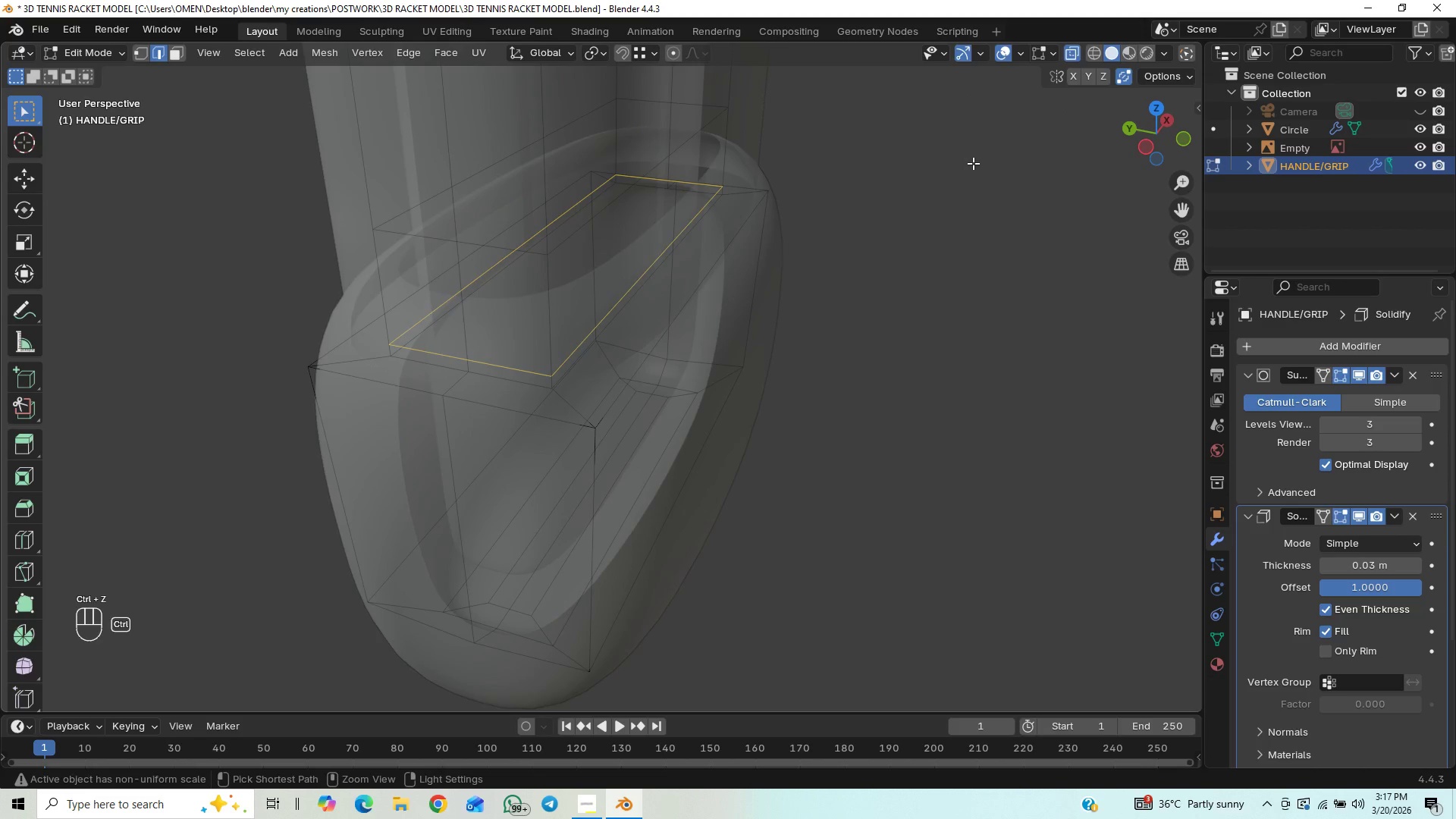 
key(Control+Z)
 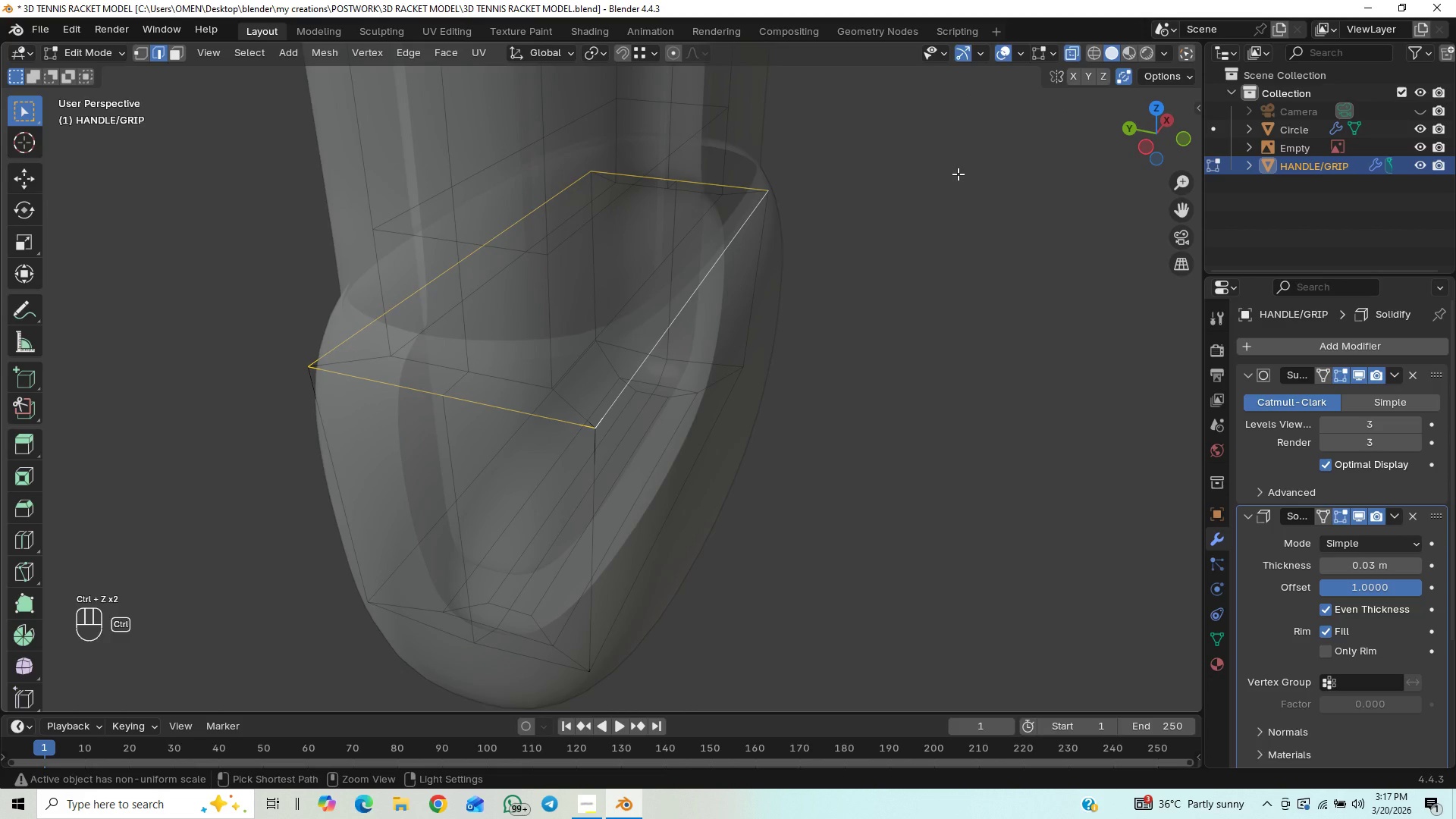 
key(Control+Z)
 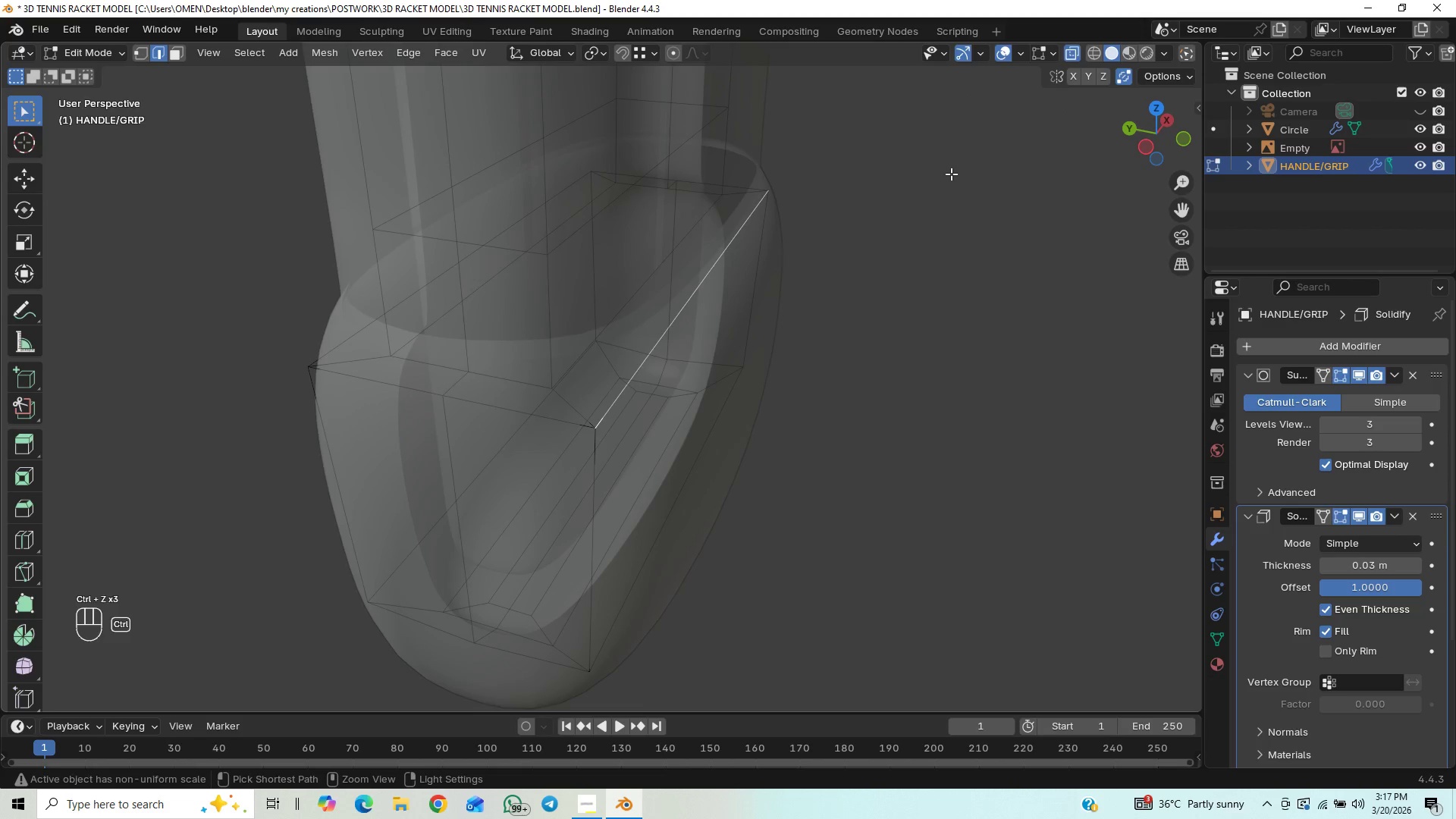 
key(Control+Z)
 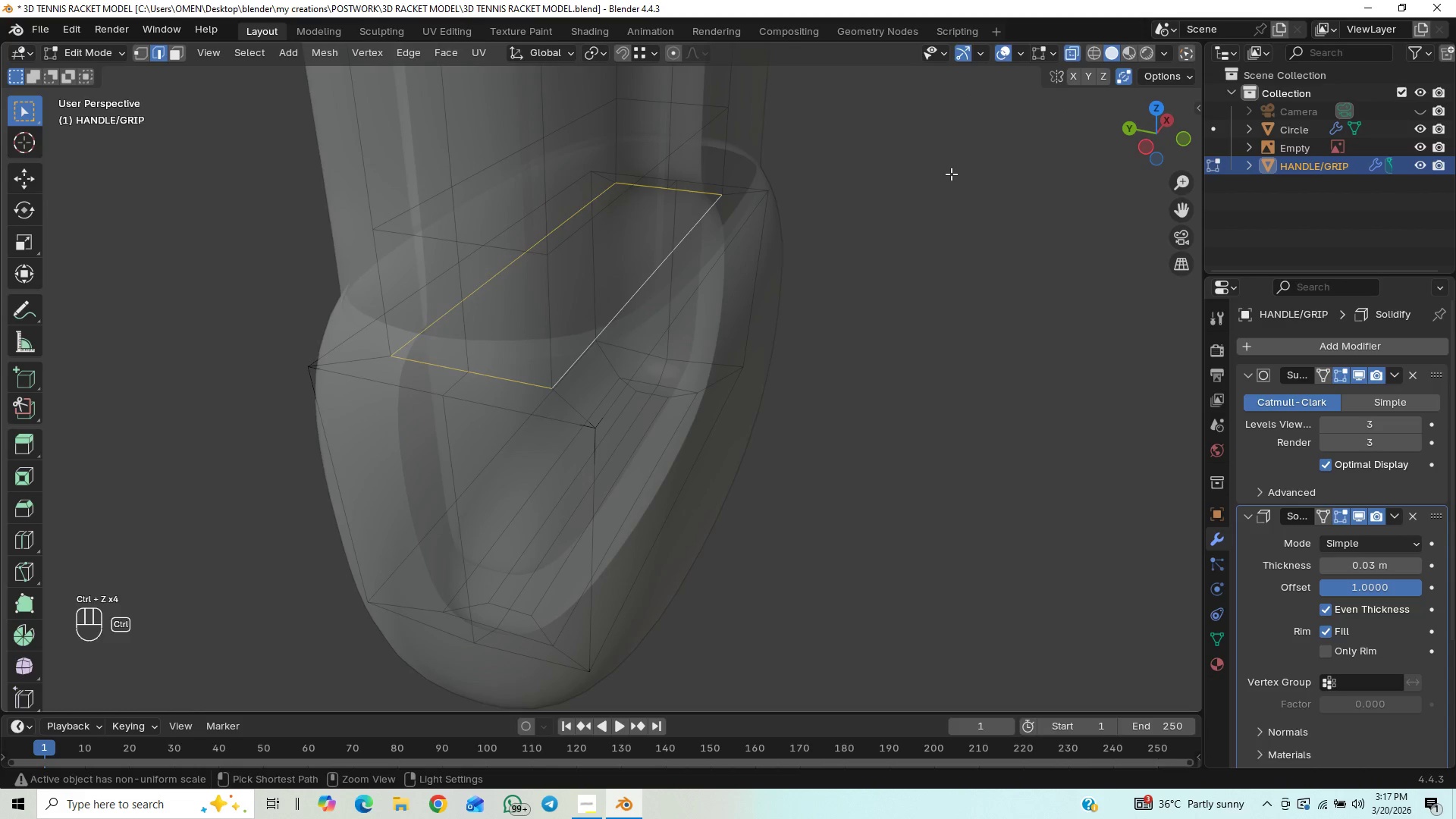 
key(Control+Z)
 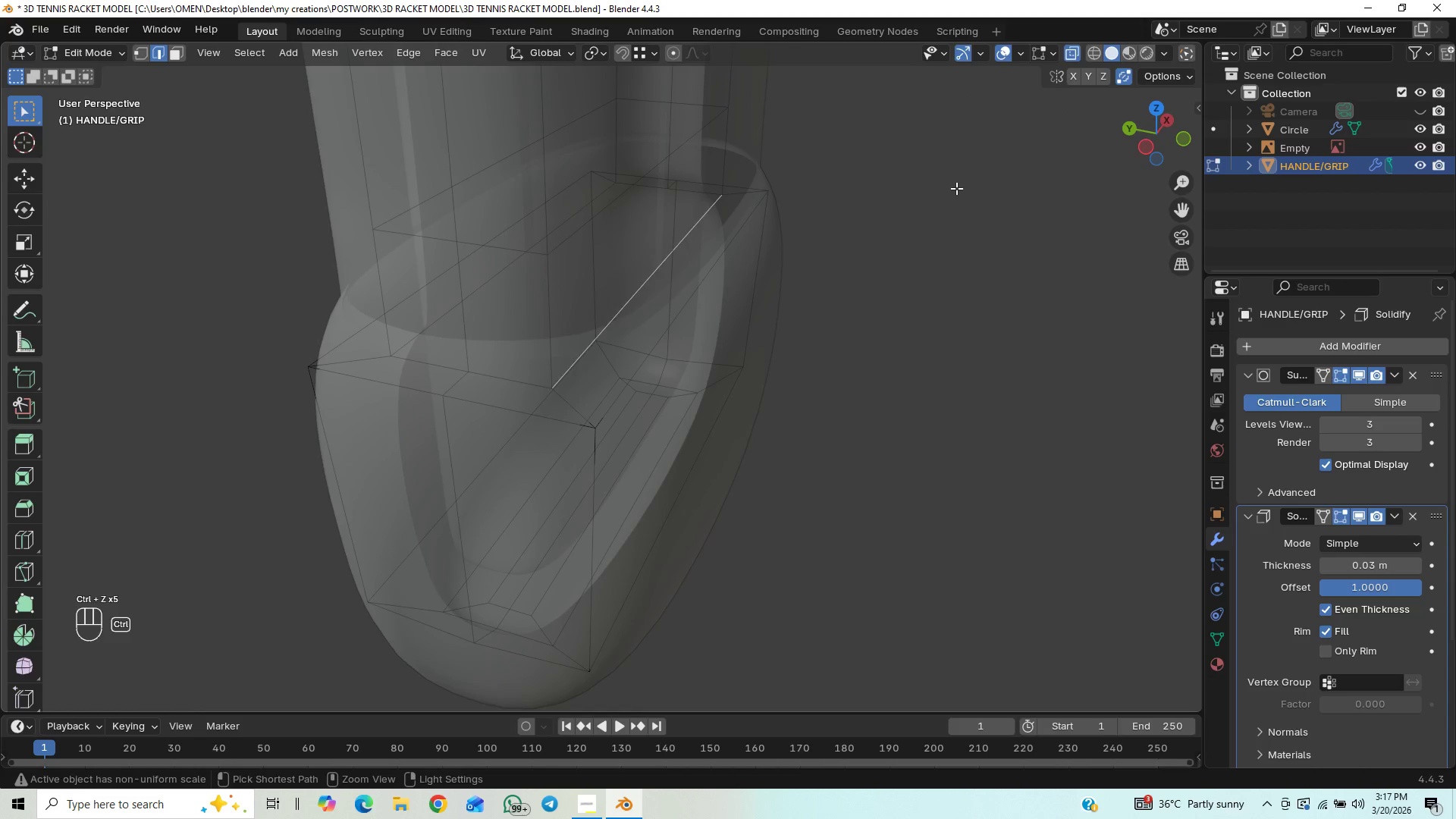 
key(Control+Z)
 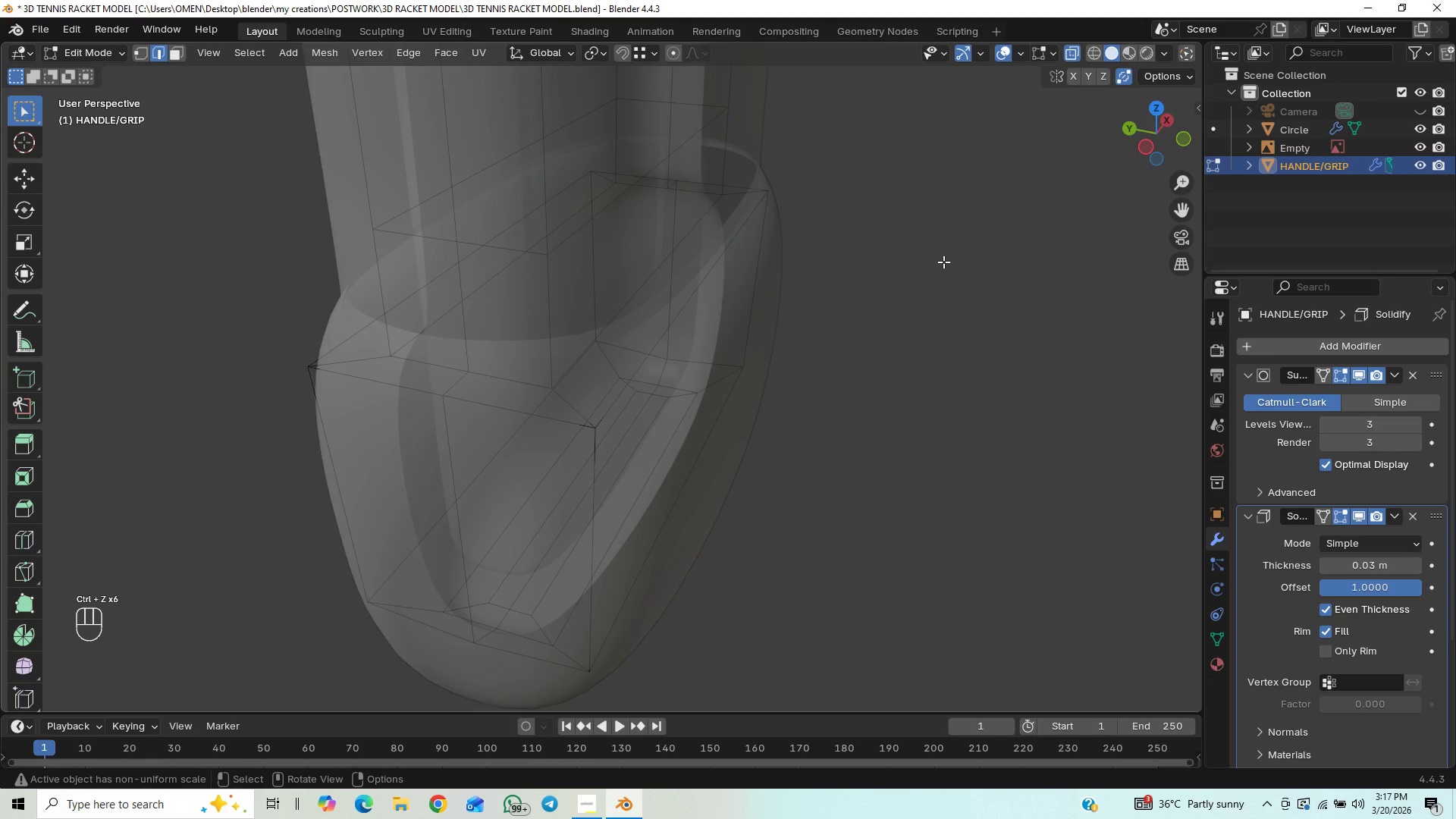 
key(Control+Z)
 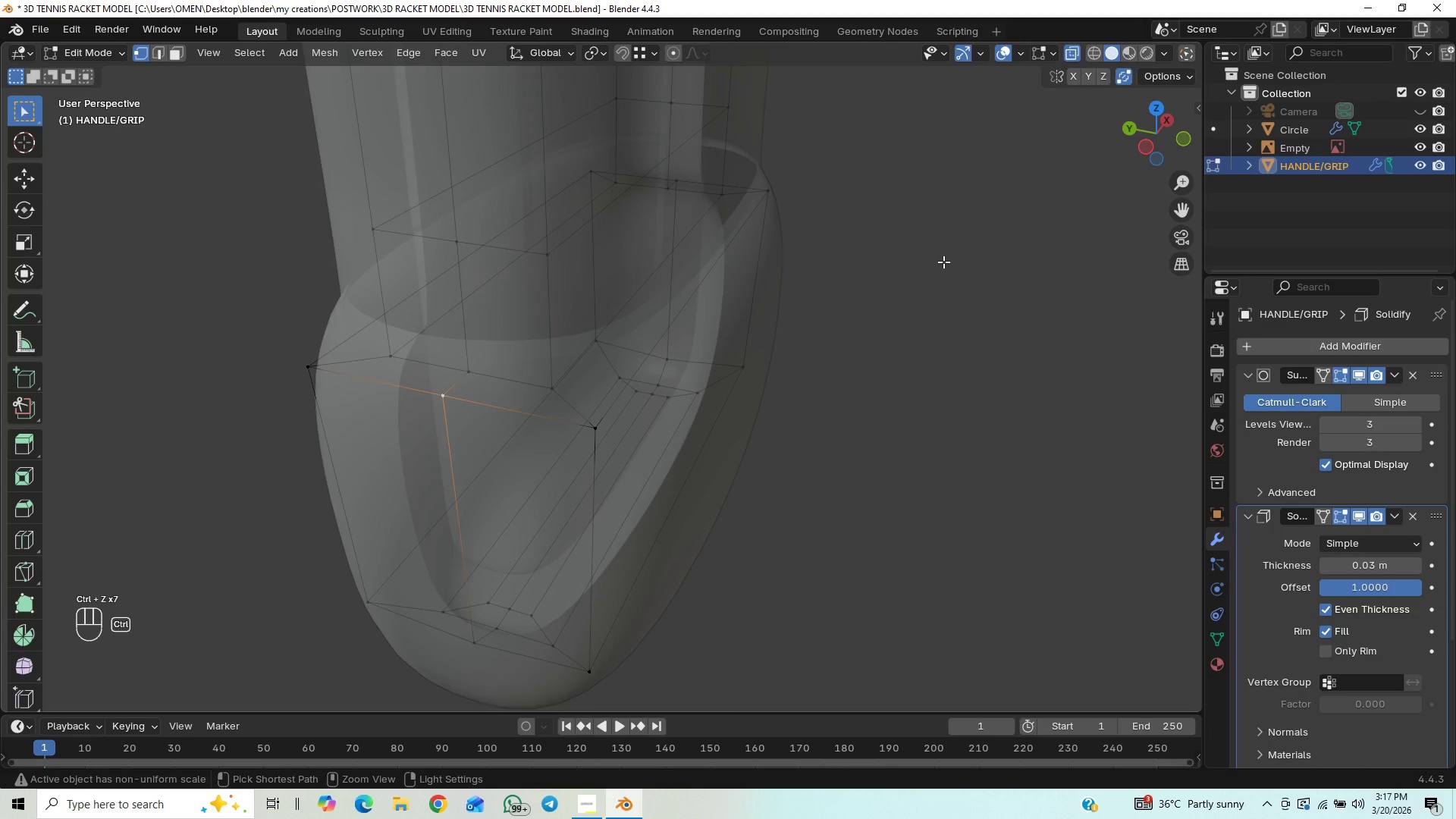 
key(Control+Z)
 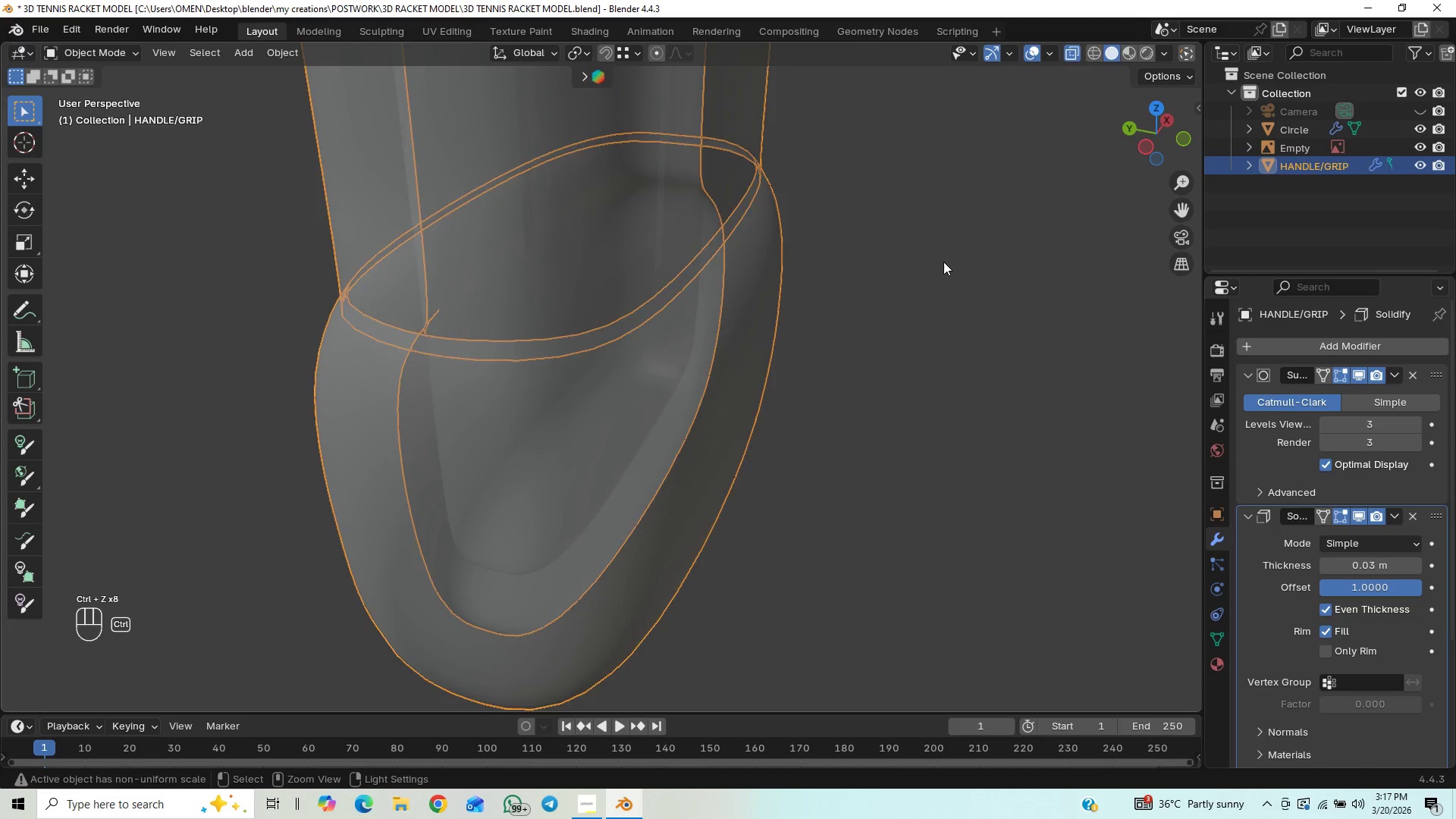 
key(Control+Z)
 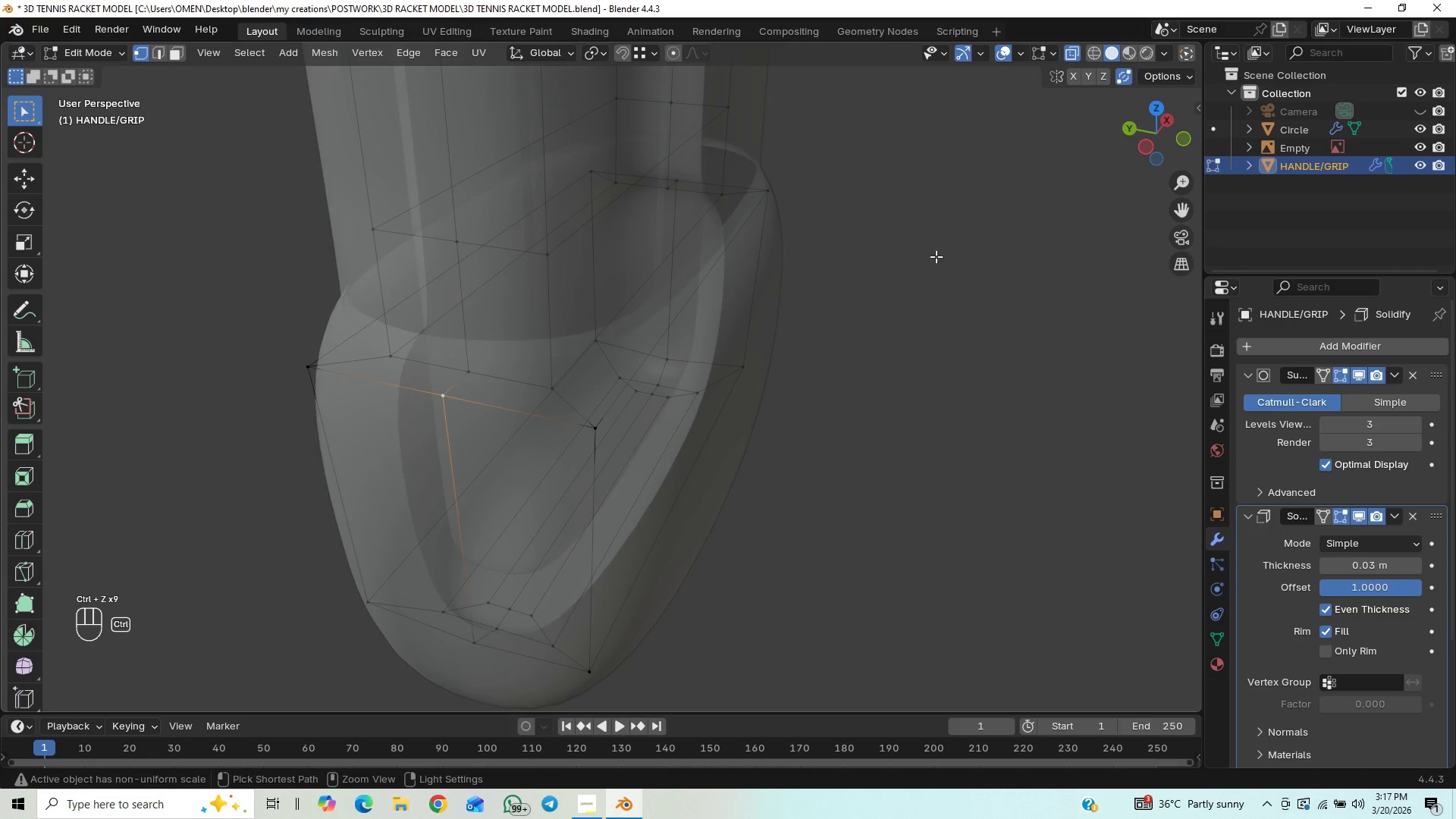 
key(Control+Z)
 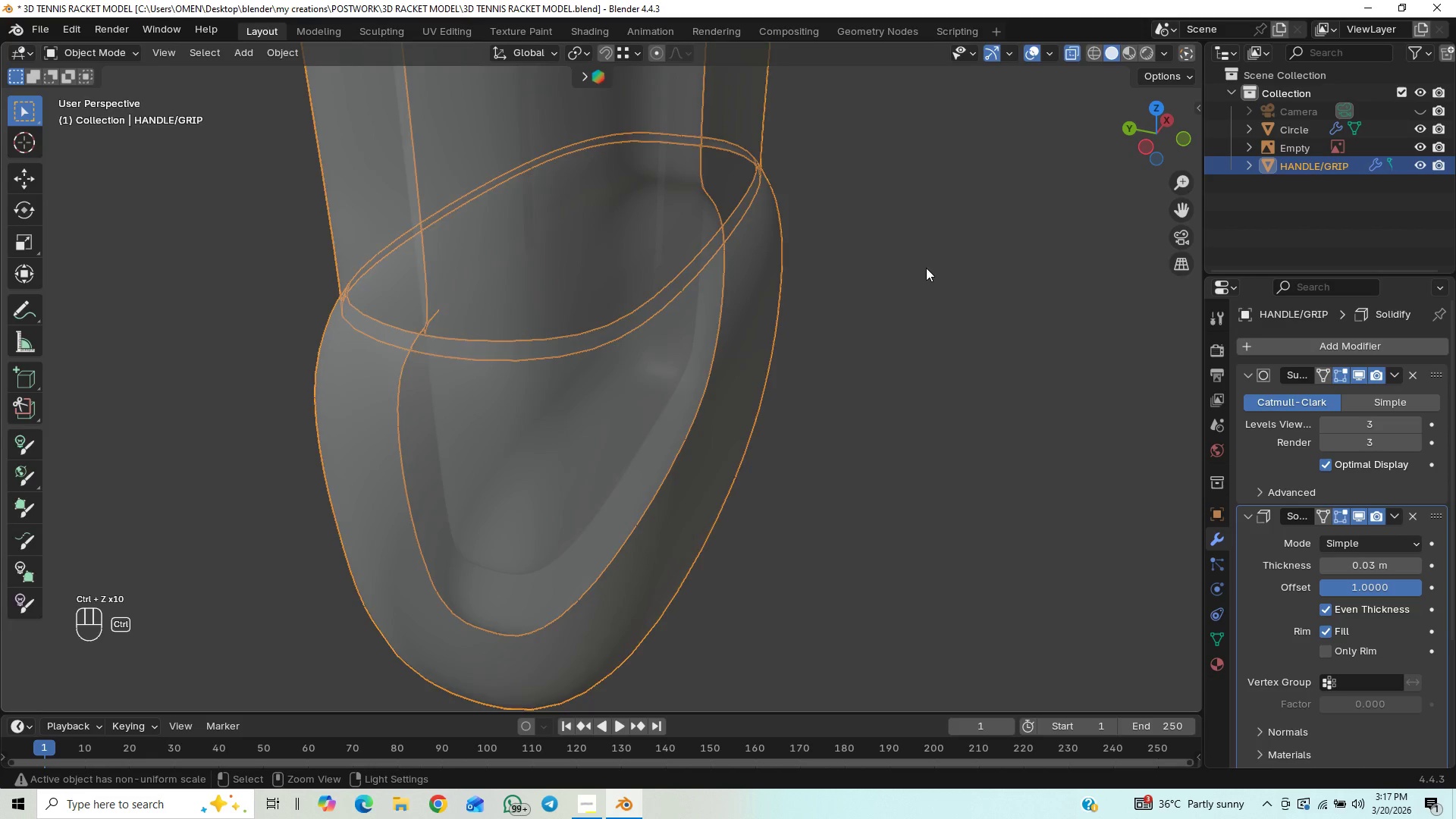 
key(Control+Z)
 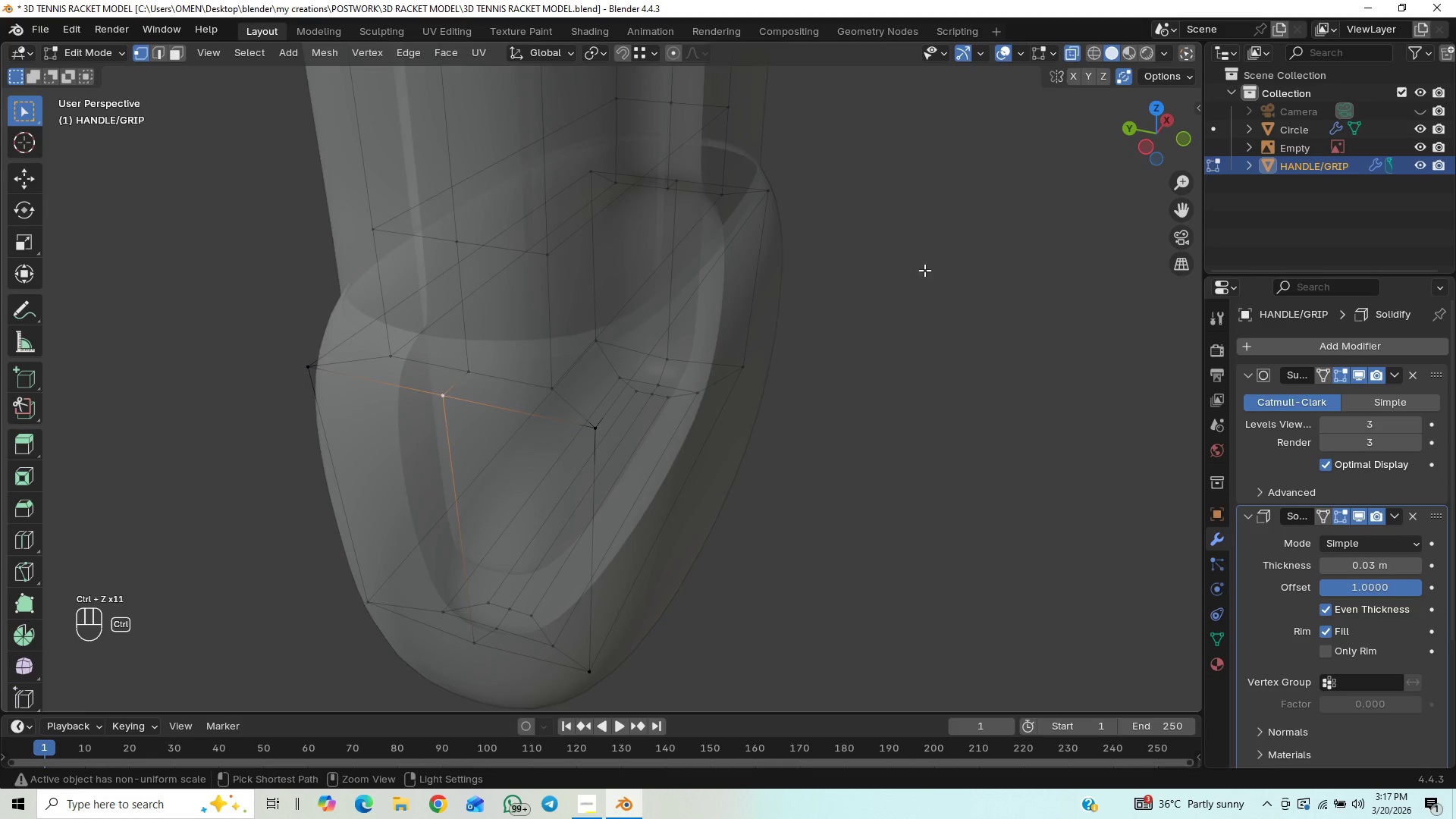 
key(Control+Z)
 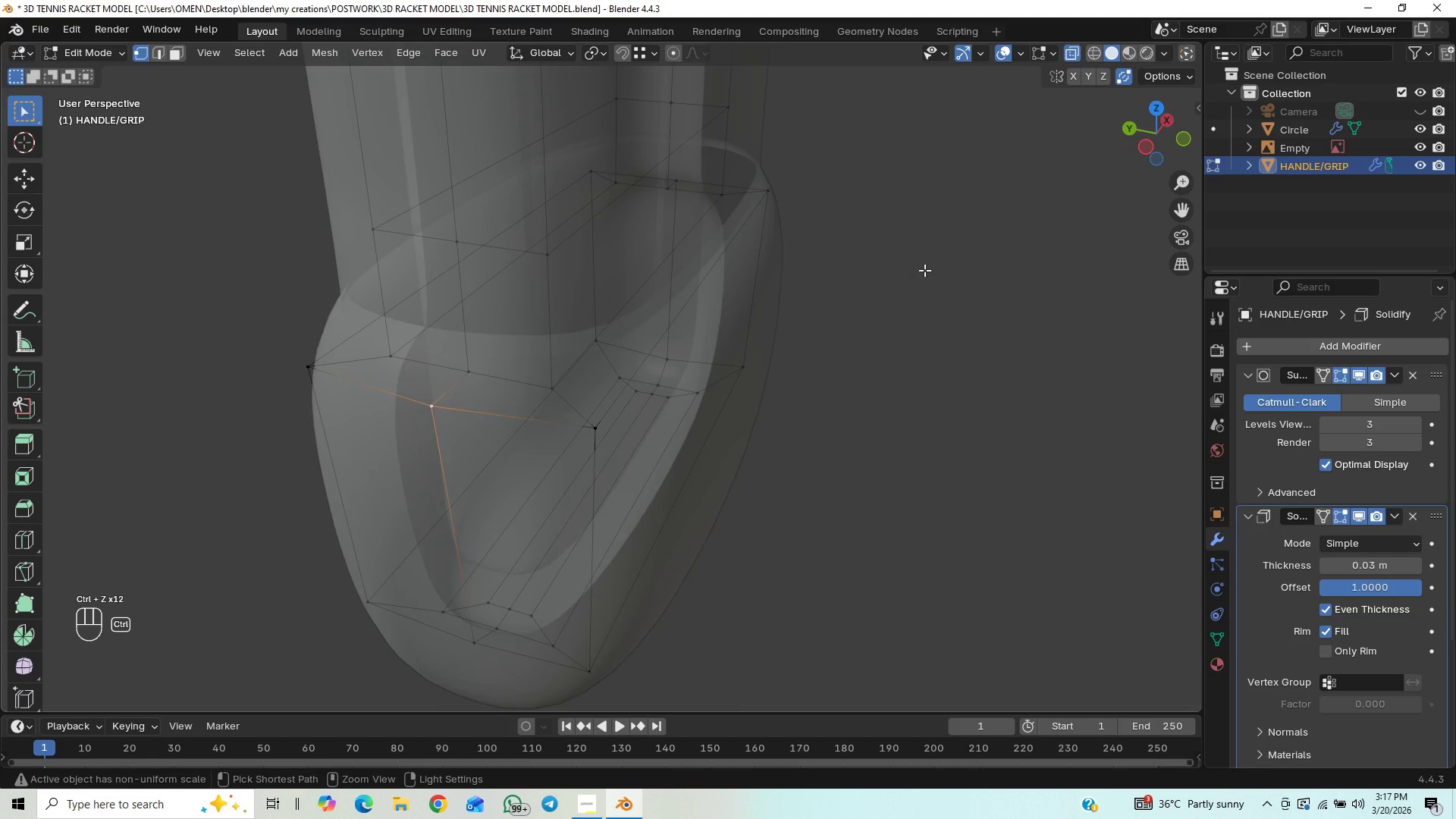 
key(Control+Z)
 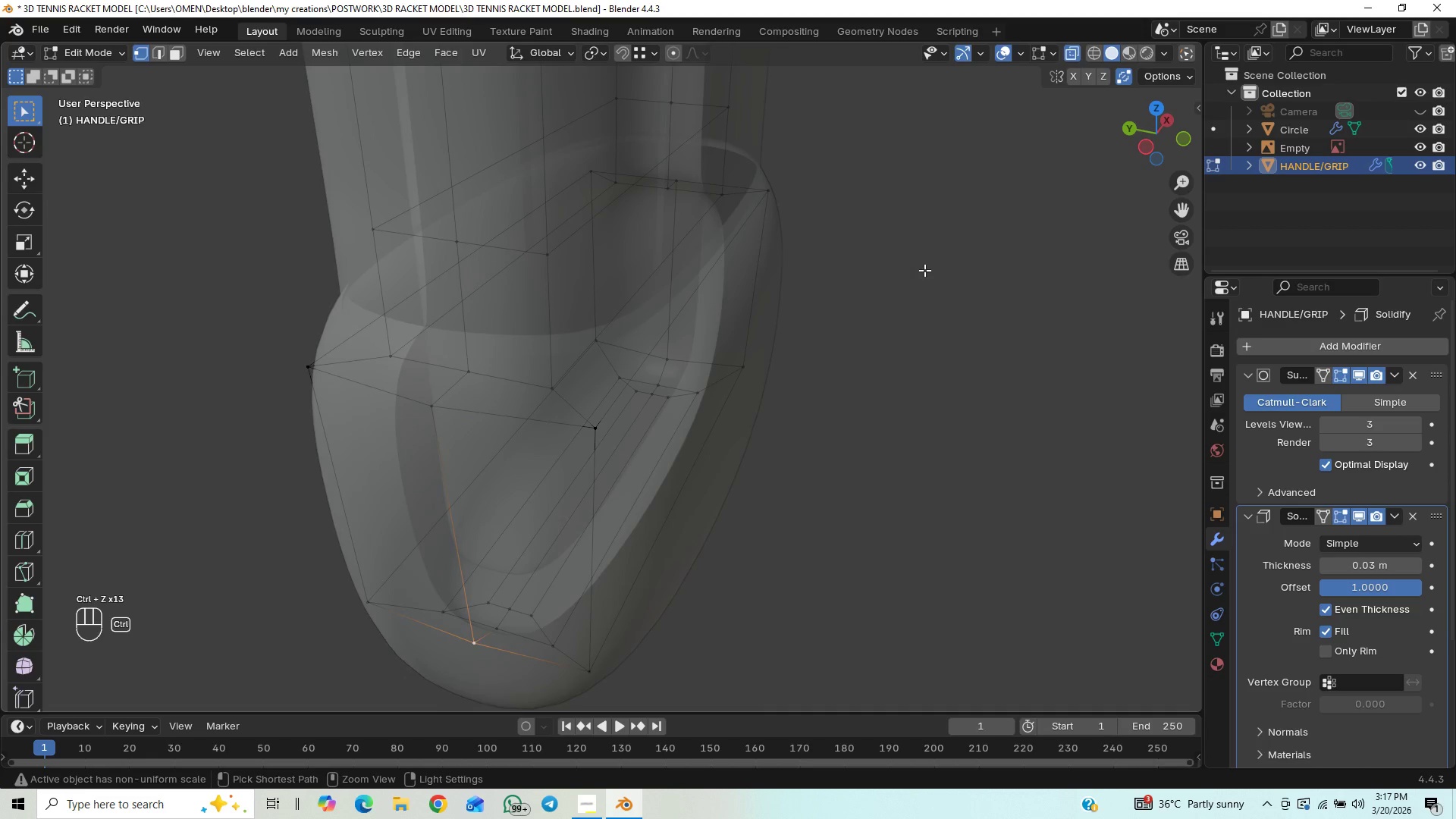 
key(Control+Z)
 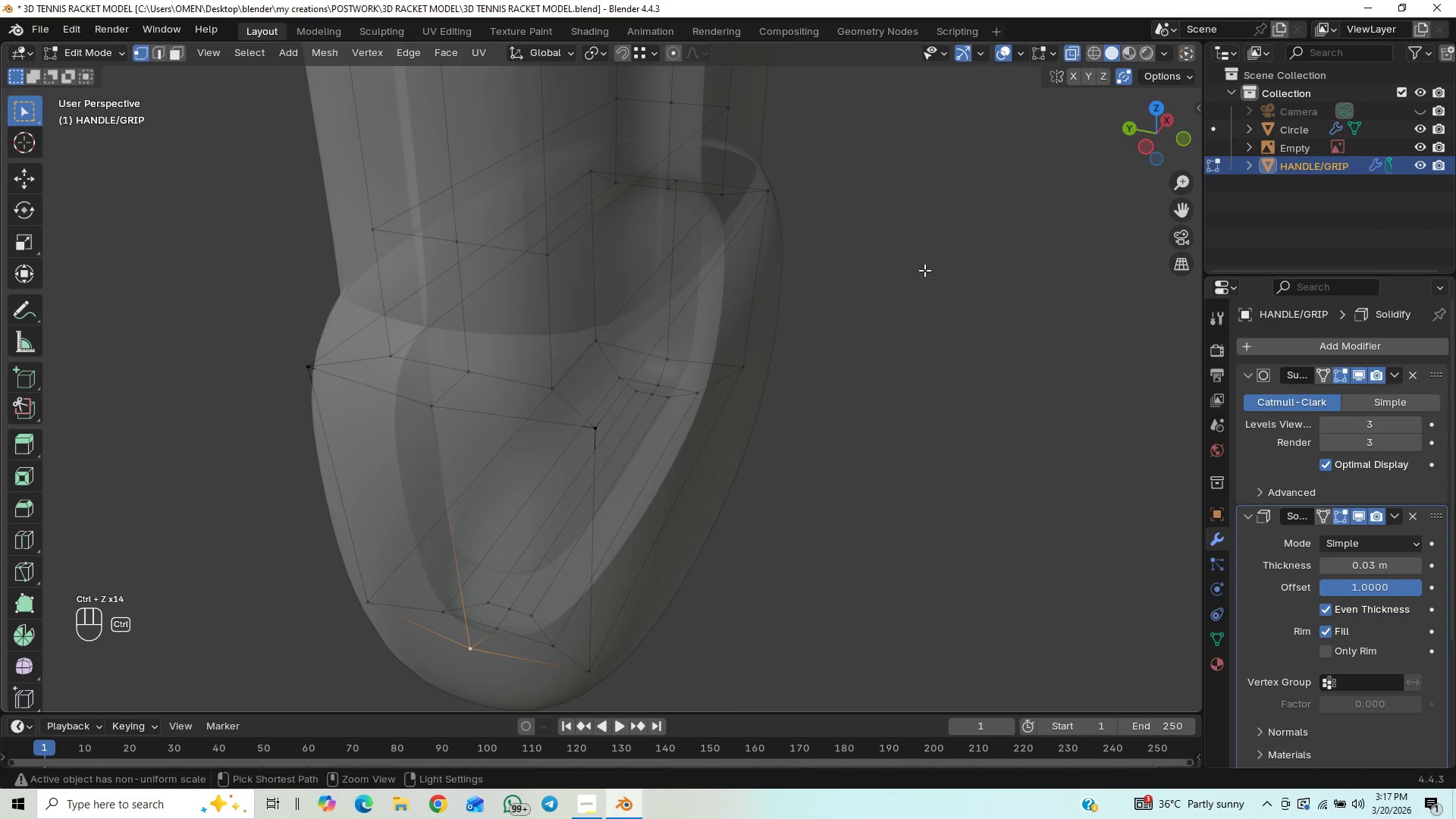 
key(Control+Z)
 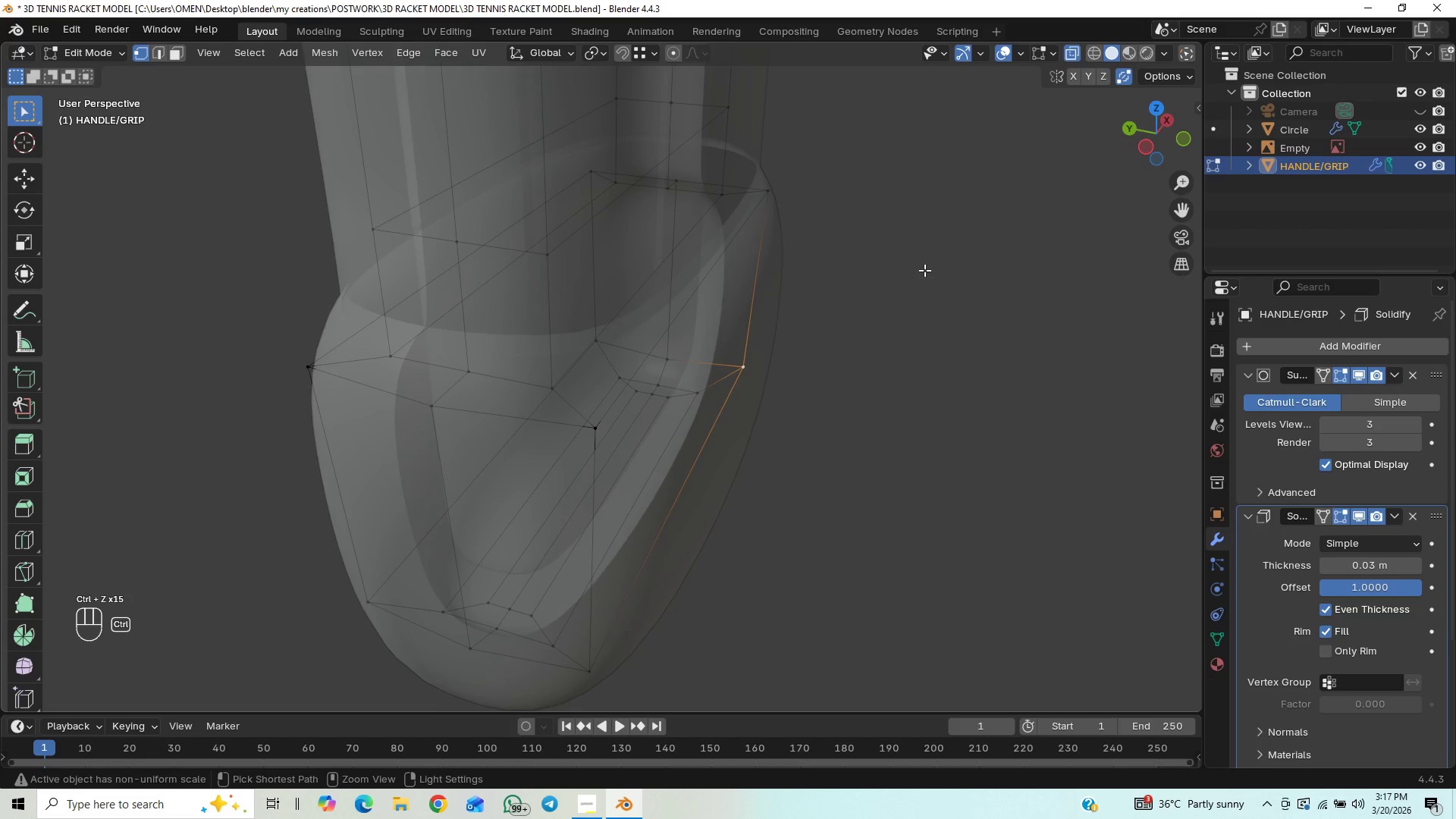 
key(Control+Z)
 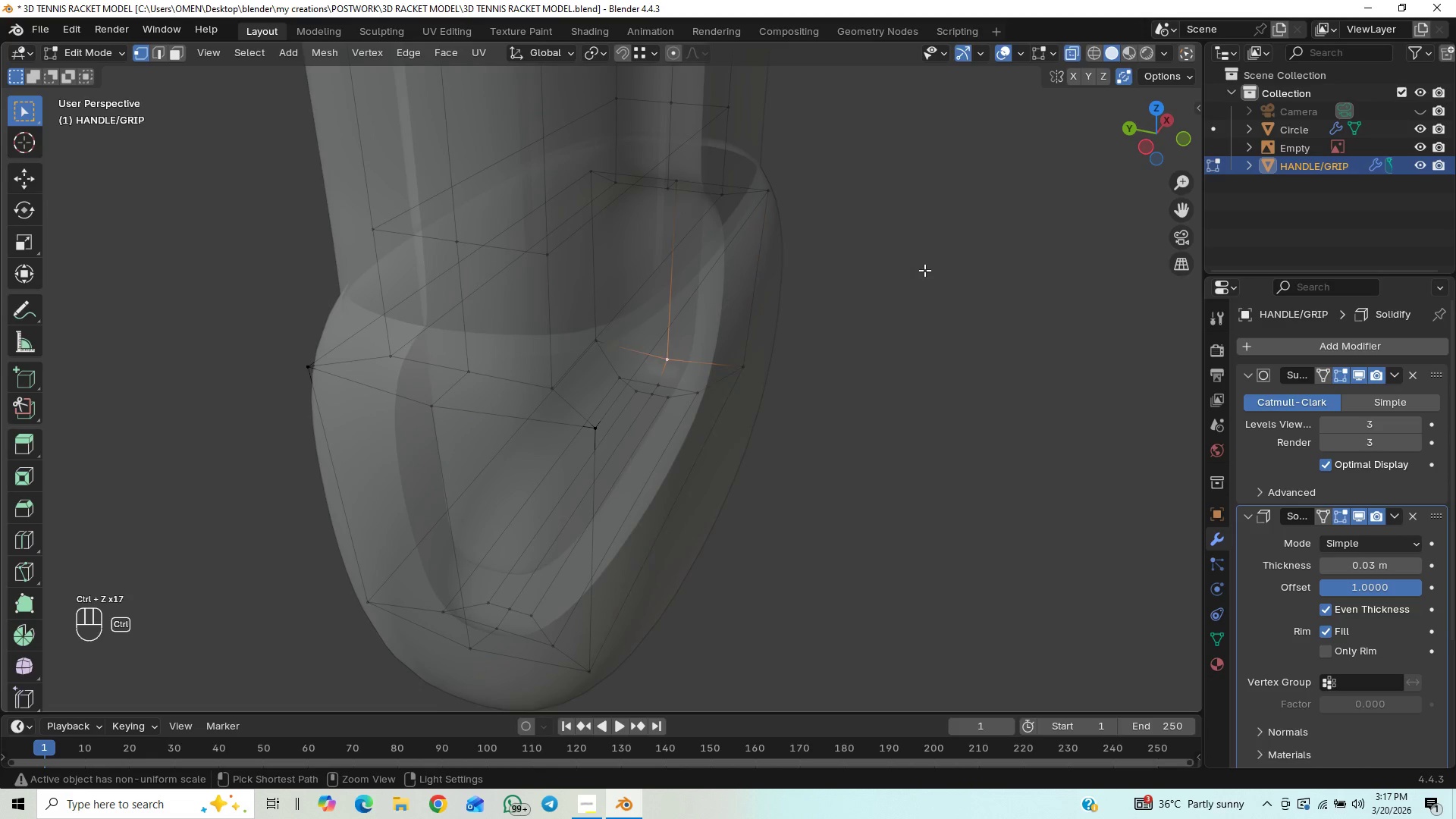 
key(Control+Z)
 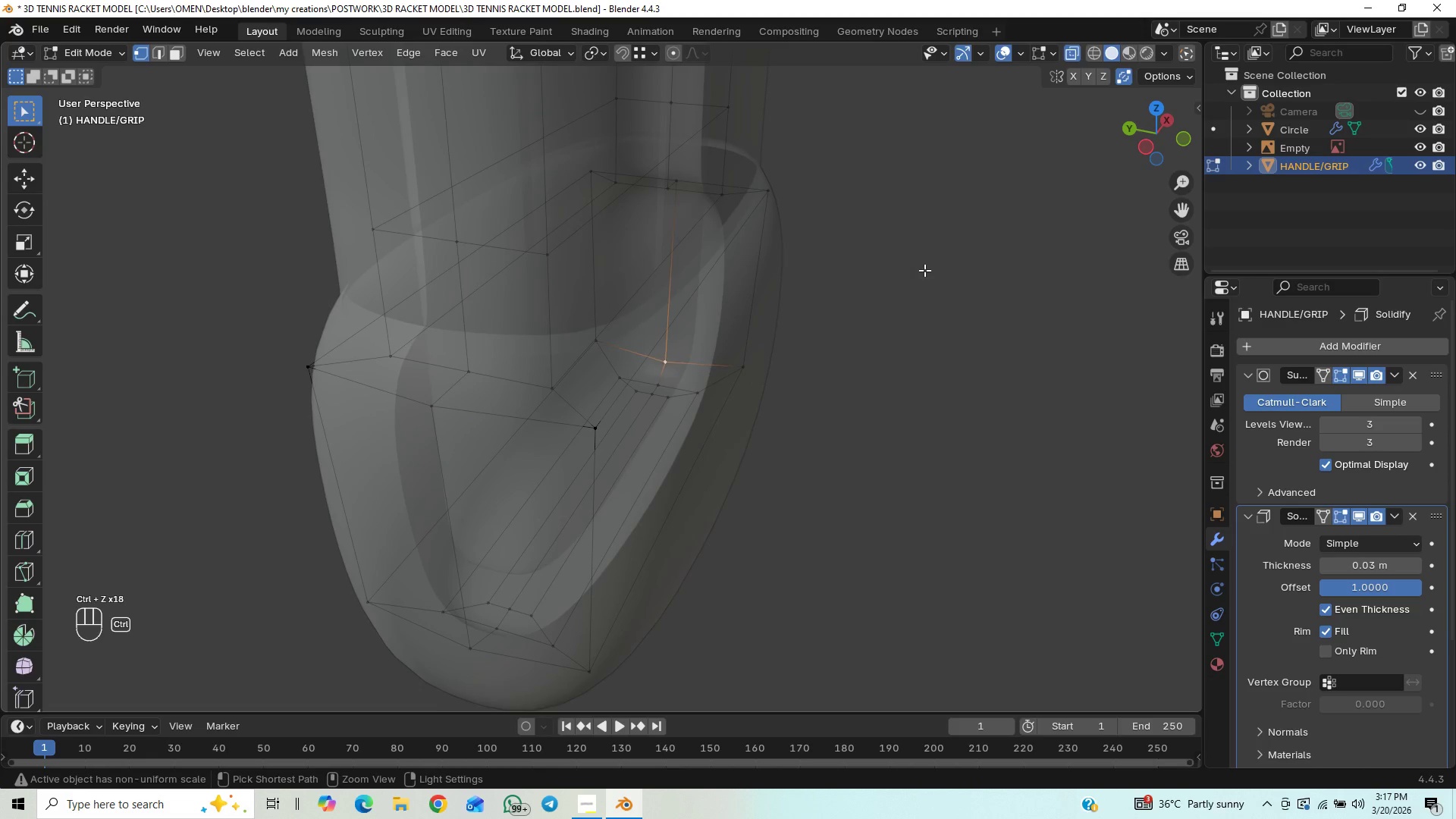 
key(Control+Z)
 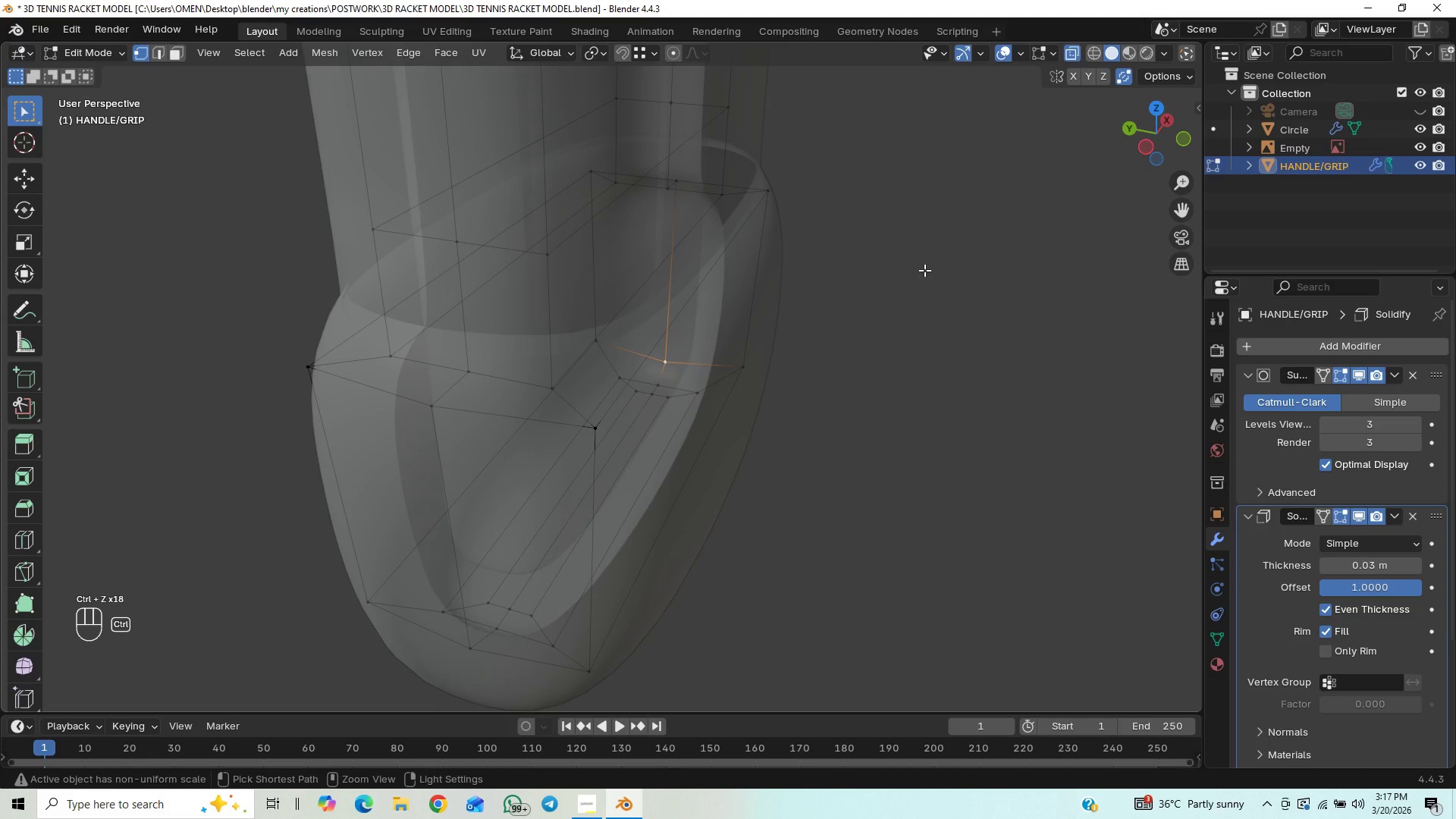 
key(Control+Z)
 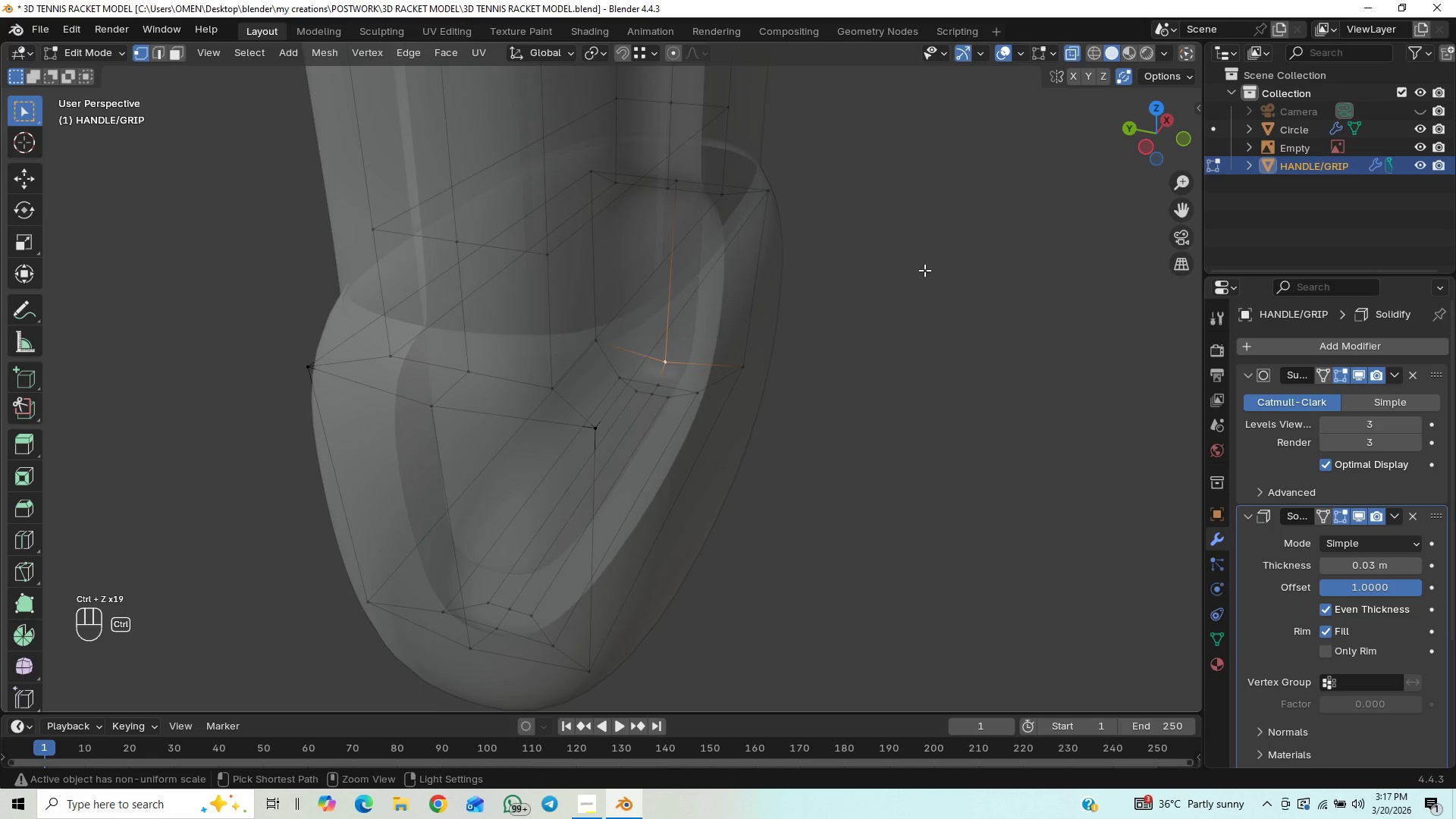 
key(Control+Z)
 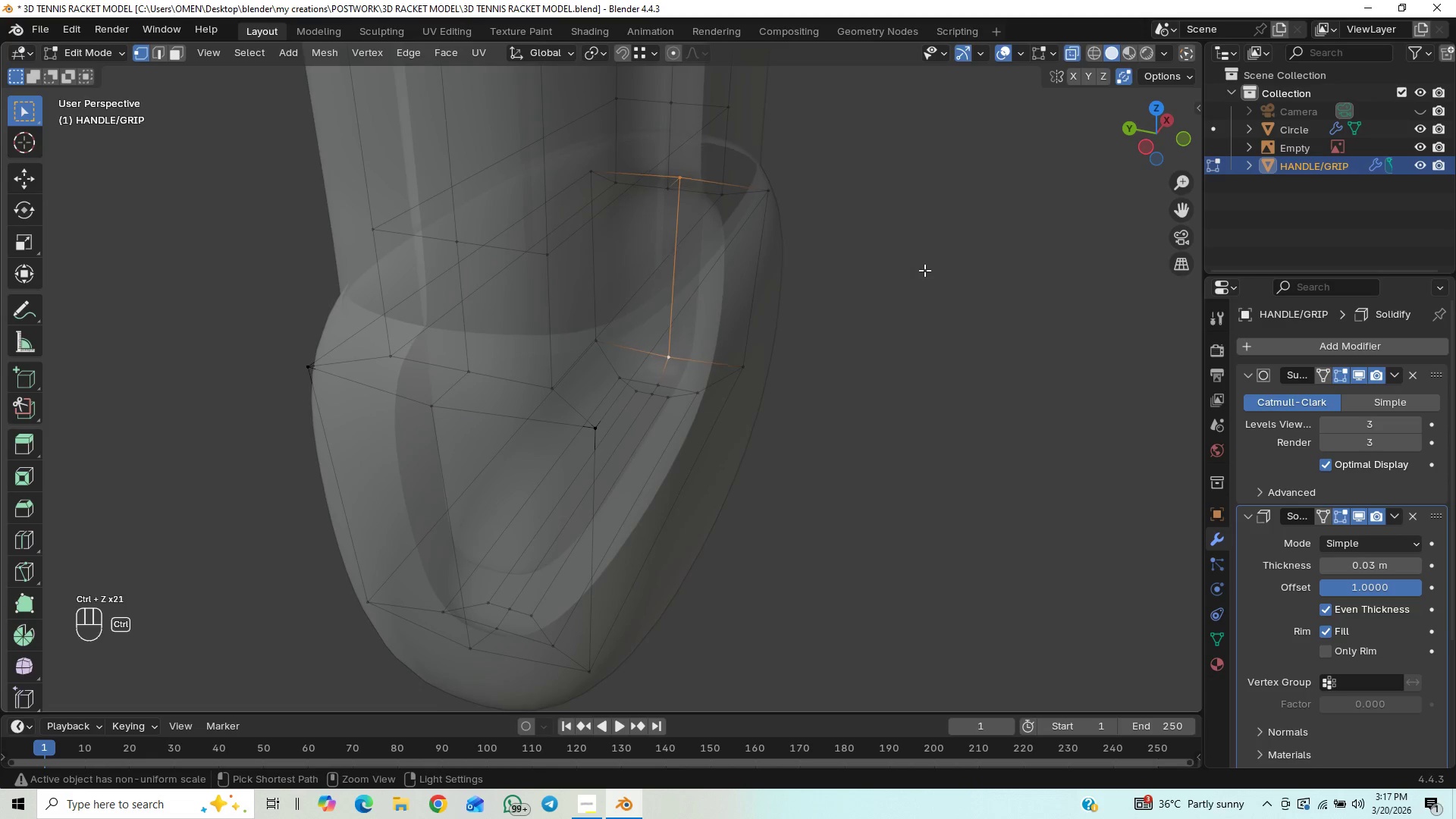 
key(Control+Z)
 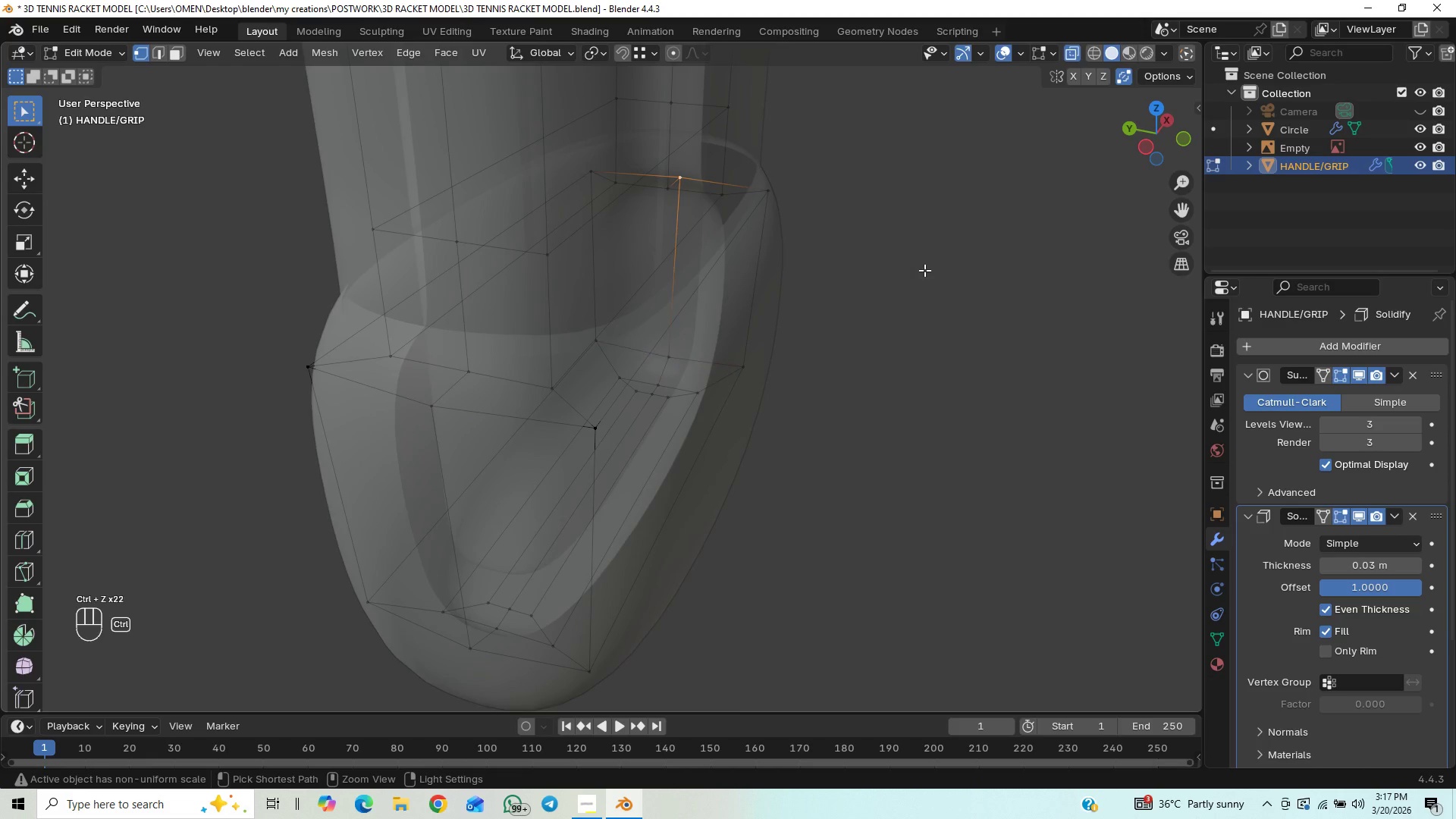 
key(Control+Z)
 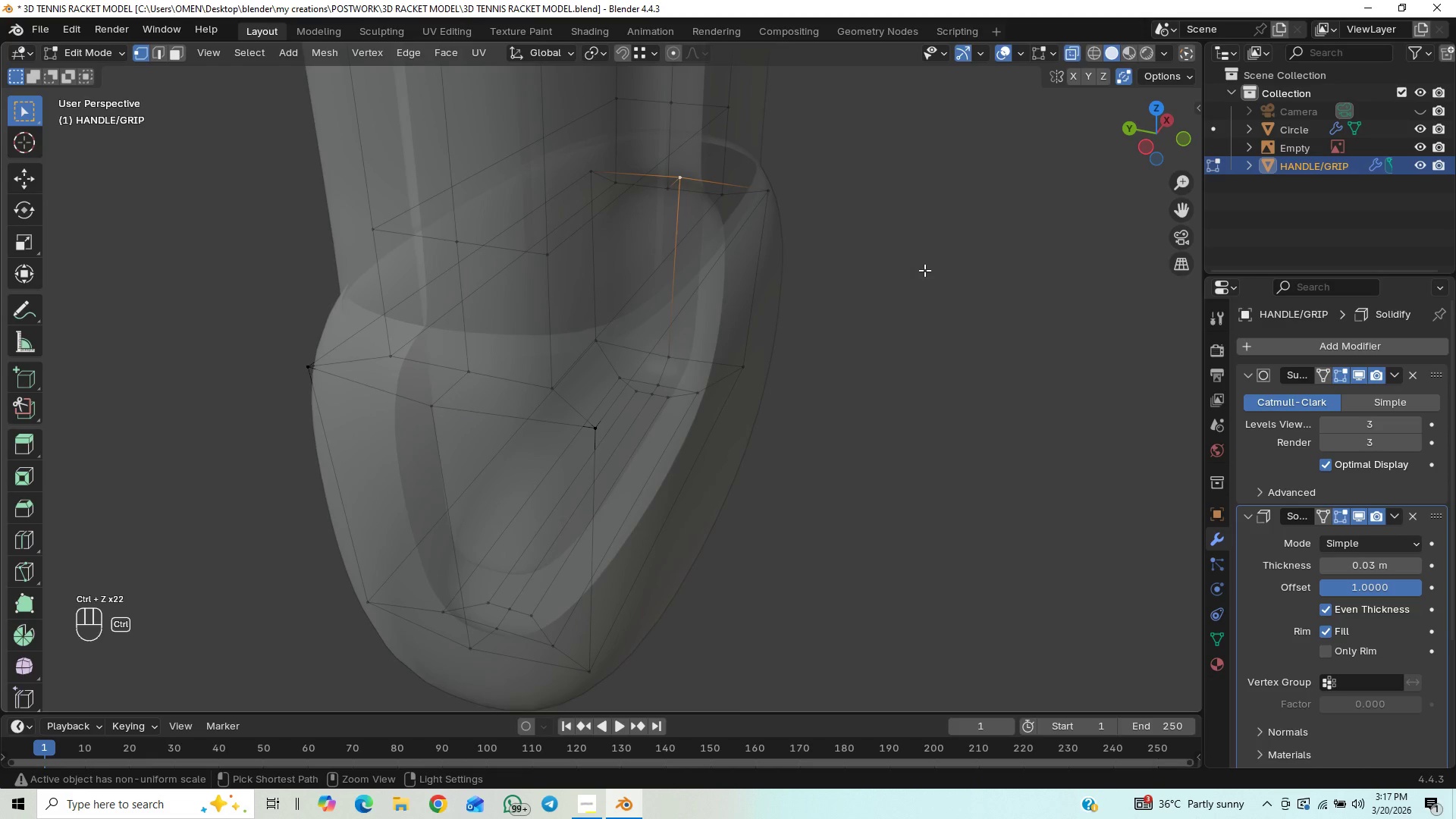 
key(Control+Z)
 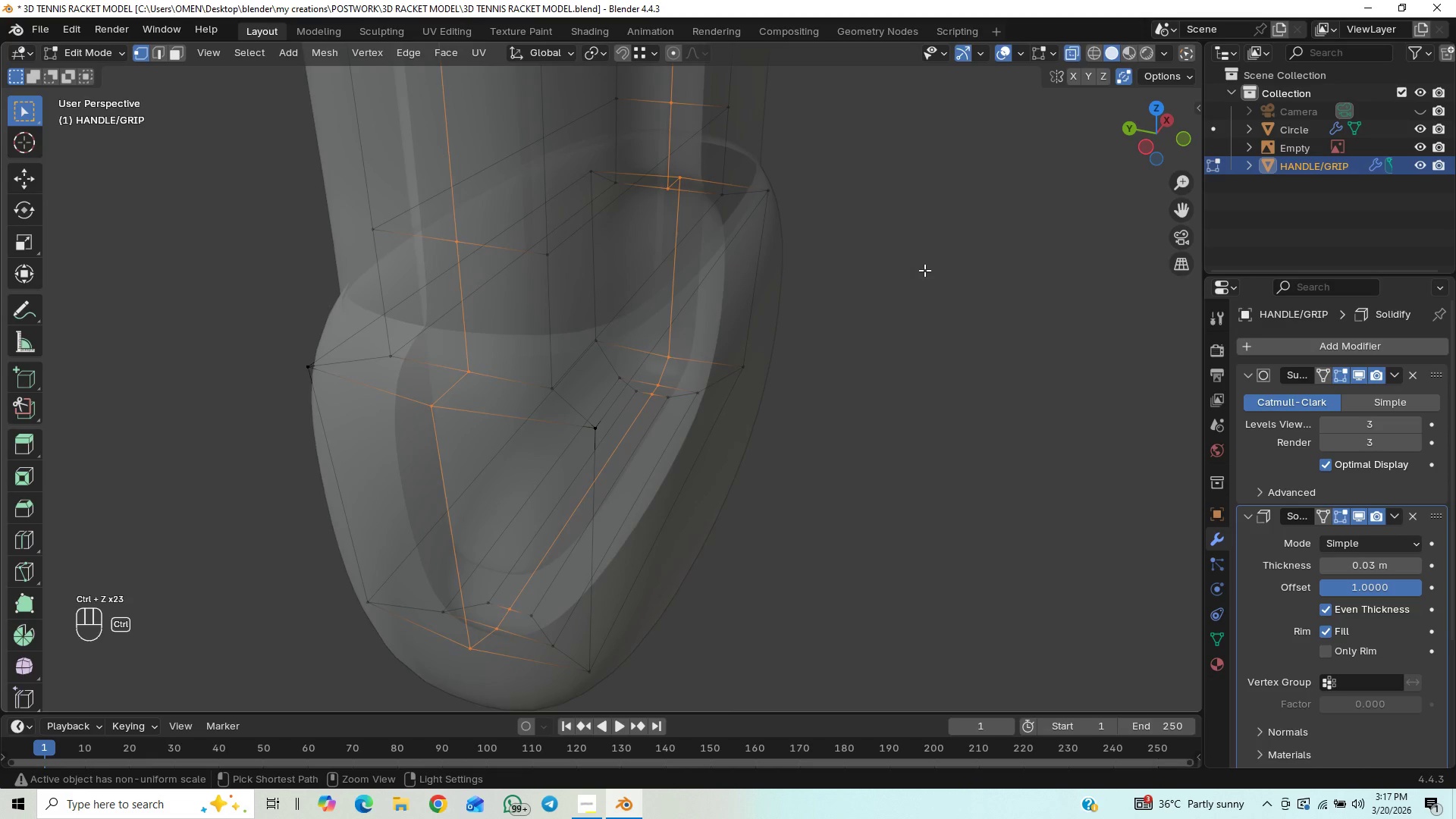 
key(Control+Z)
 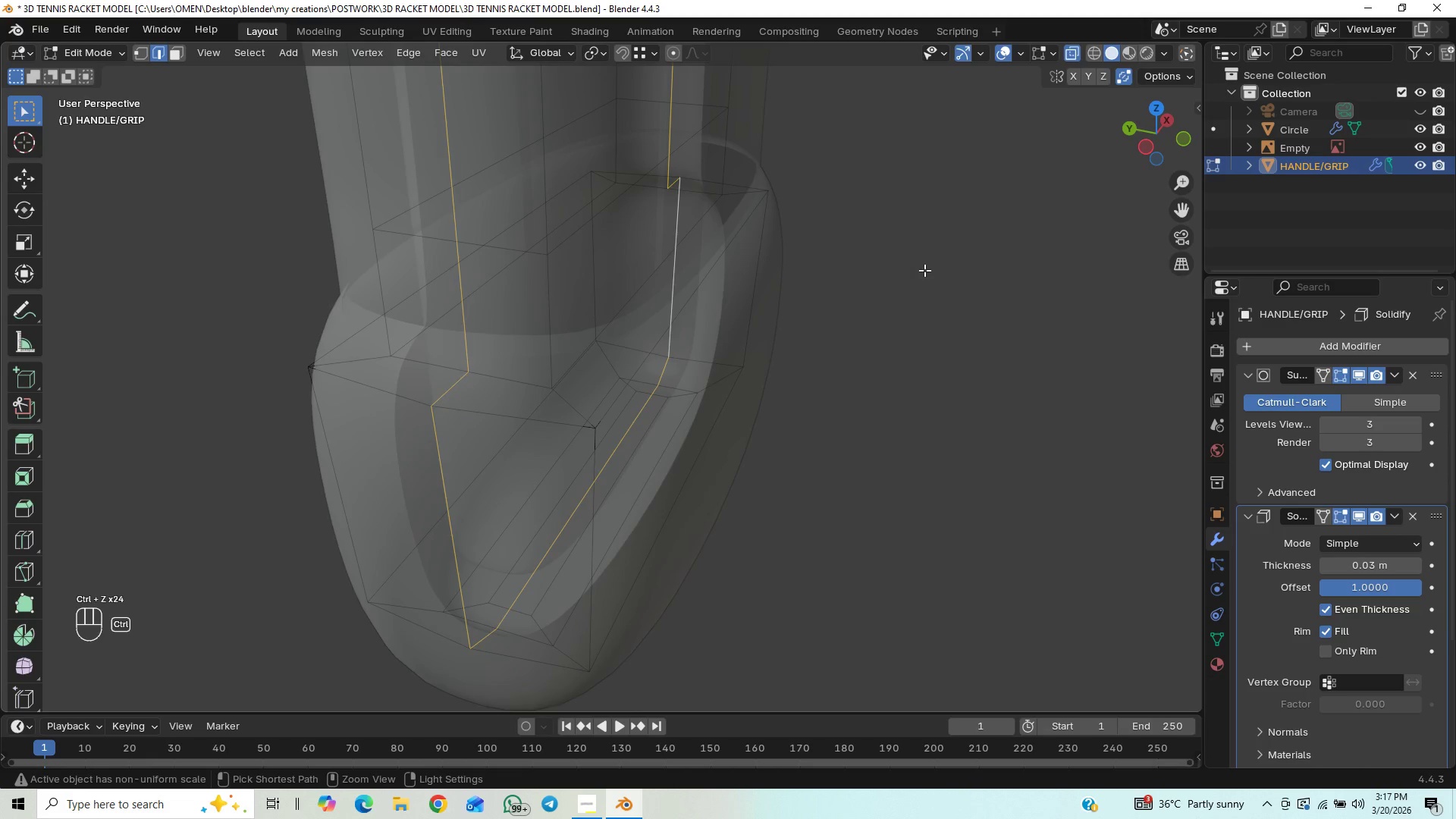 
key(Control+Z)
 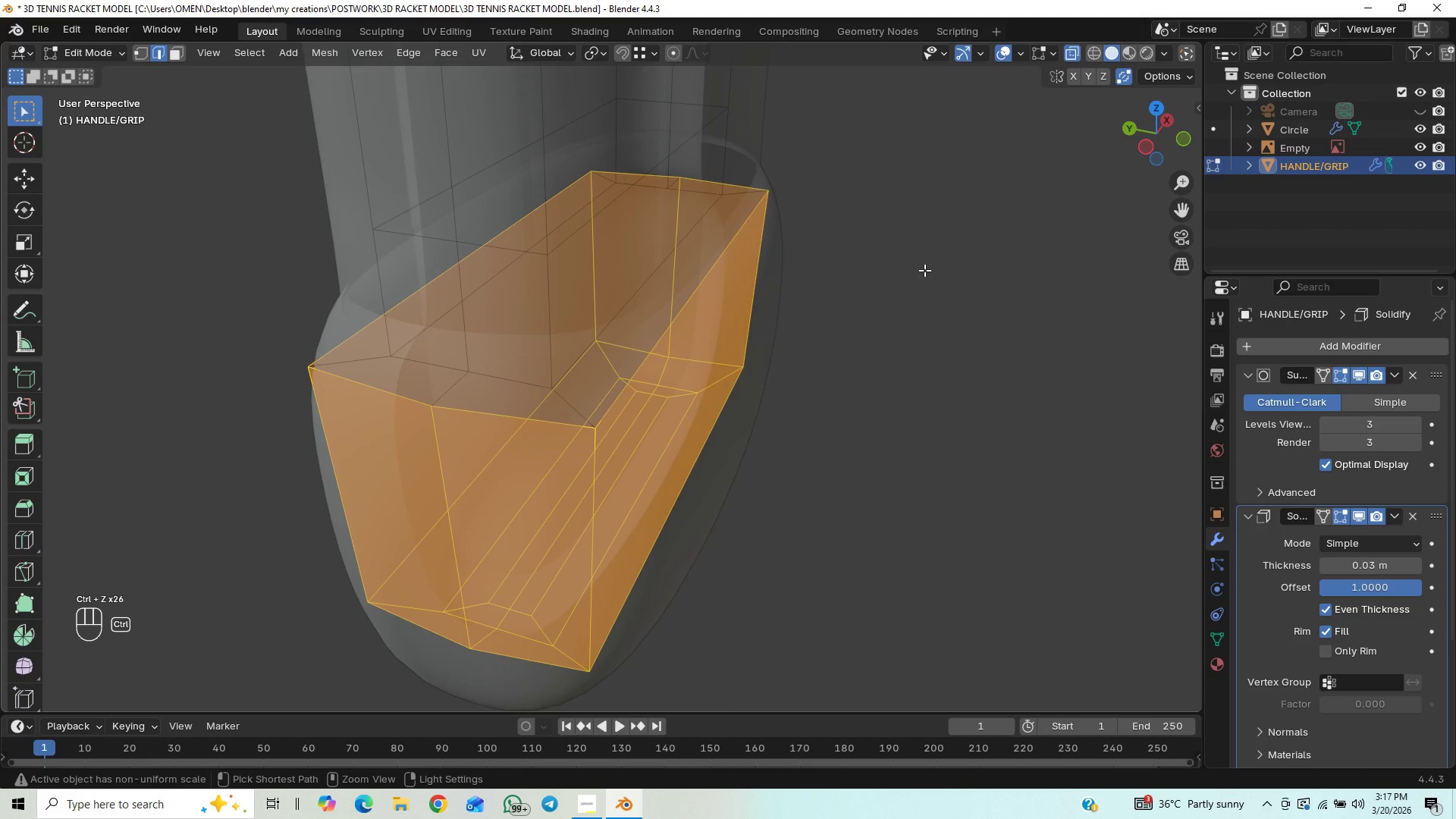 
key(Control+Z)
 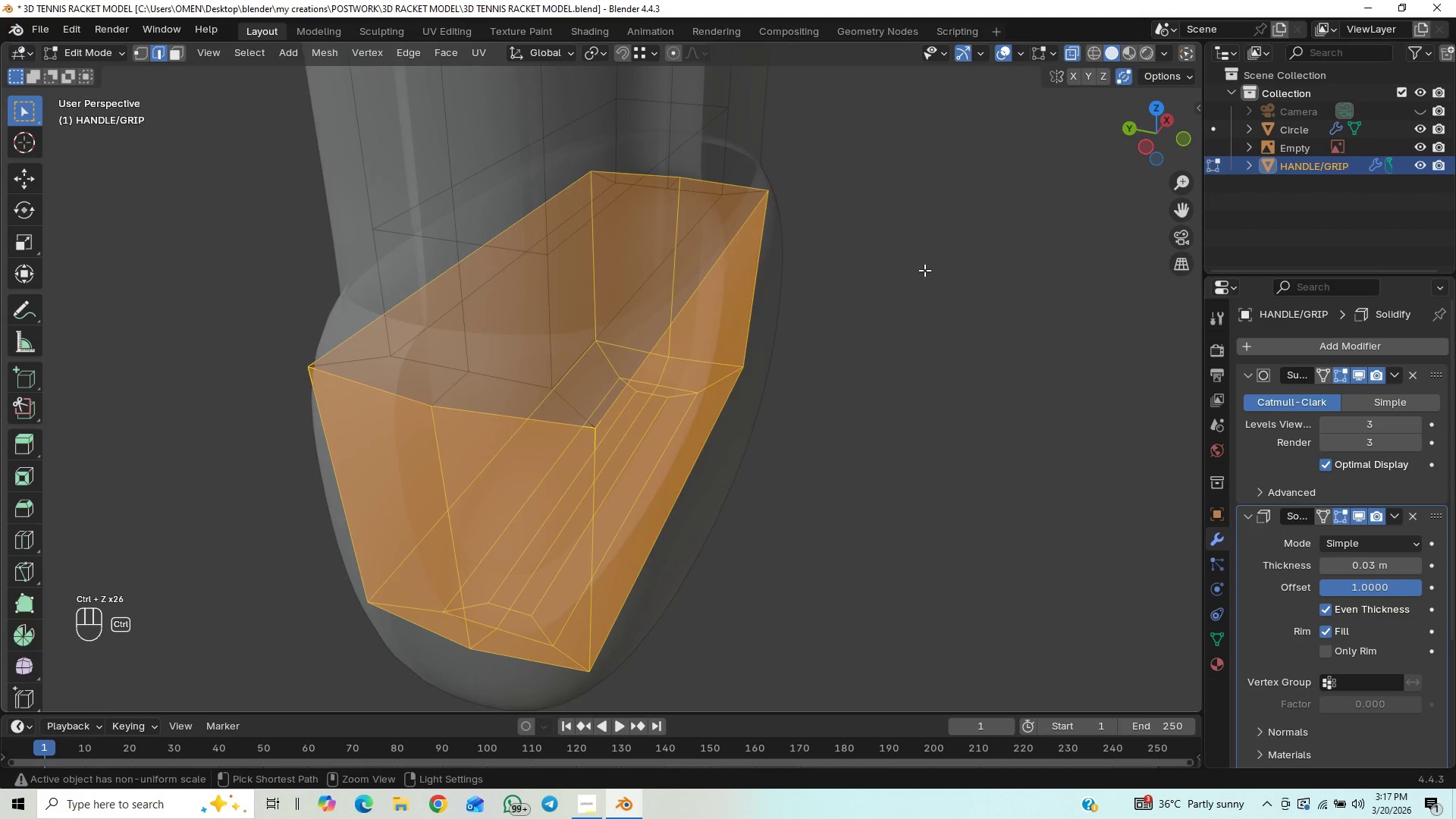 
key(Control+Z)
 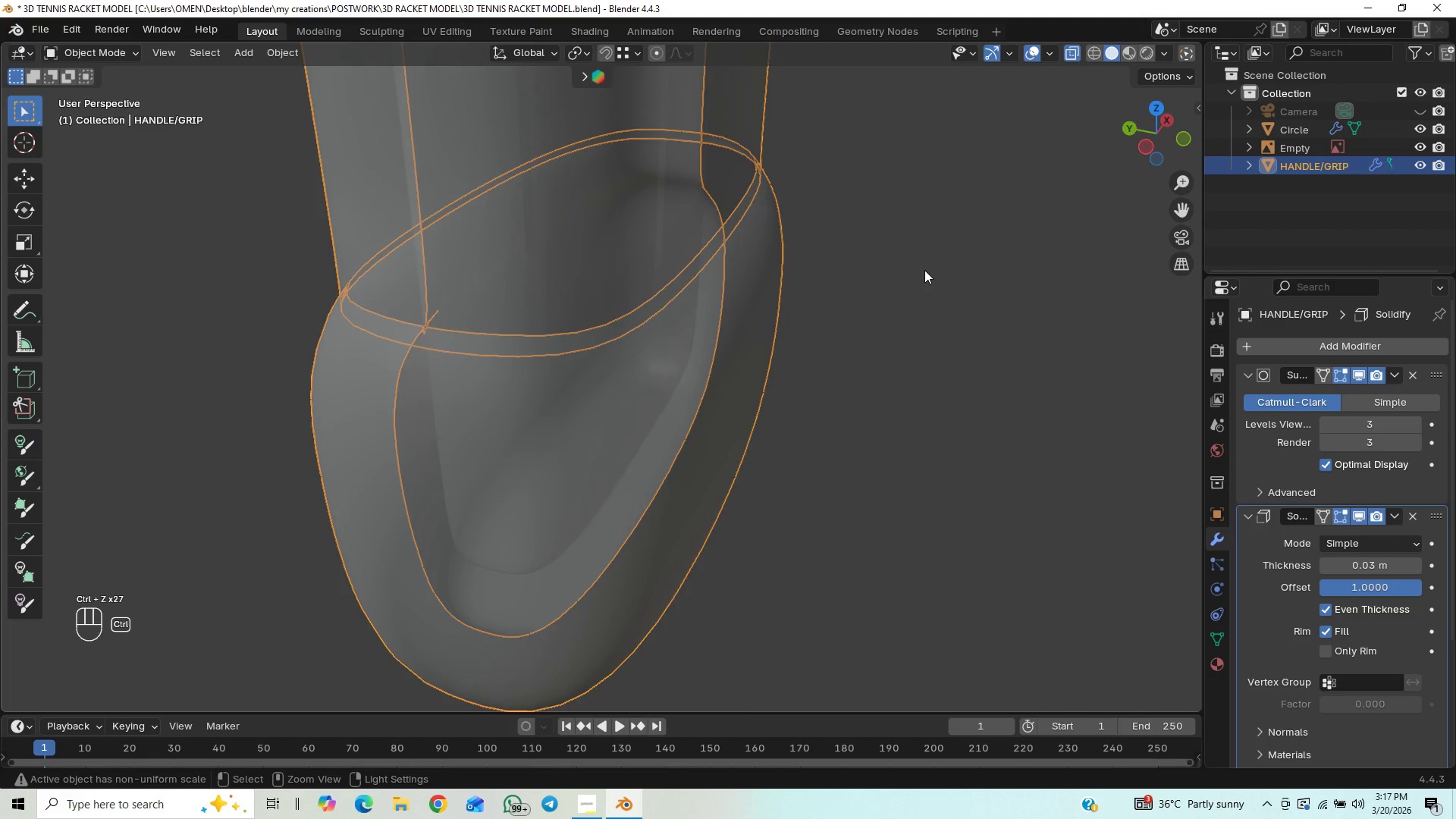 
key(Control+Z)
 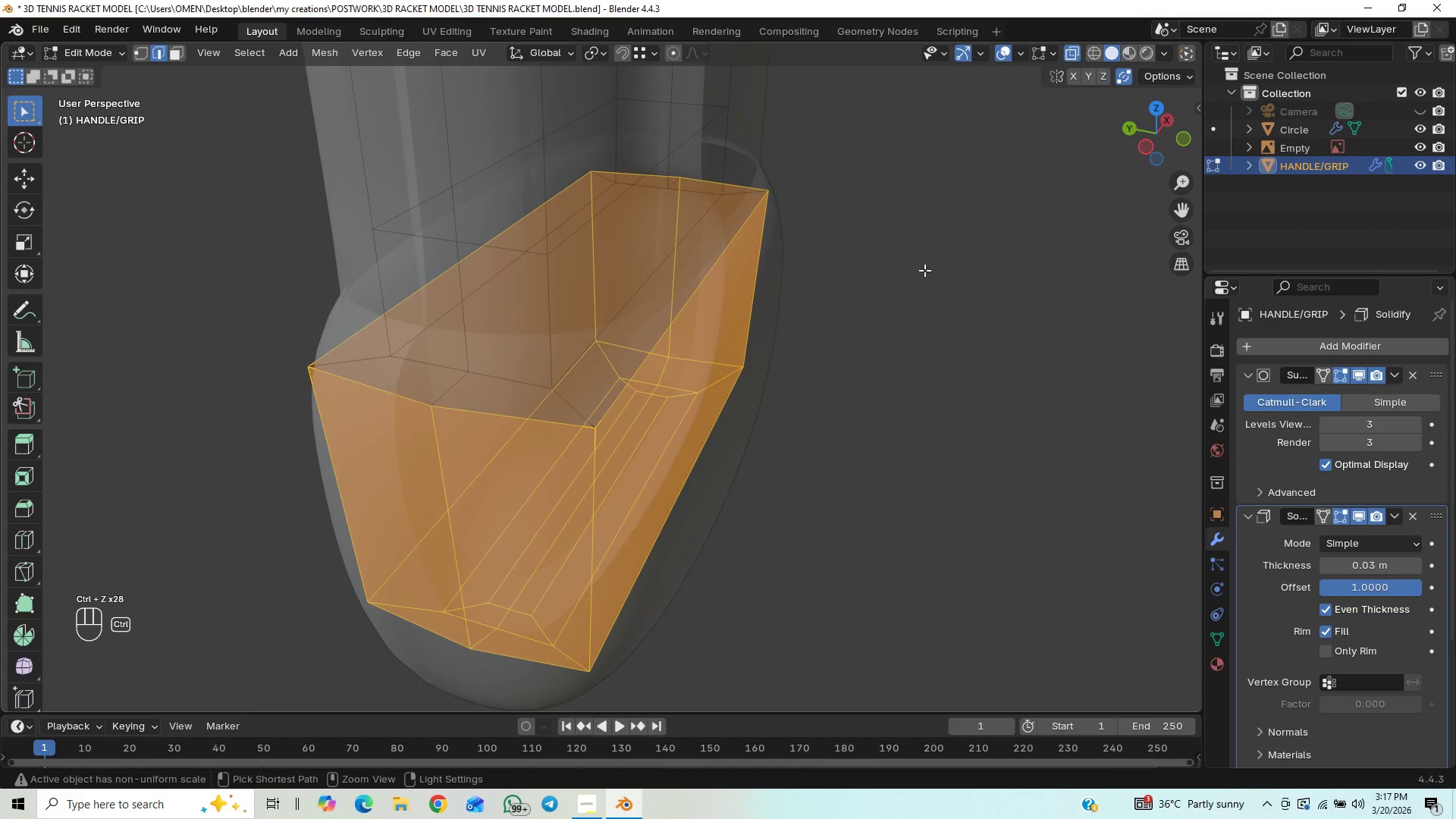 
key(Control+Z)
 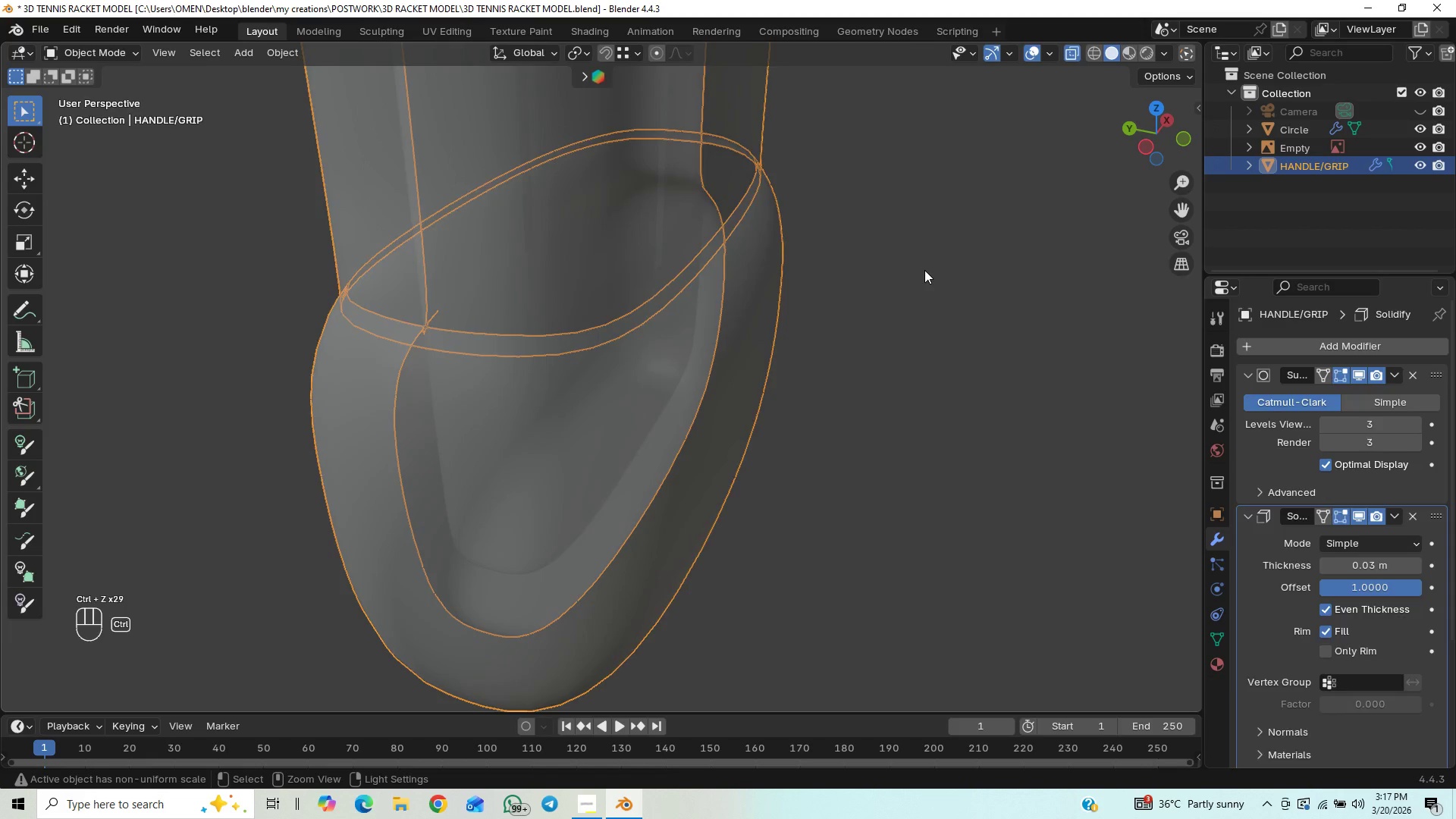 
key(Control+Z)
 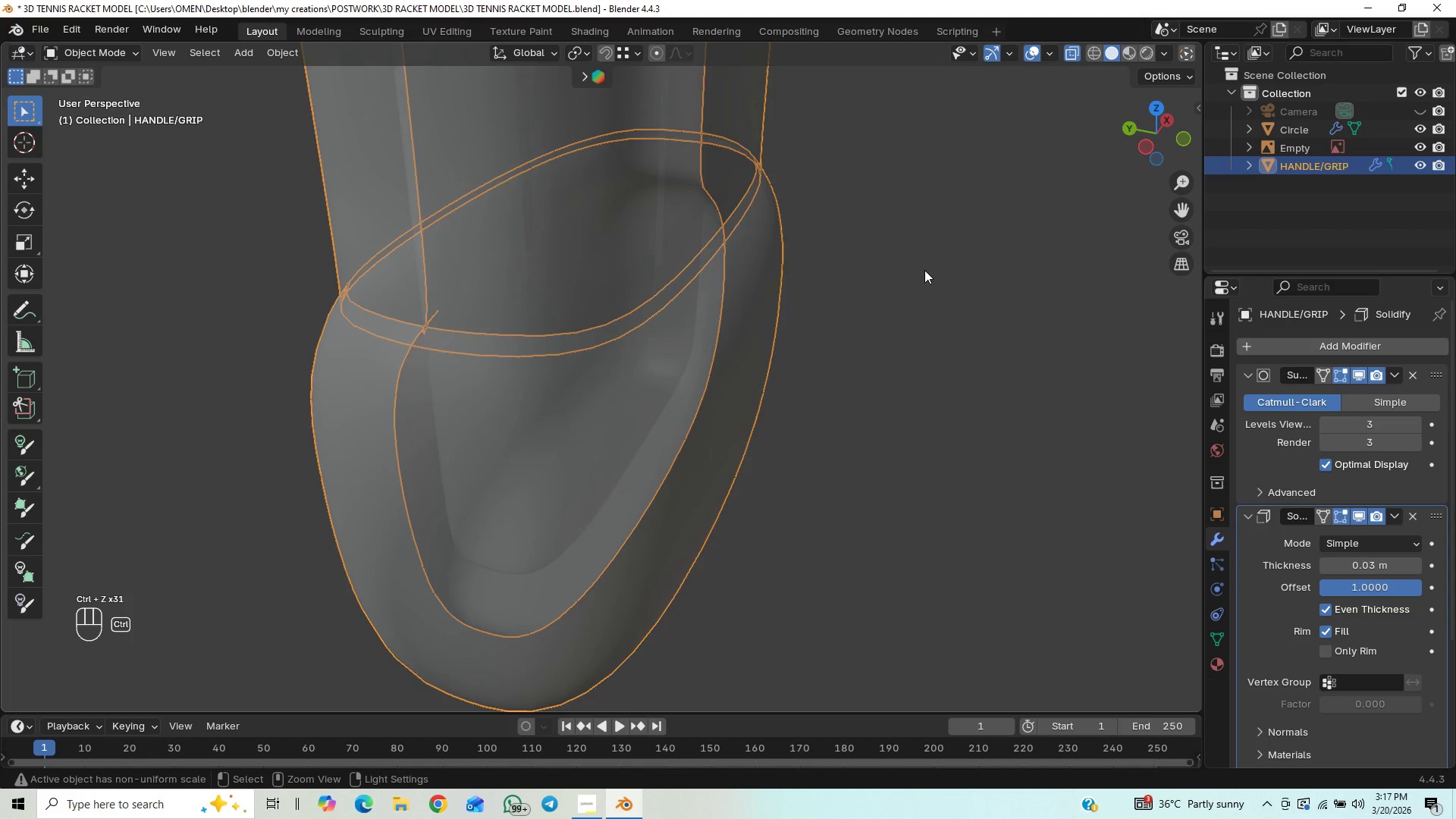 
key(Control+Z)
 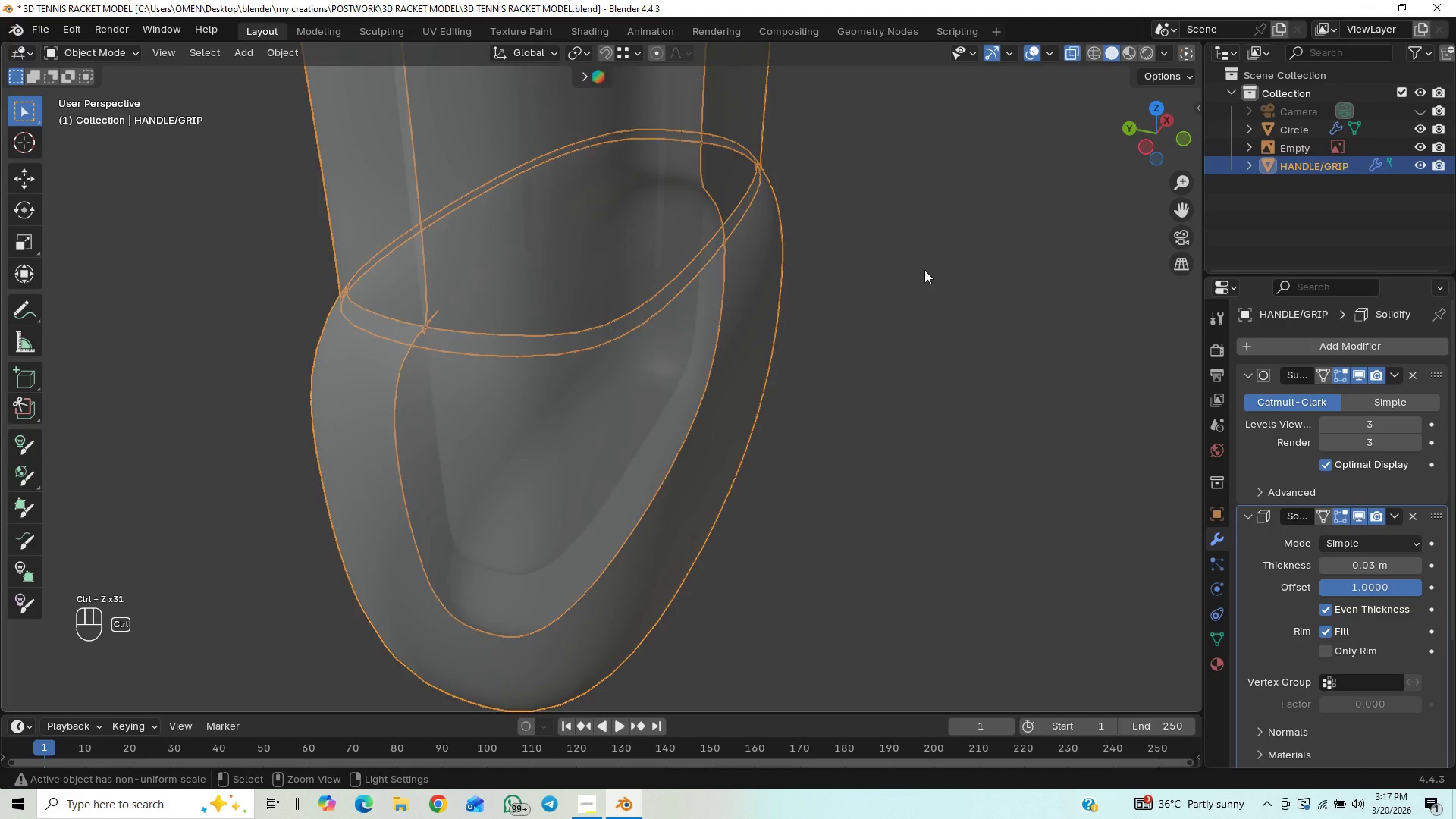 
key(Control+Z)
 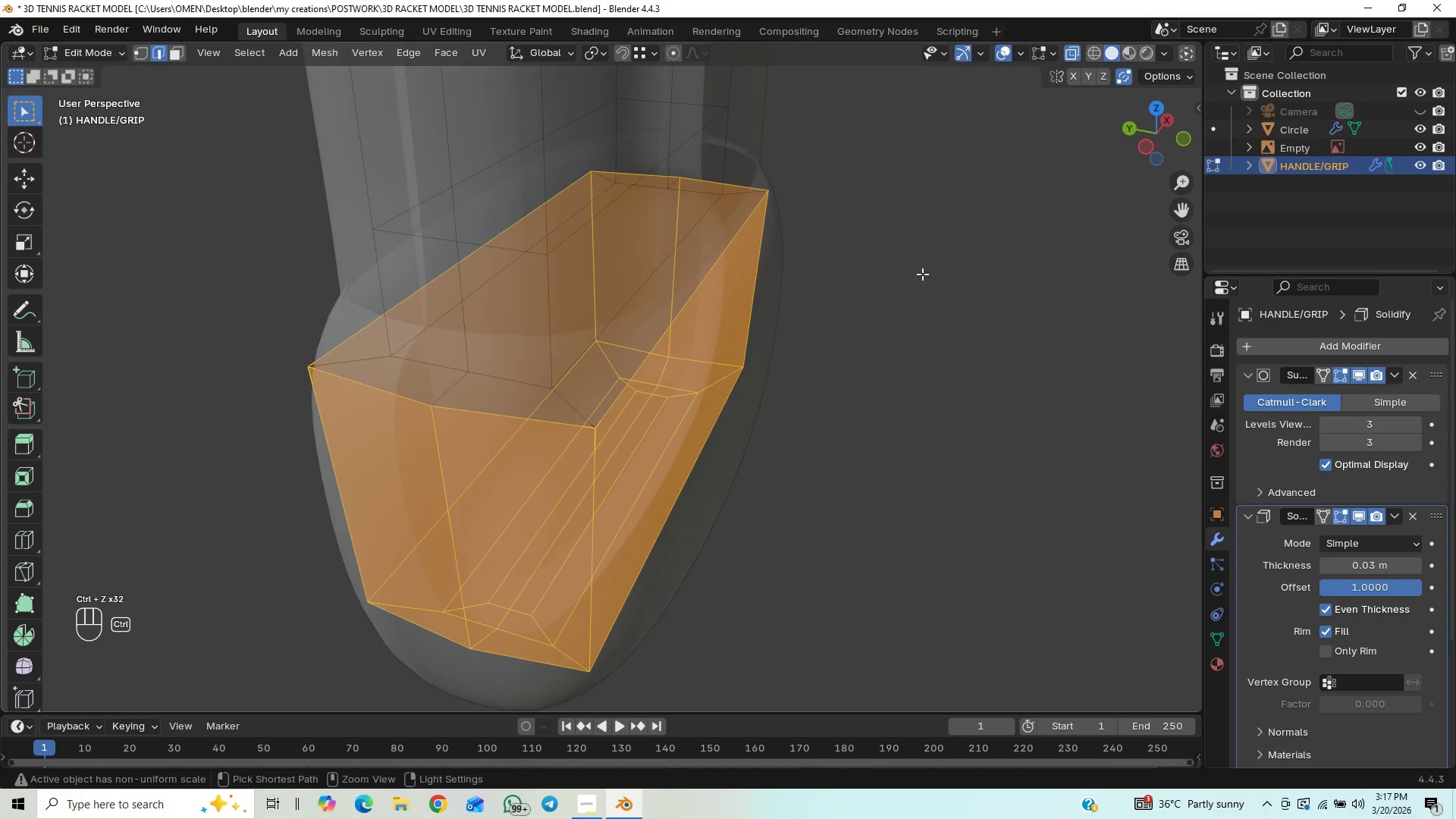 
key(Control+Z)
 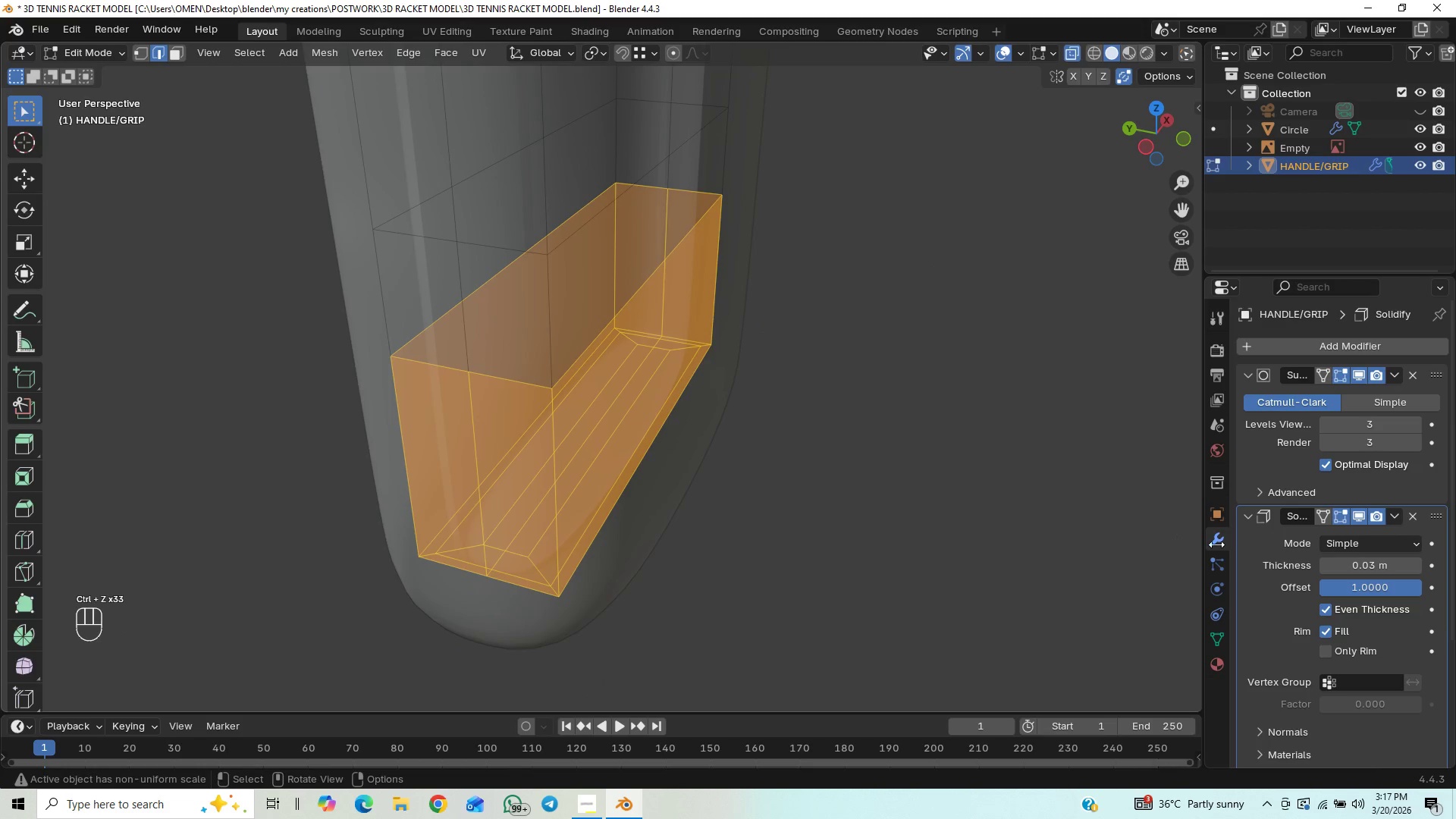 
scroll: coordinate [896, 439], scroll_direction: down, amount: 9.0
 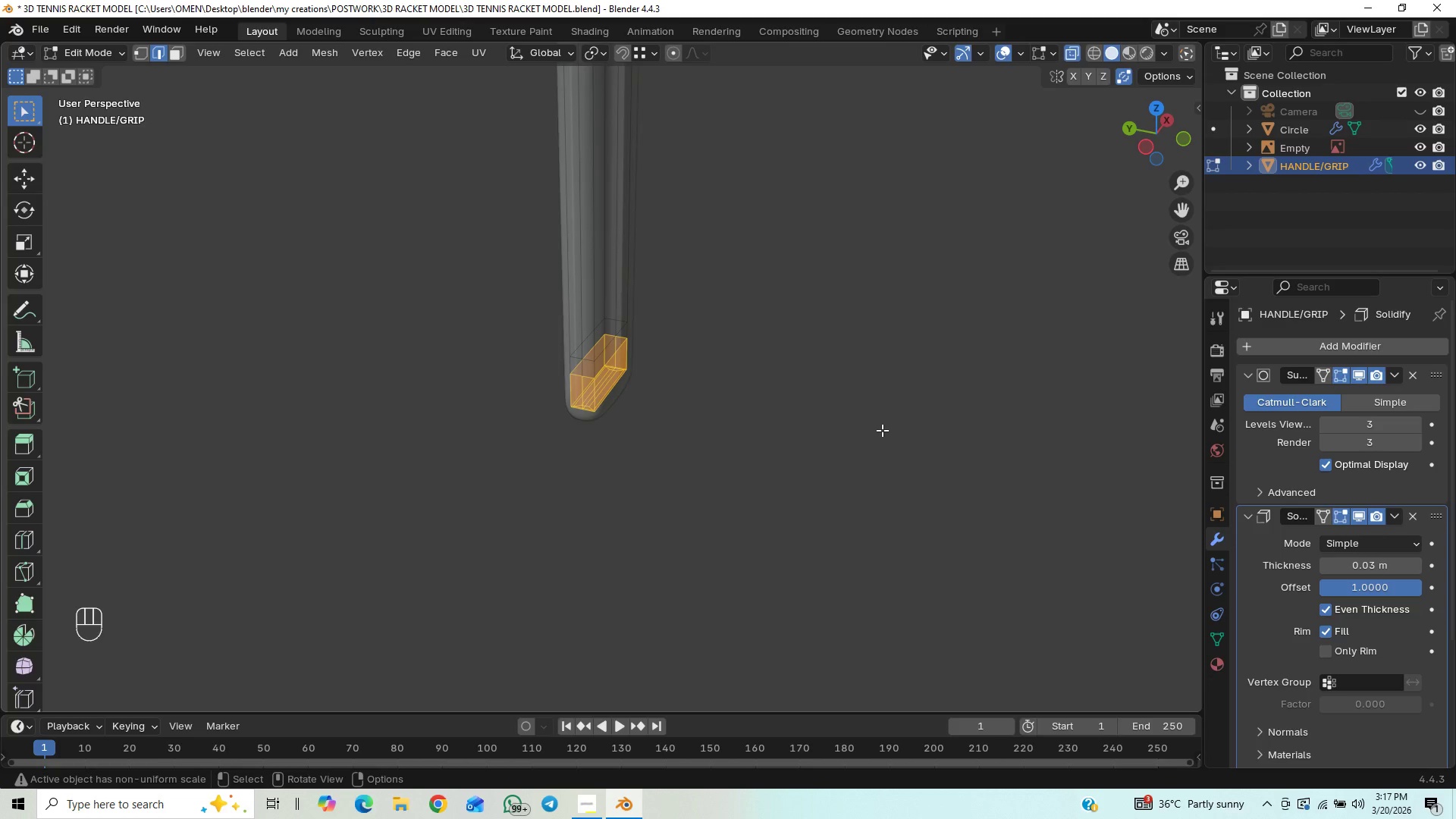 
scroll: coordinate [880, 430], scroll_direction: up, amount: 4.0
 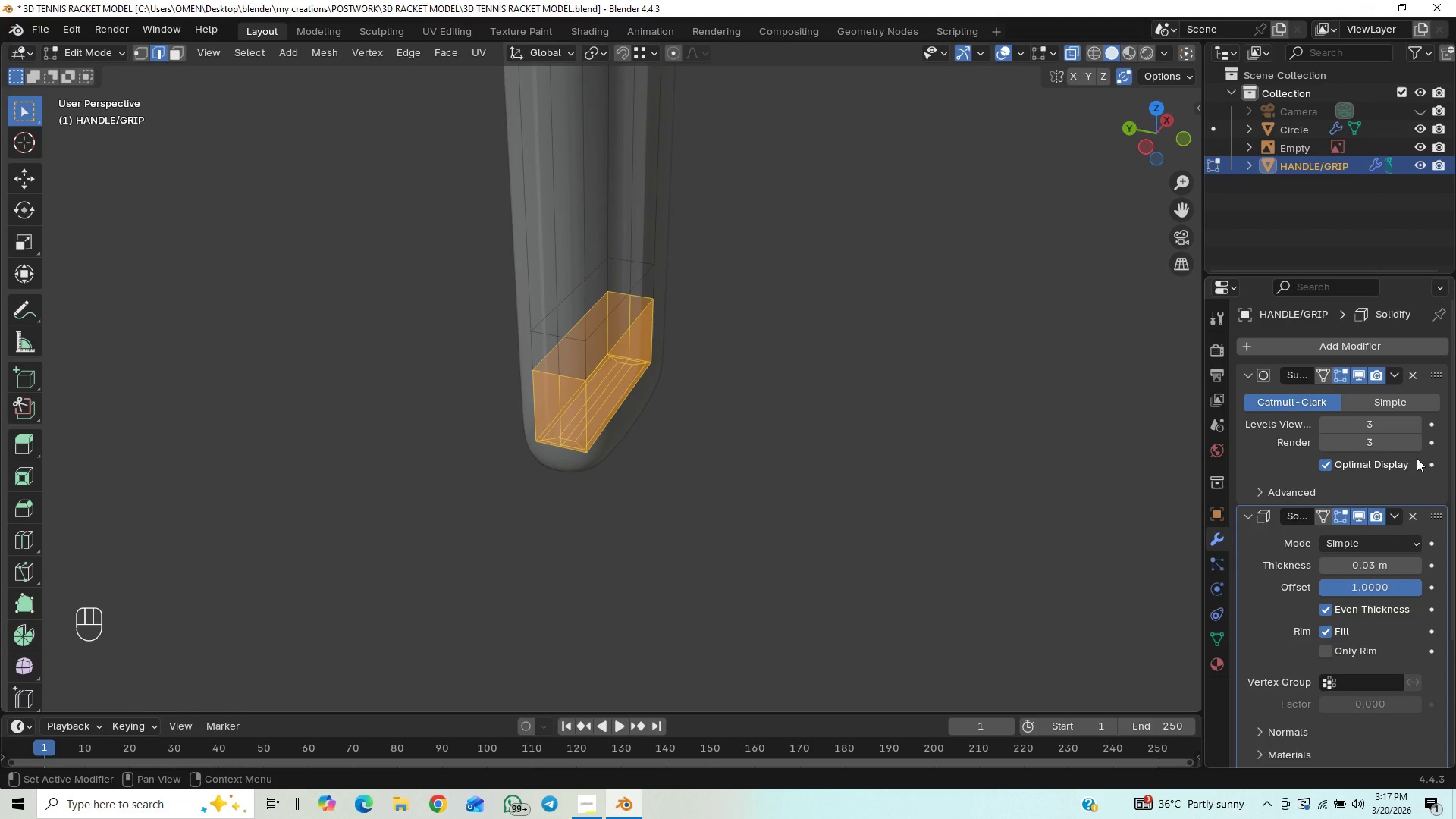 
left_click([1398, 510])
 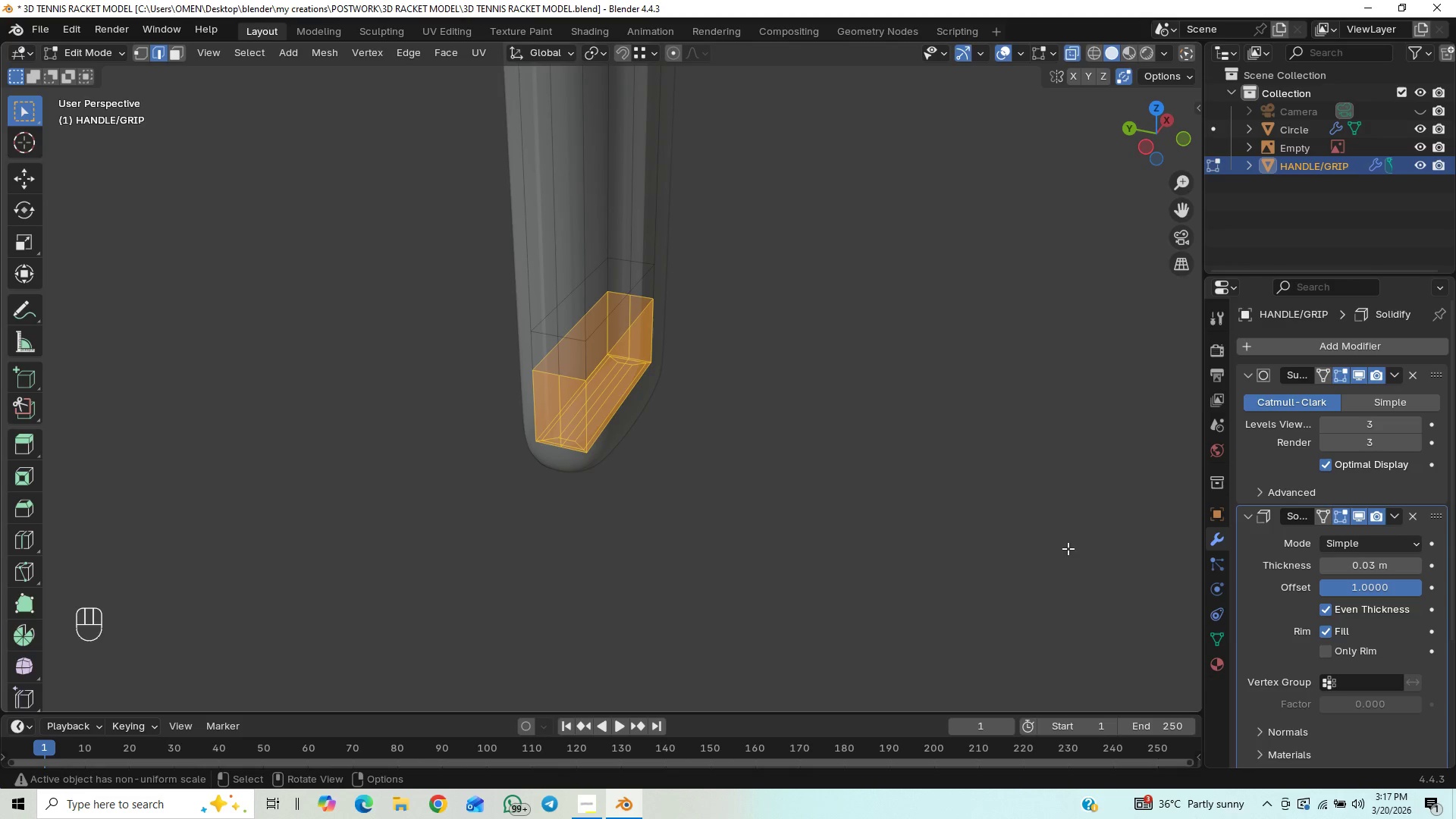 
key(Tab)
 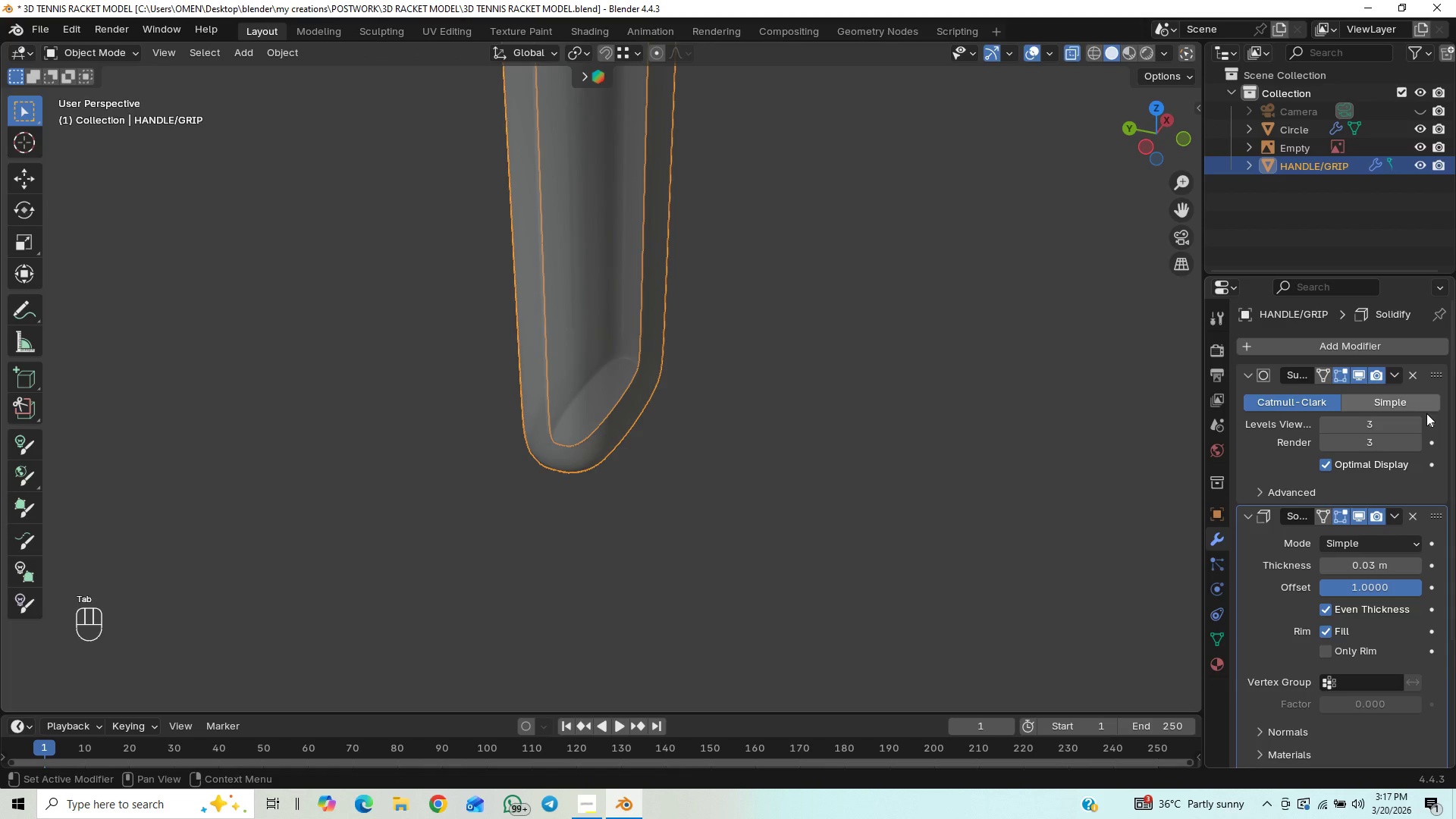 
left_click([1399, 515])
 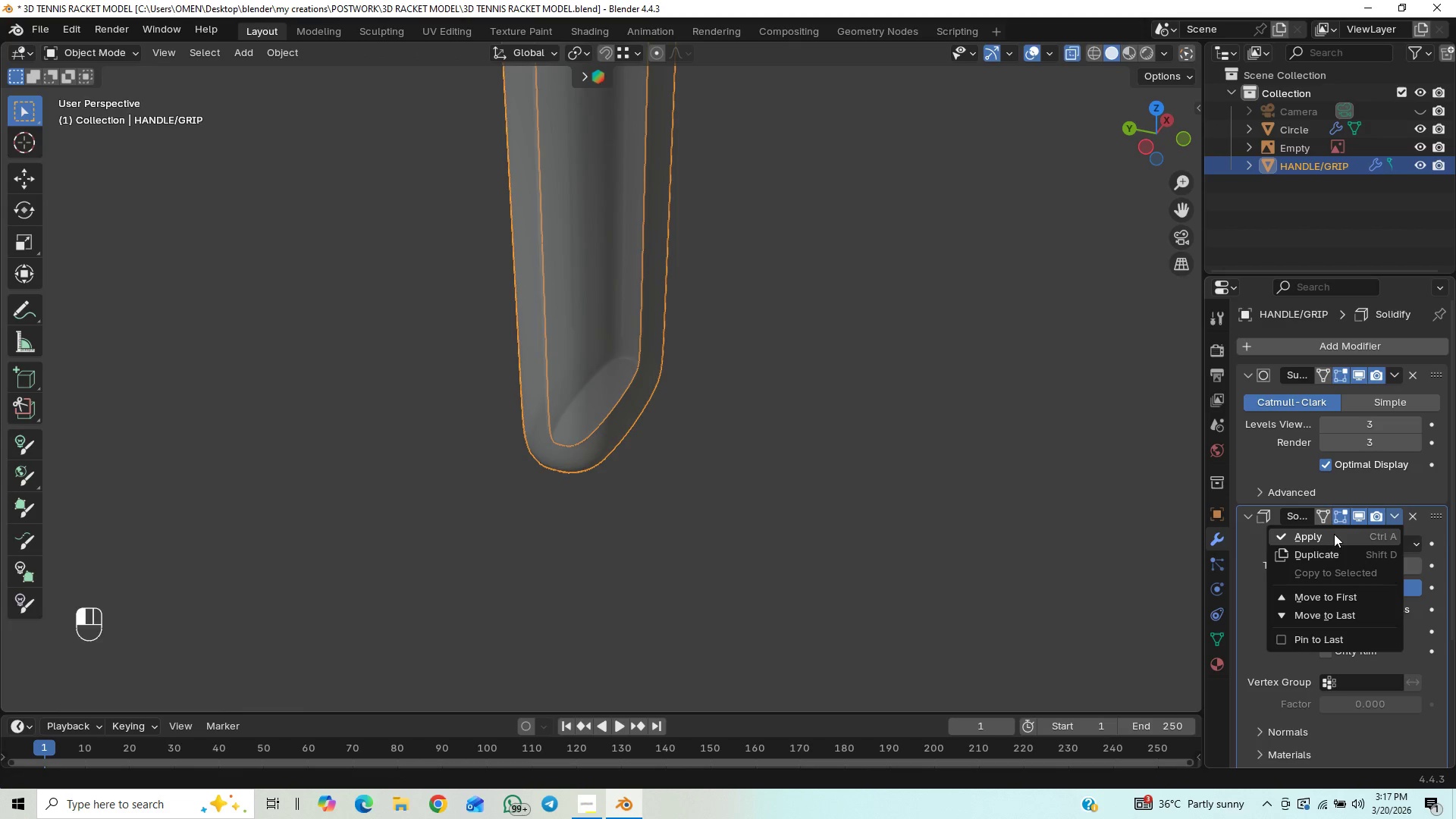 
left_click([1332, 534])
 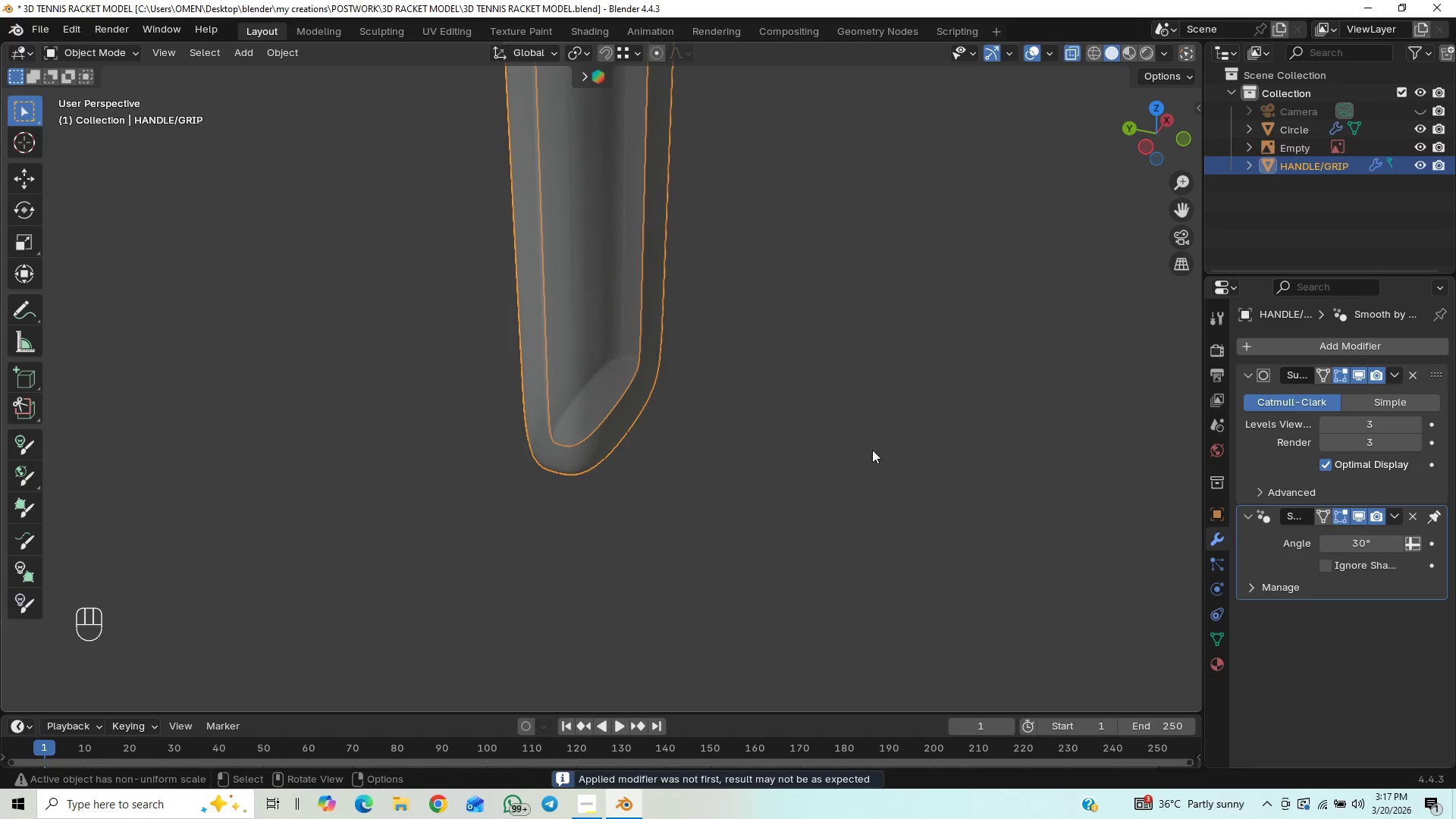 
key(Tab)
 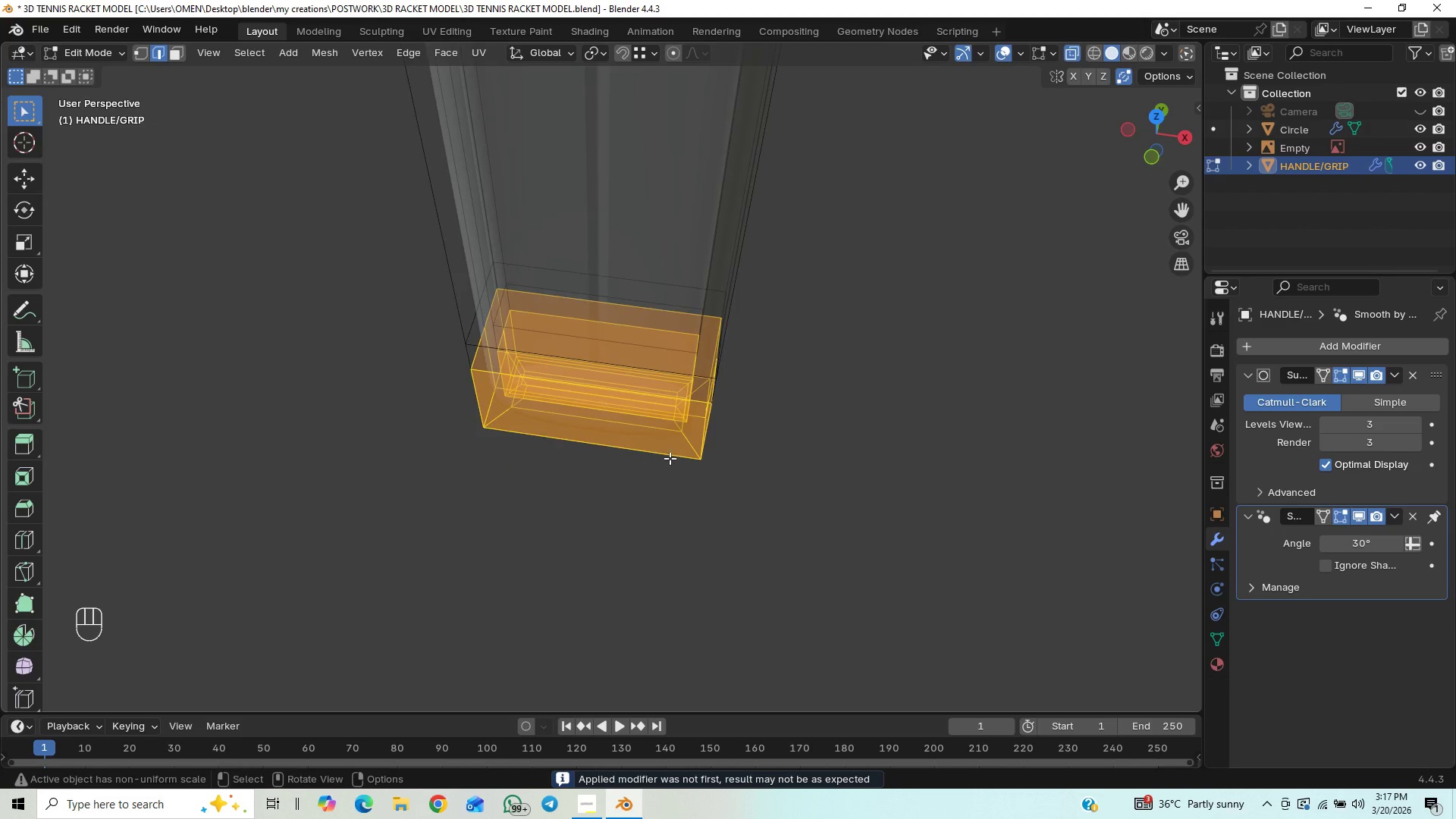 
key(Control+S)
 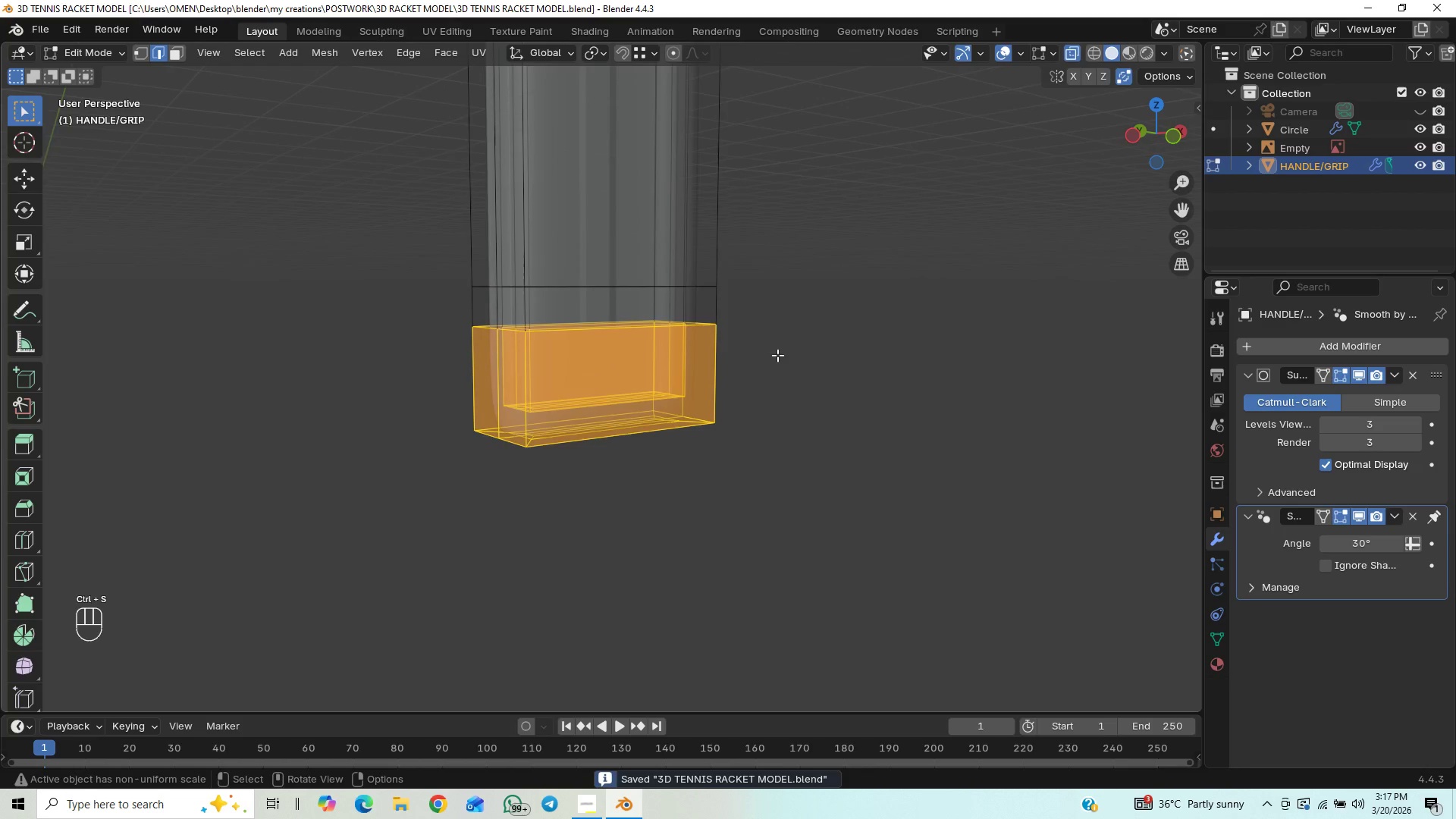 
scroll: coordinate [777, 355], scroll_direction: down, amount: 1.0
 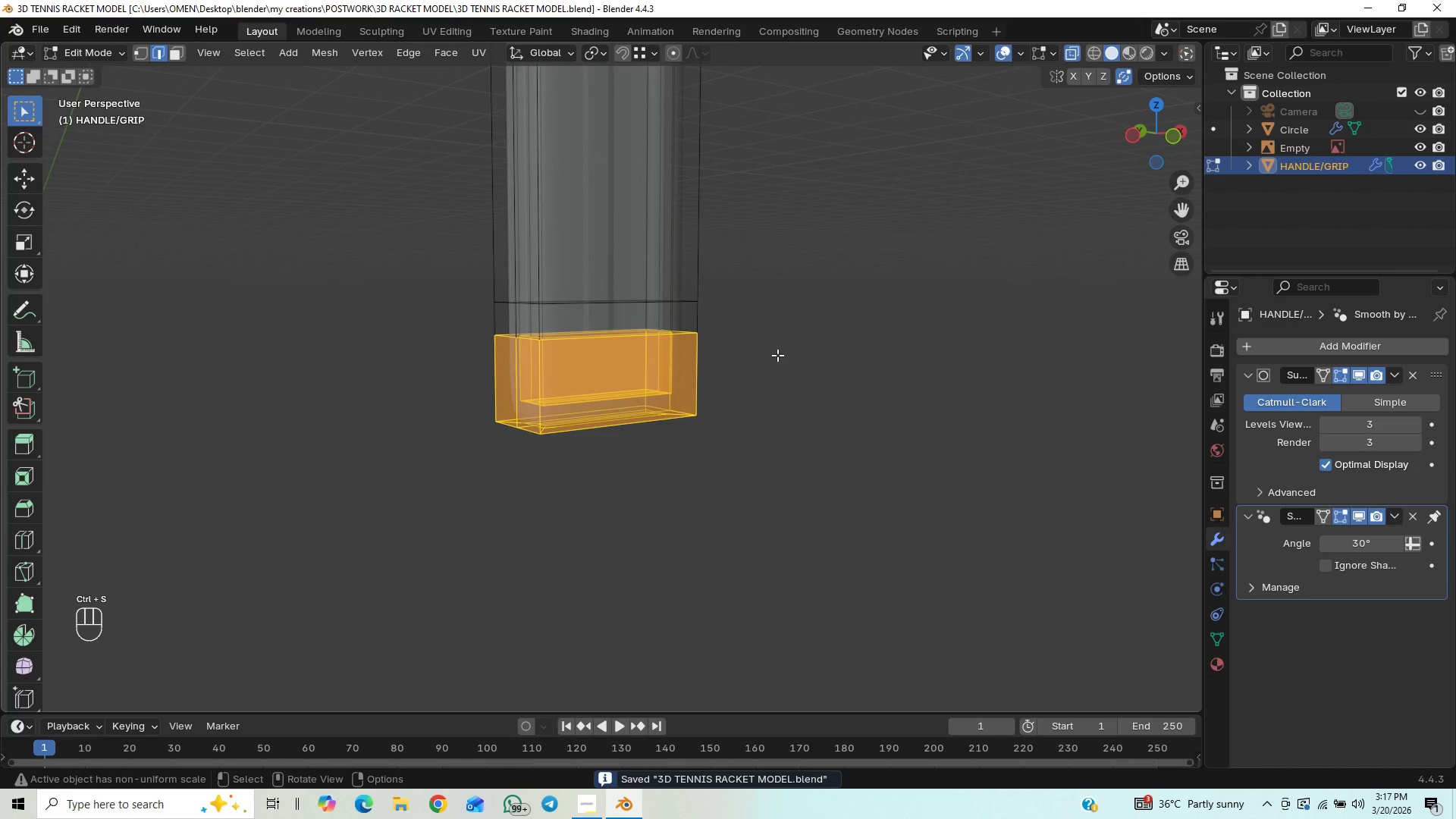 
key(Tab)
 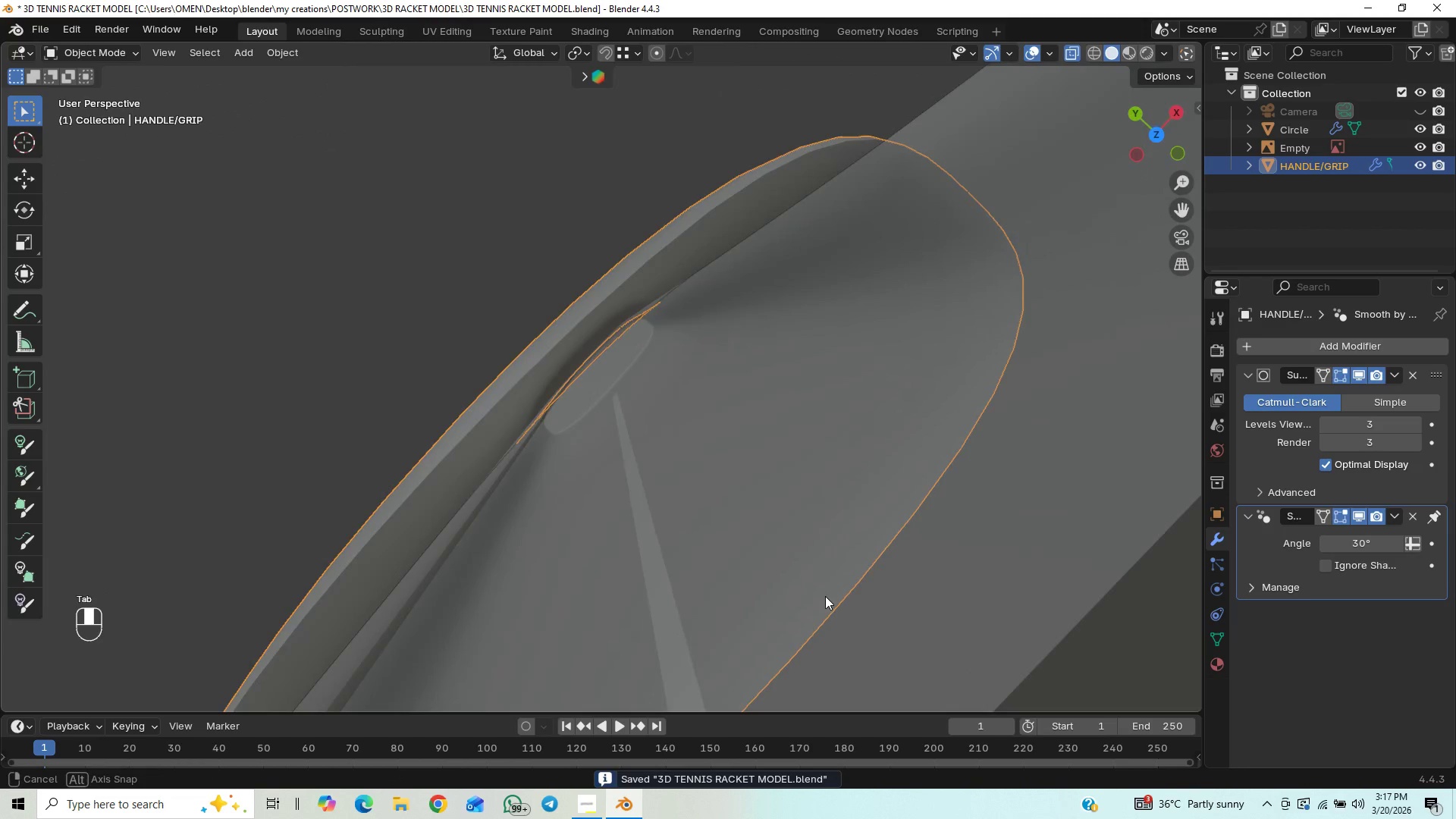 
left_click([1075, 46])
 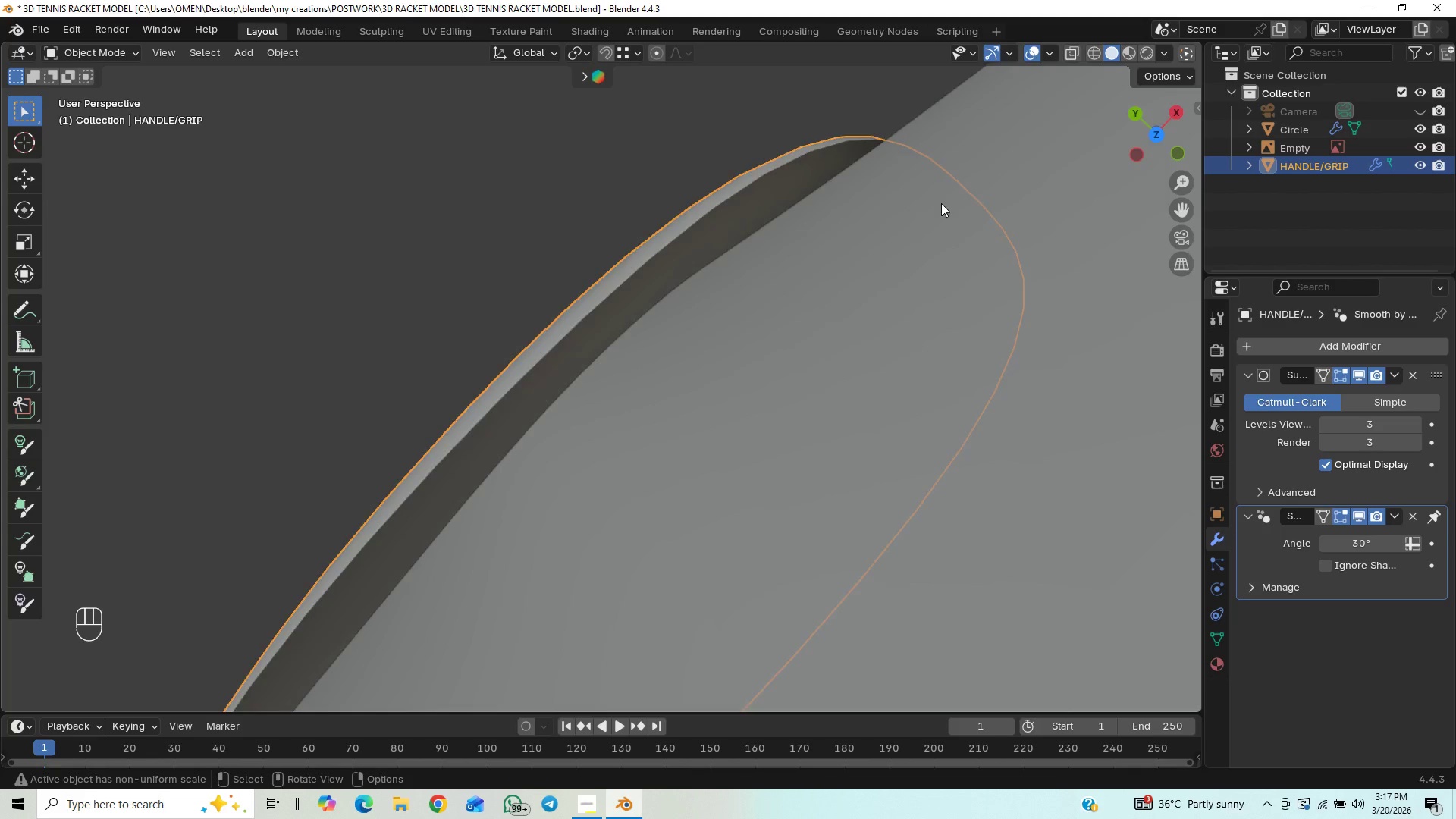 
scroll: coordinate [940, 207], scroll_direction: down, amount: 2.0
 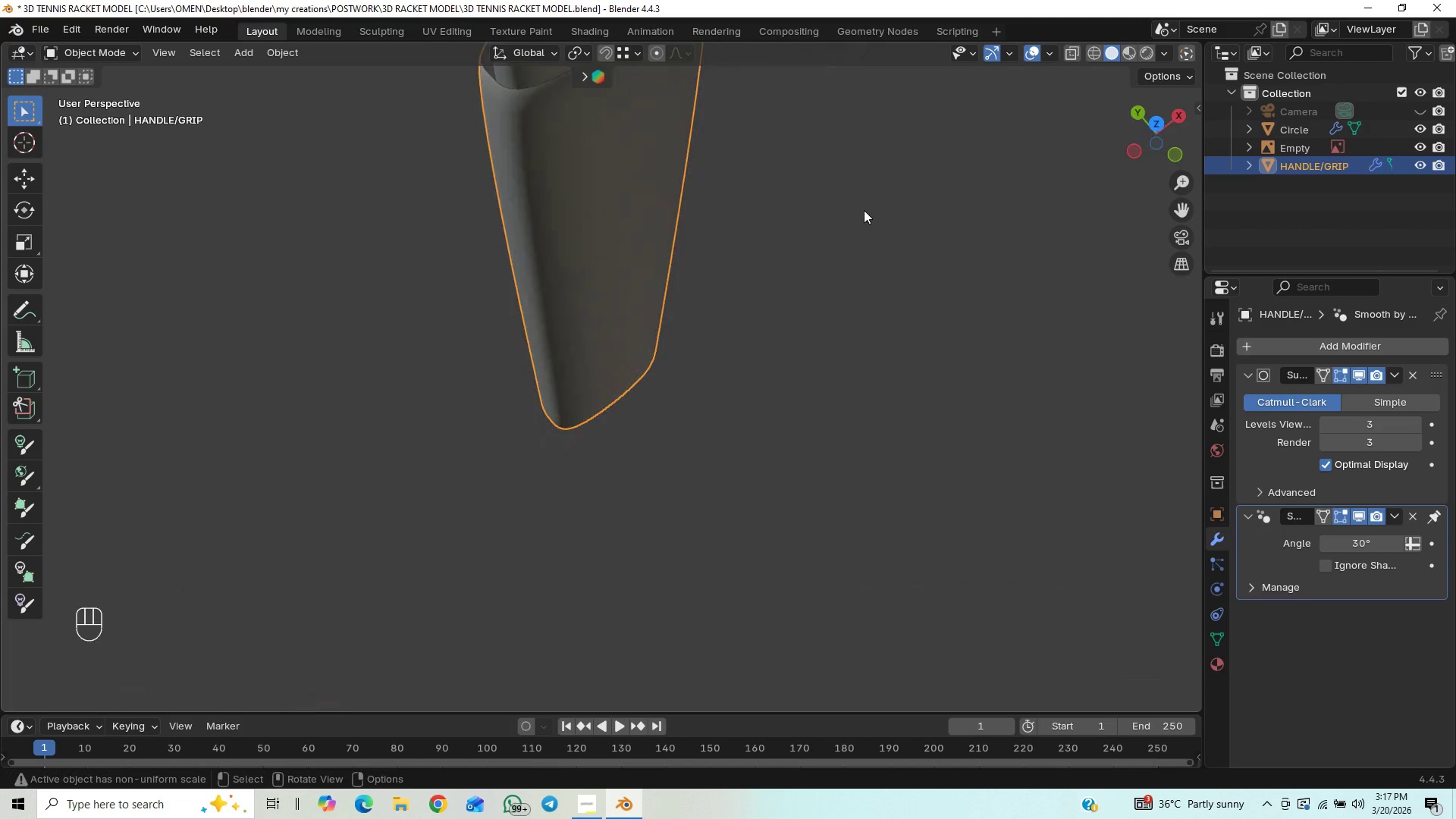 
key(CapsLock)
 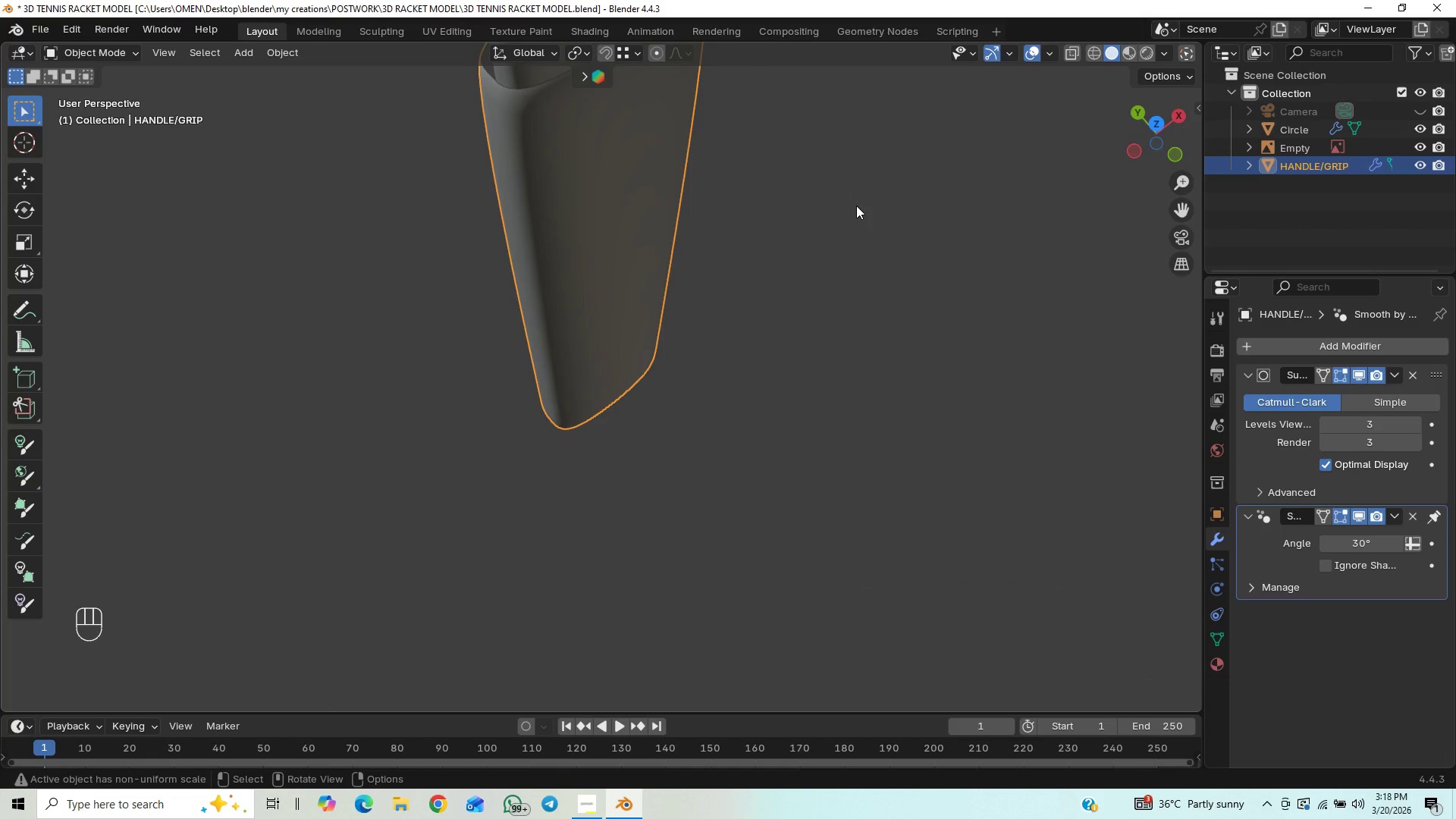 
key(CapsLock)
 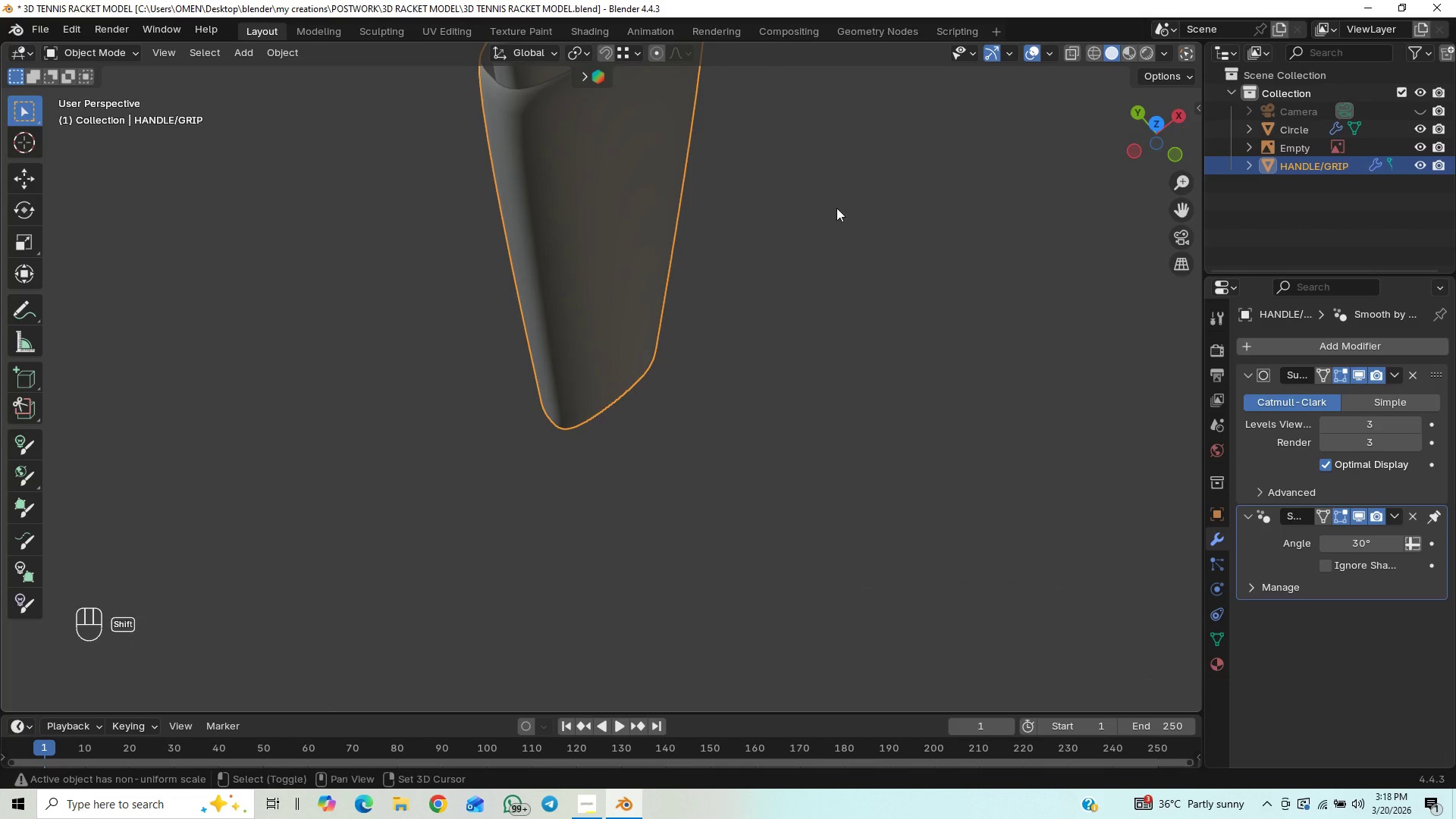 
hold_key(key=ShiftLeft, duration=0.48)
 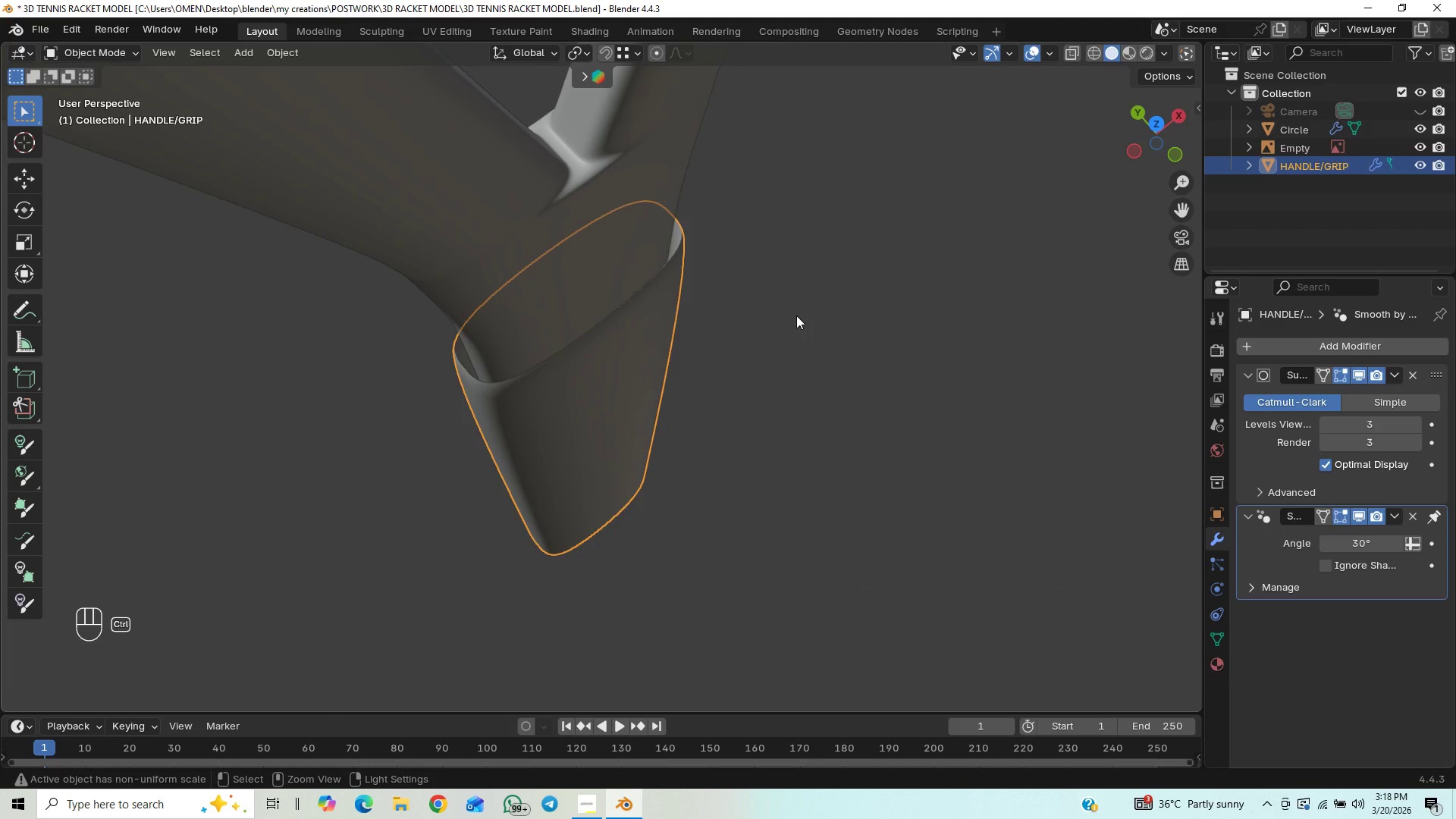 
key(Control+Z)
 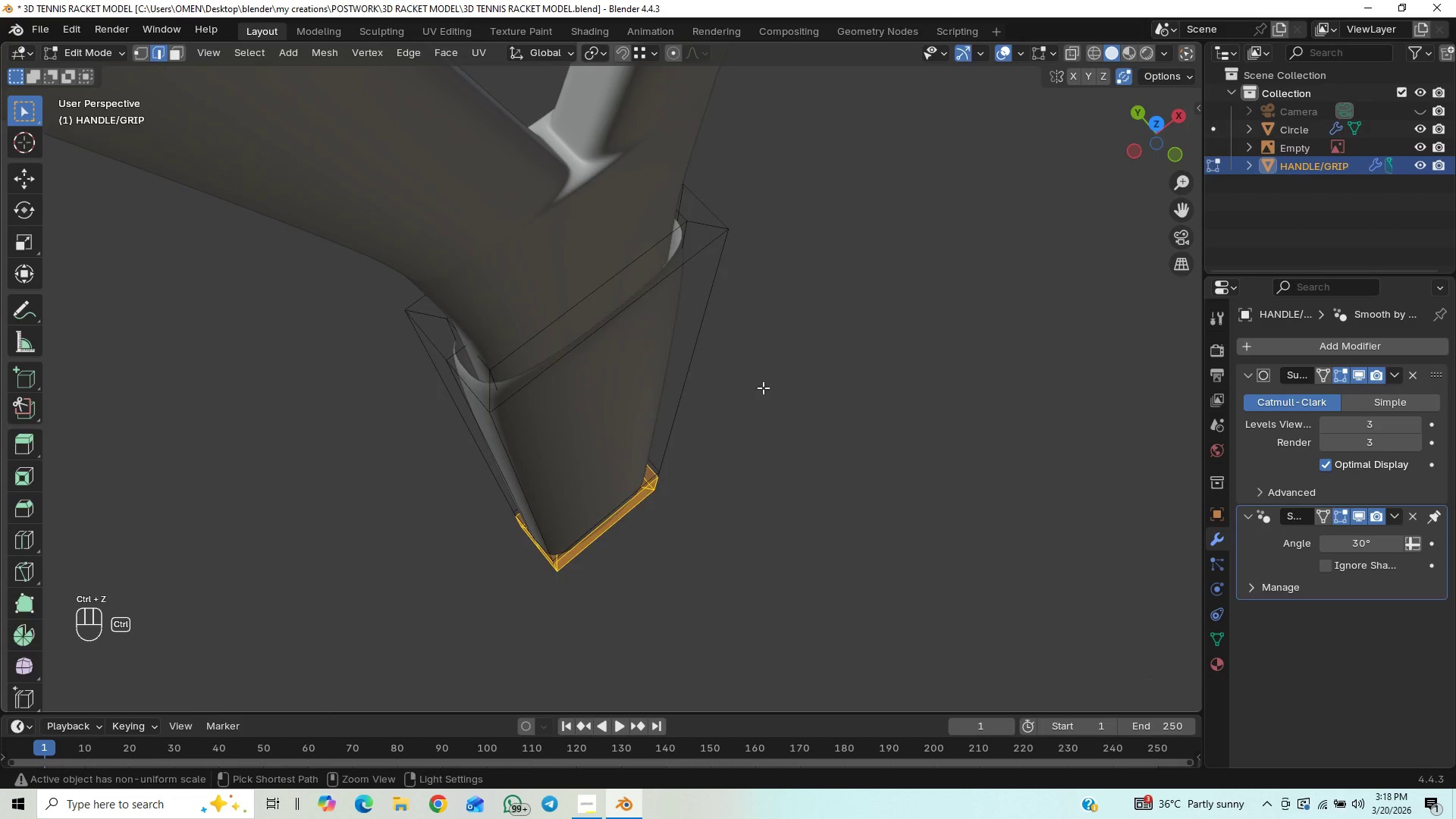 
key(Control+Z)
 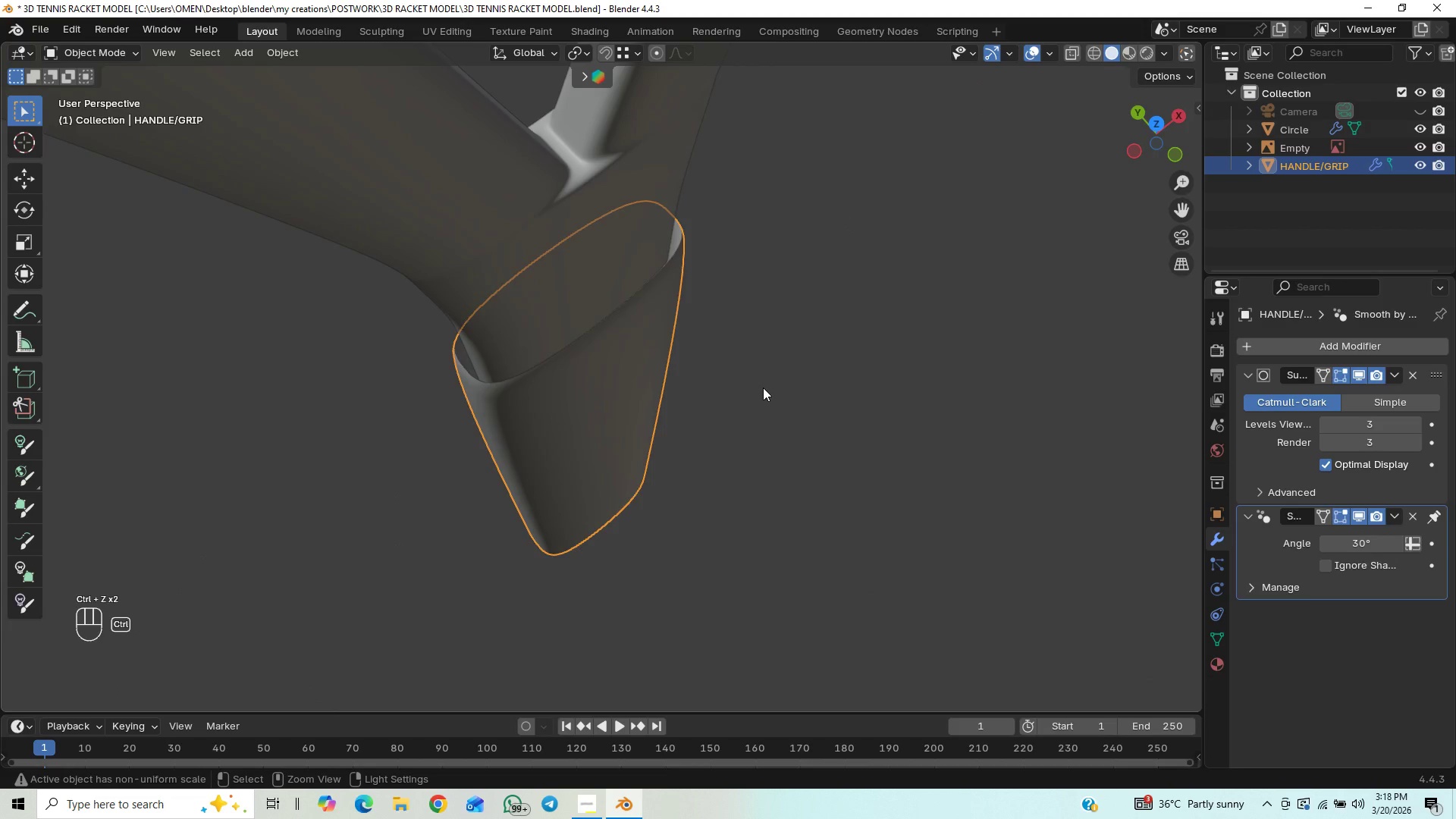 
key(Control+Z)
 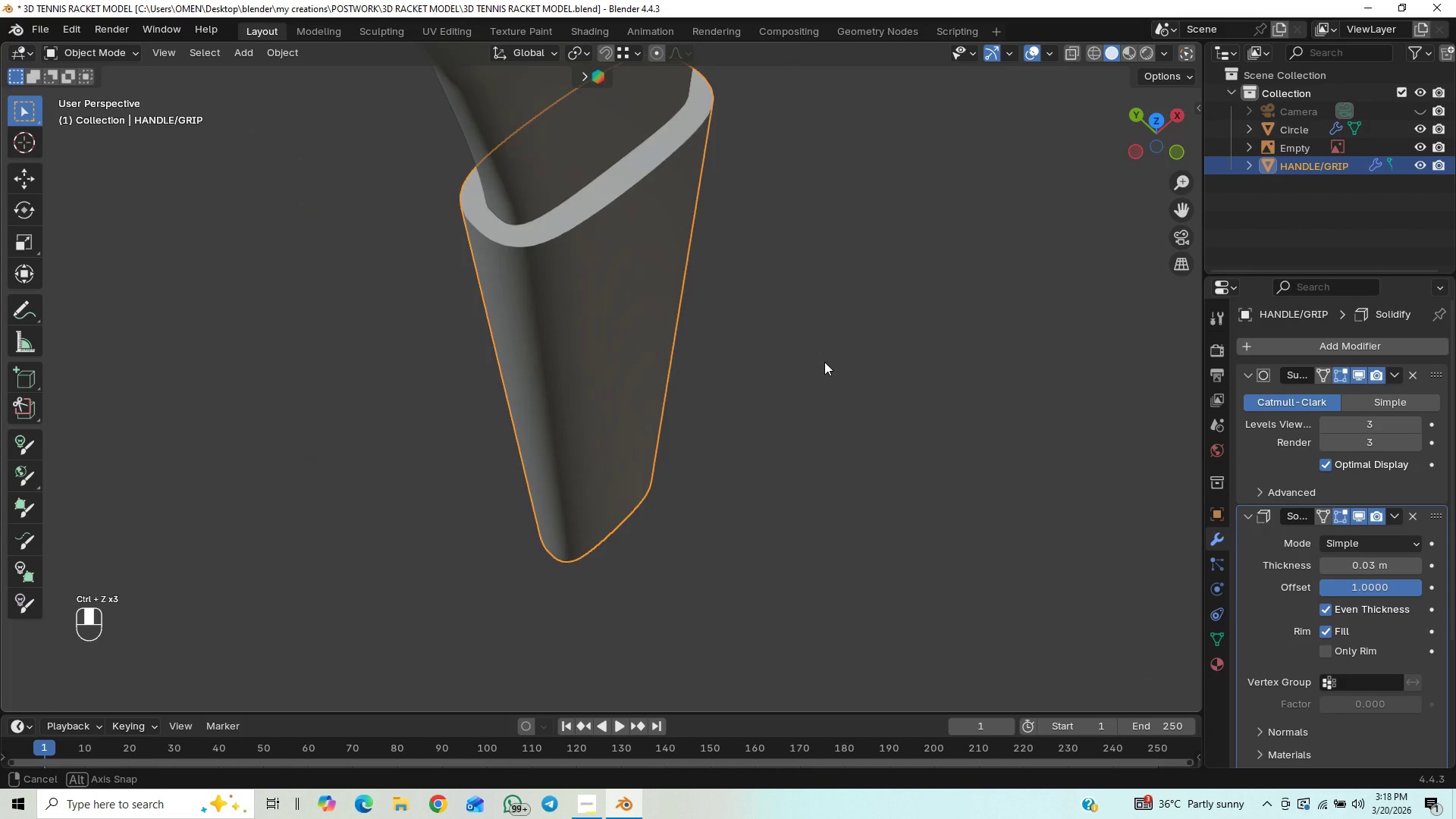 
scroll: coordinate [824, 361], scroll_direction: down, amount: 7.0
 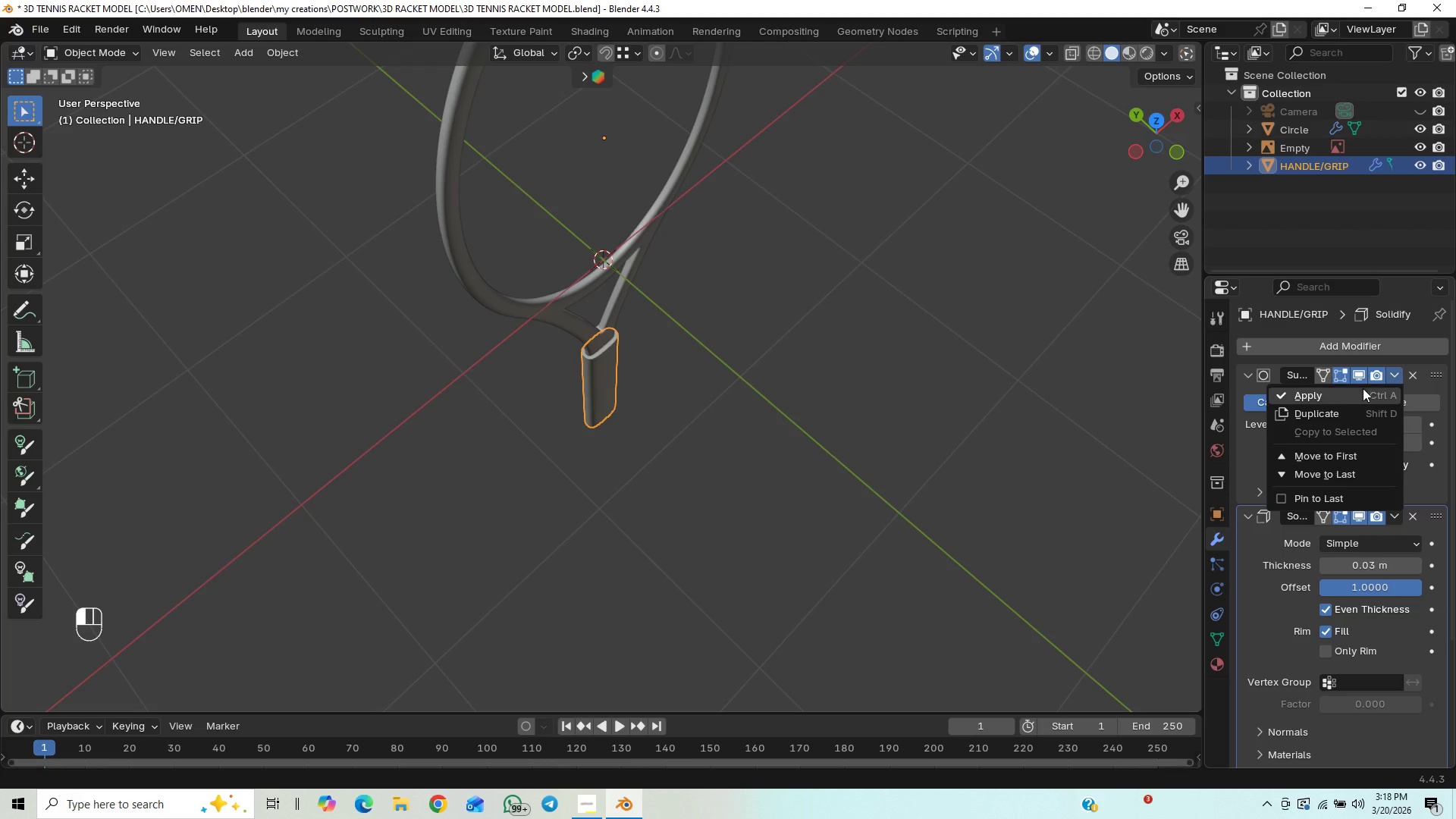 
left_click([1326, 395])
 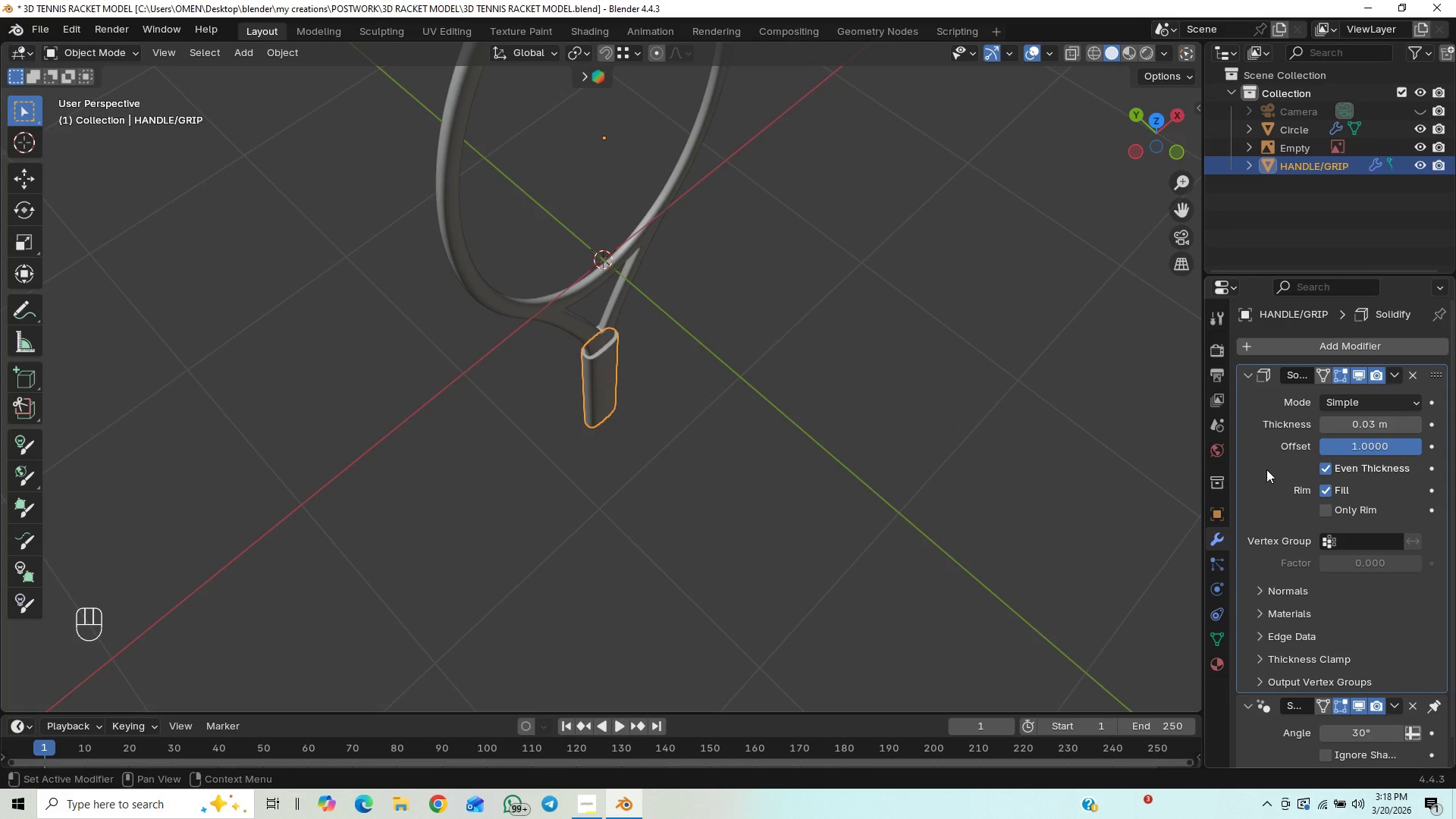 
scroll: coordinate [760, 478], scroll_direction: down, amount: 5.0
 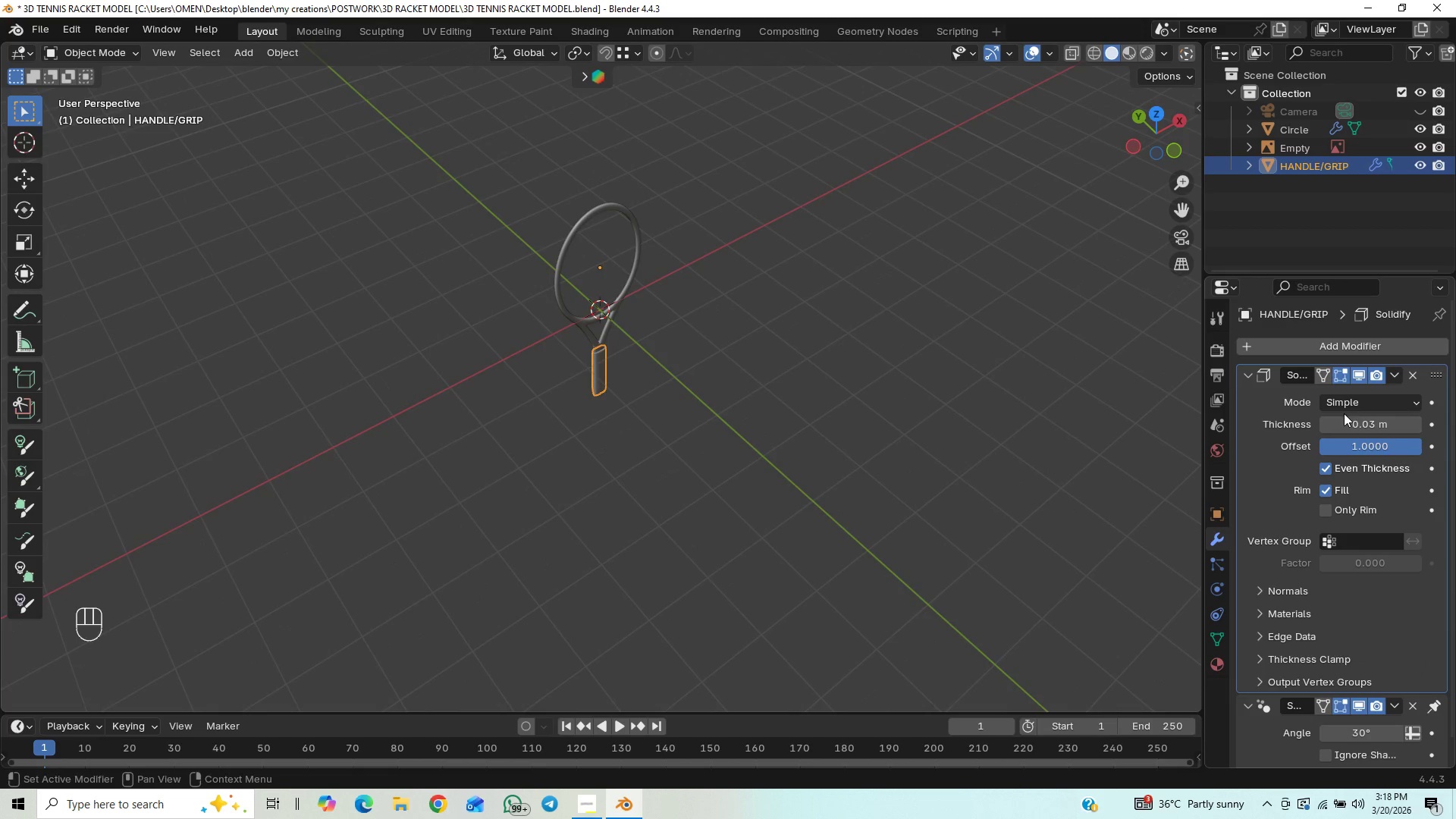 
hold_key(key=ControlLeft, duration=1.2)
 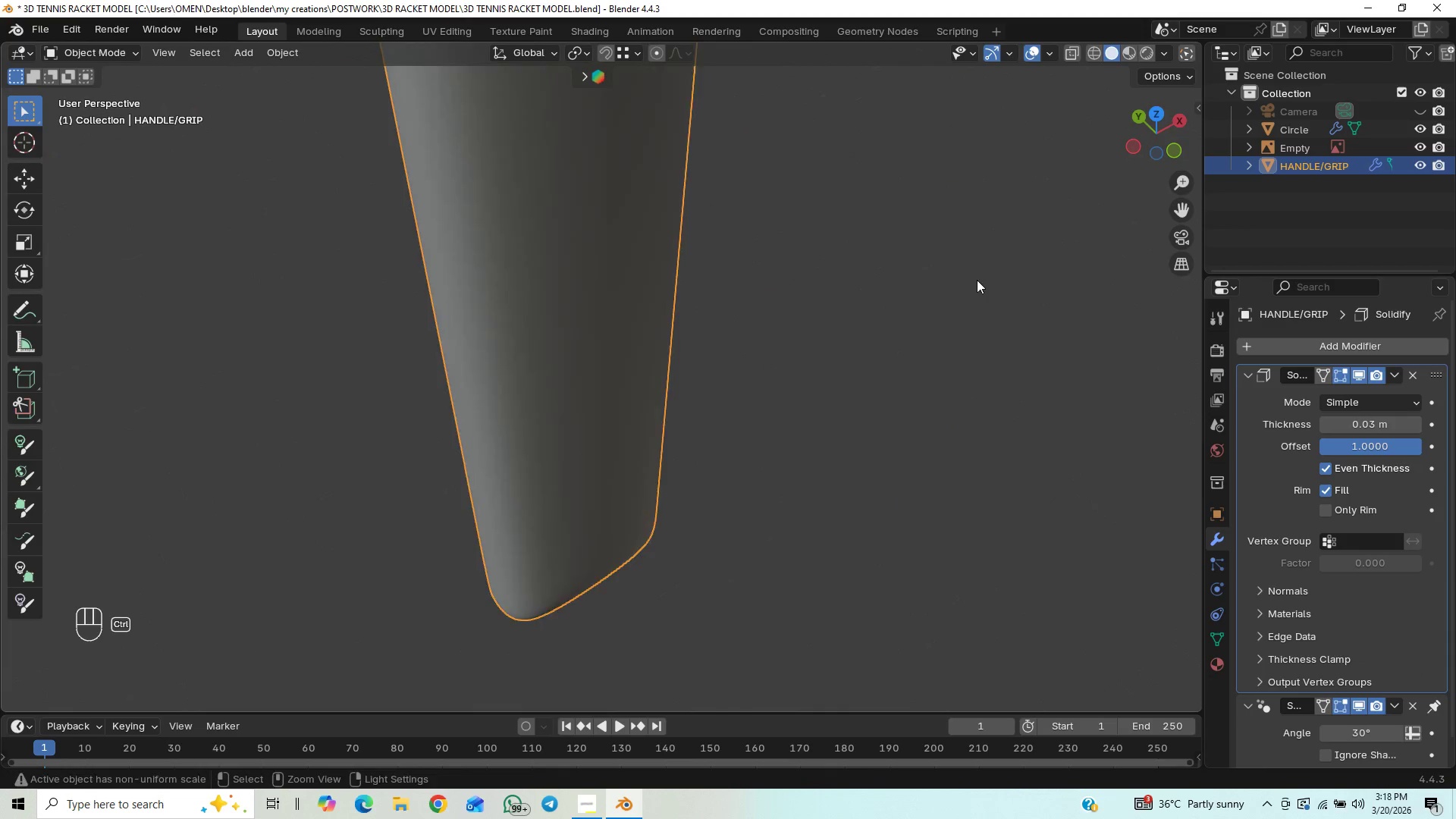 
hold_key(key=ControlLeft, duration=0.7)
 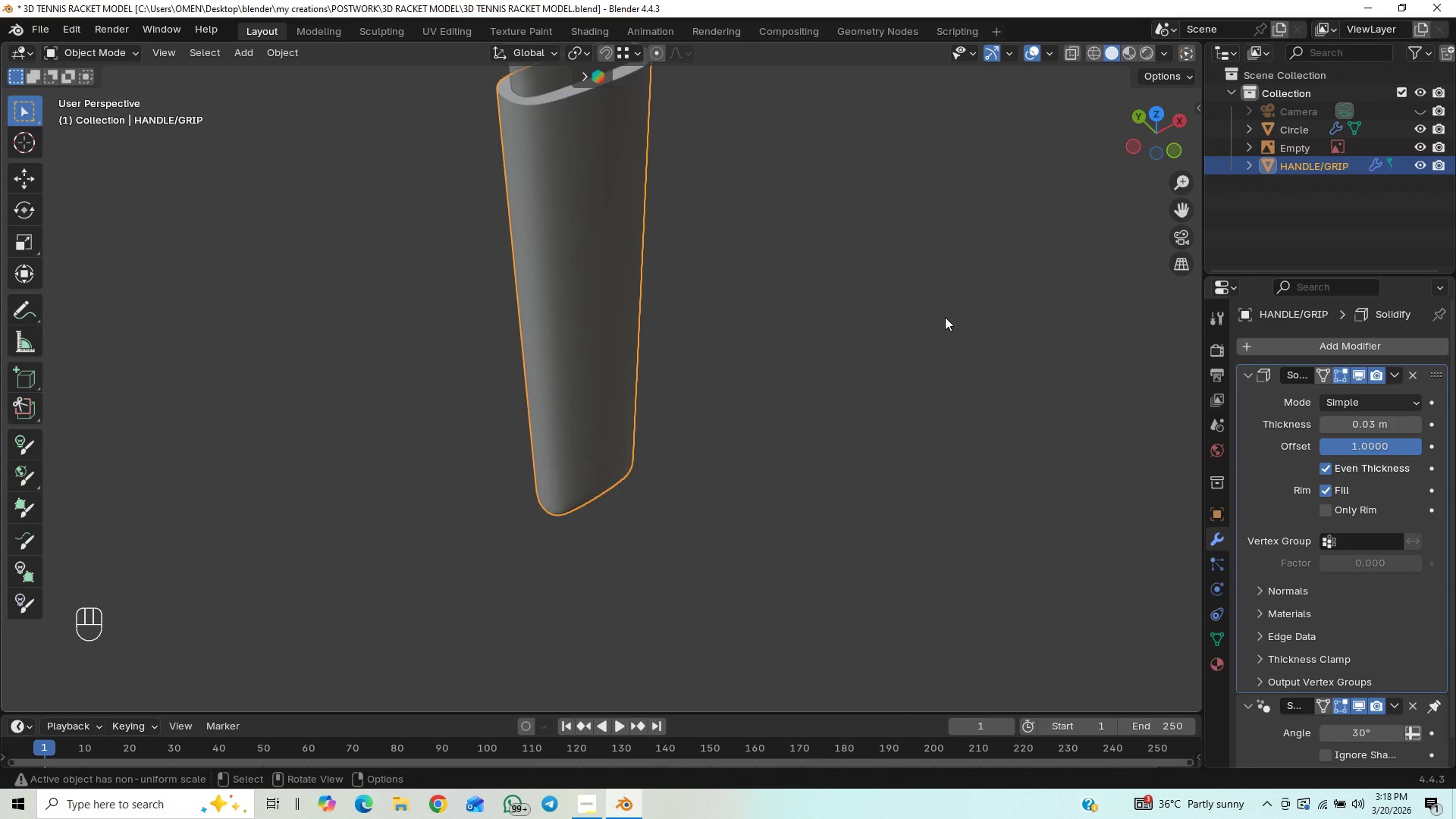 
hold_key(key=ShiftLeft, duration=0.5)
 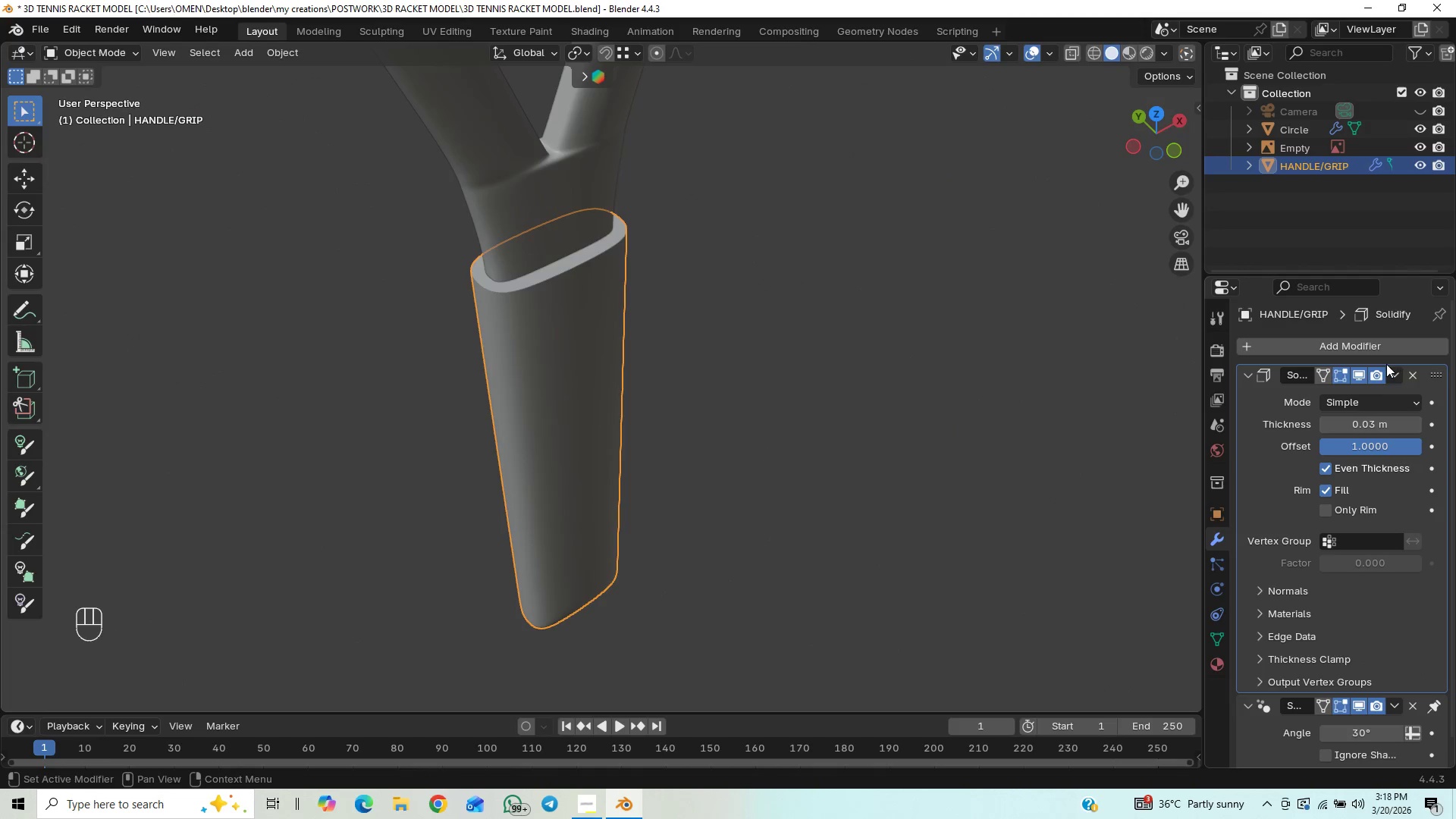 
left_click([1400, 369])
 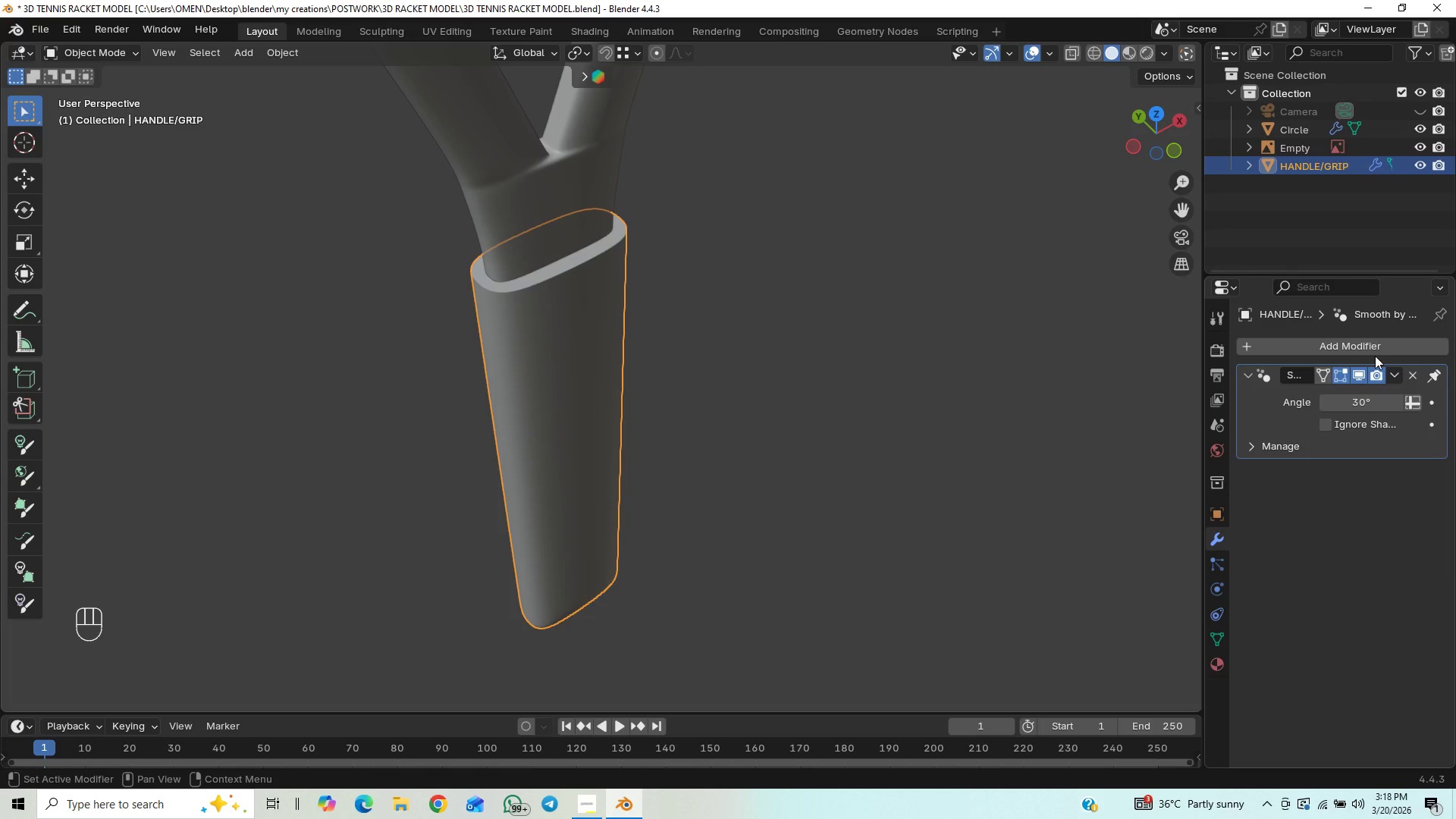 
key(Control+S)
 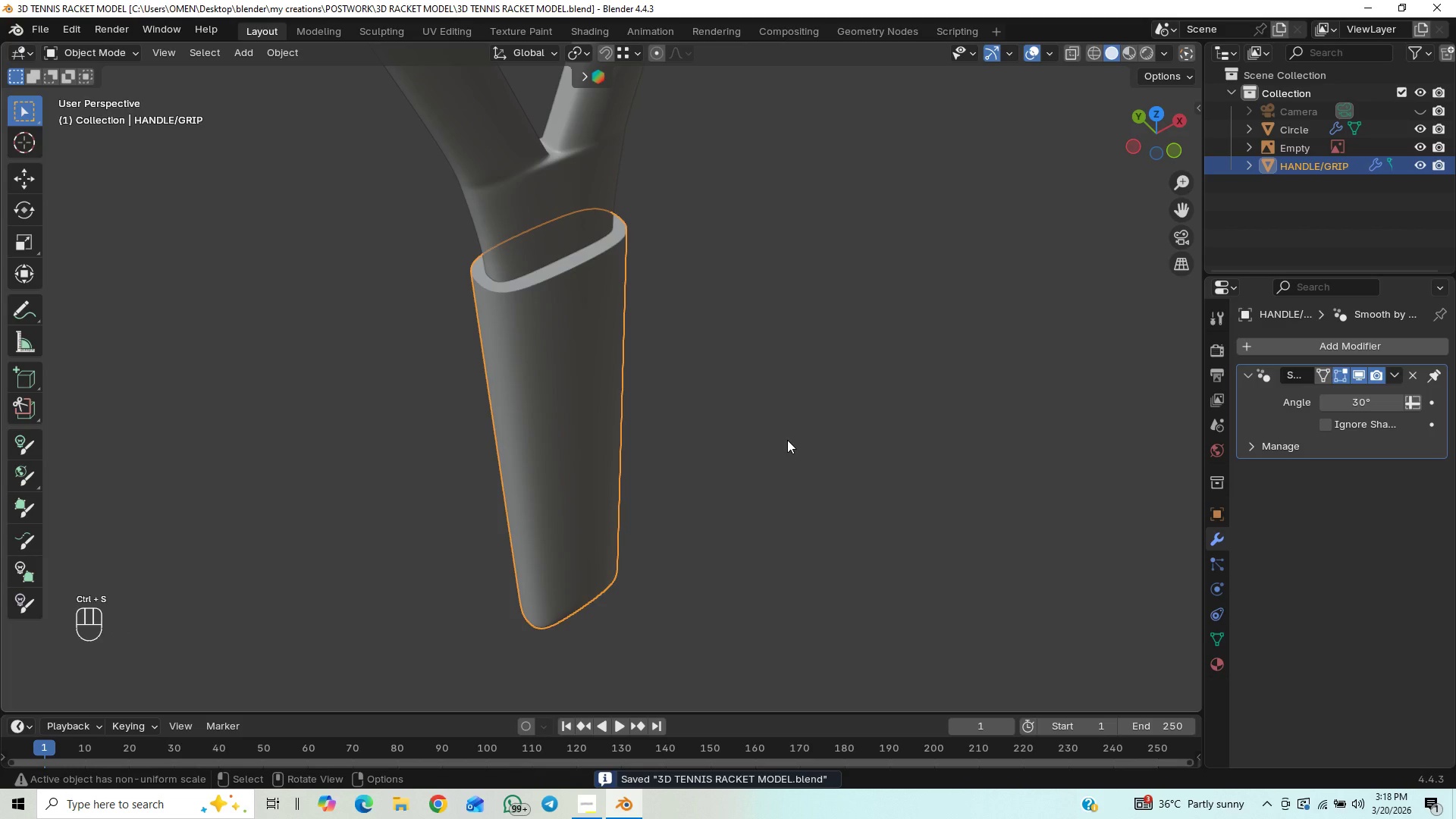 
key(Tab)
 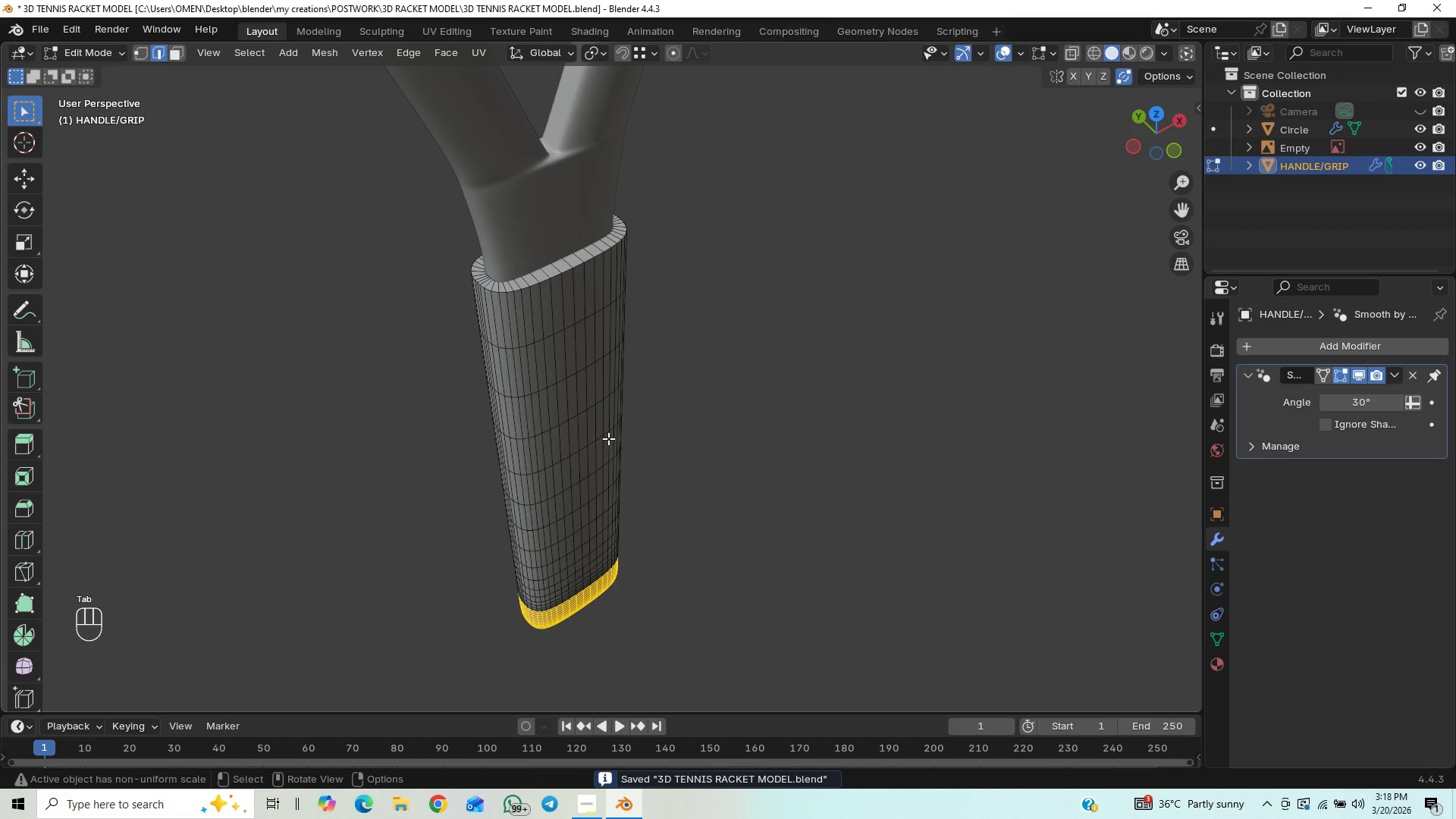 
hold_key(key=ShiftLeft, duration=0.72)
 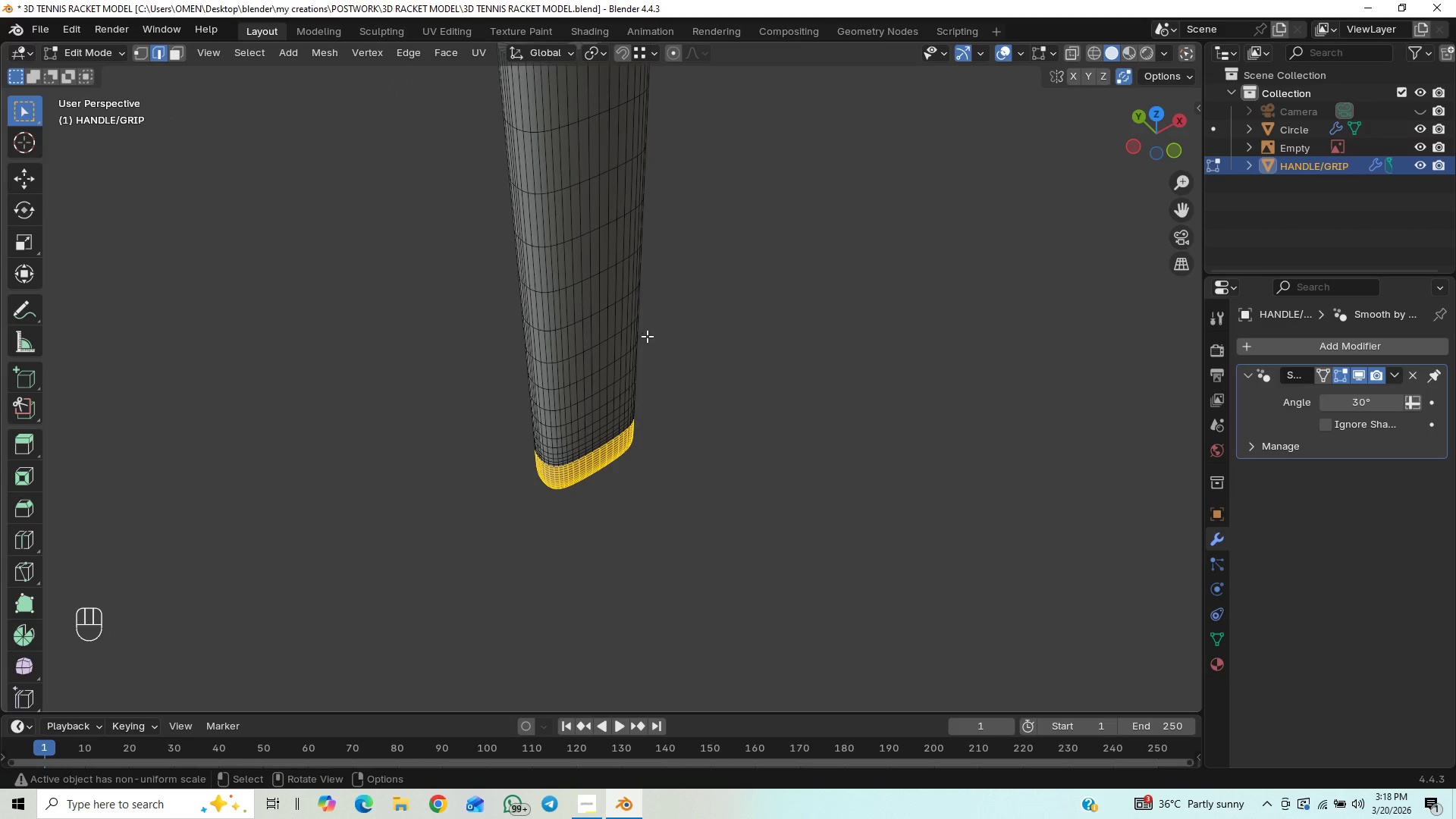 
hold_key(key=ControlLeft, duration=0.61)
 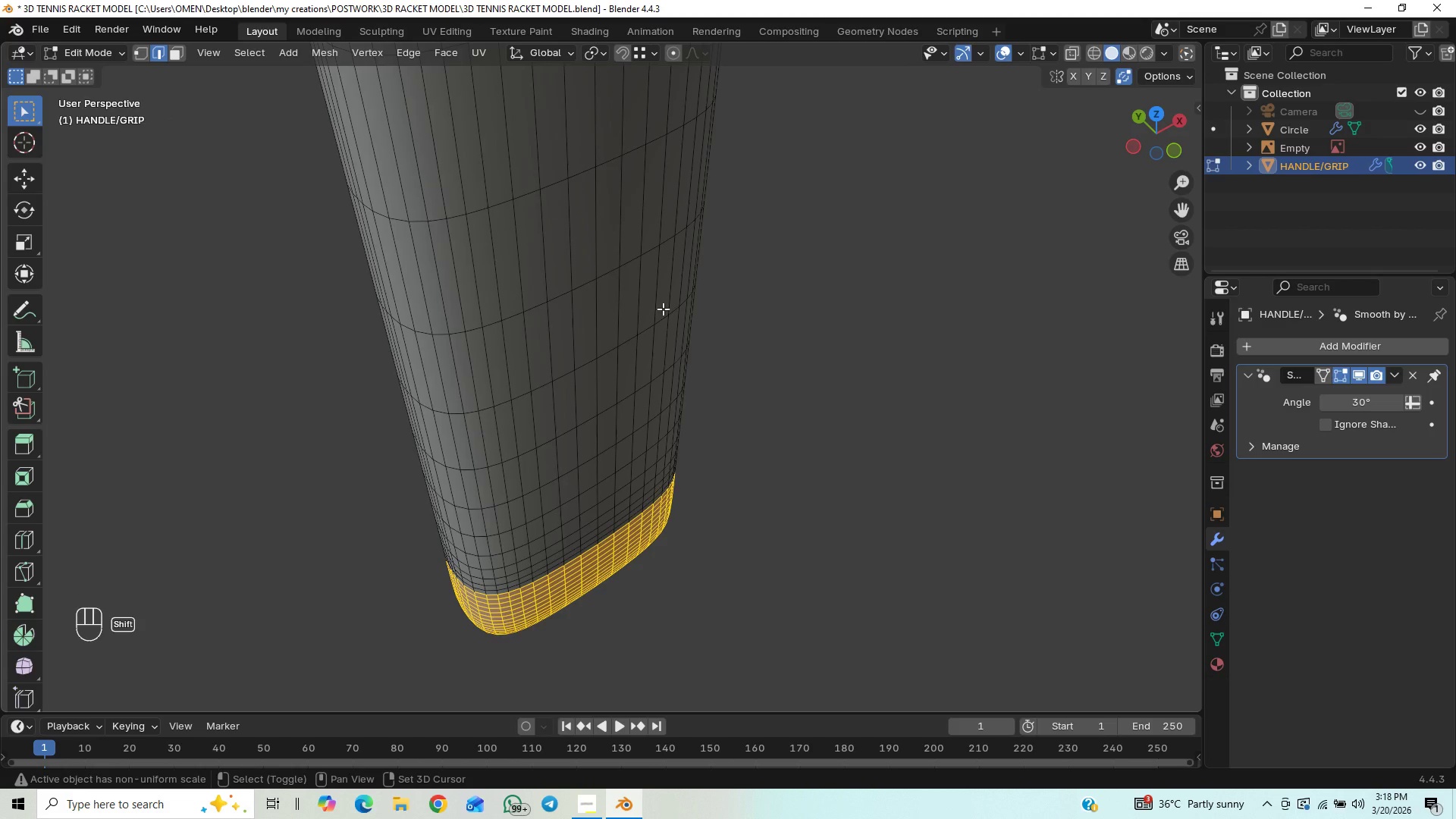 
hold_key(key=ShiftLeft, duration=0.77)
 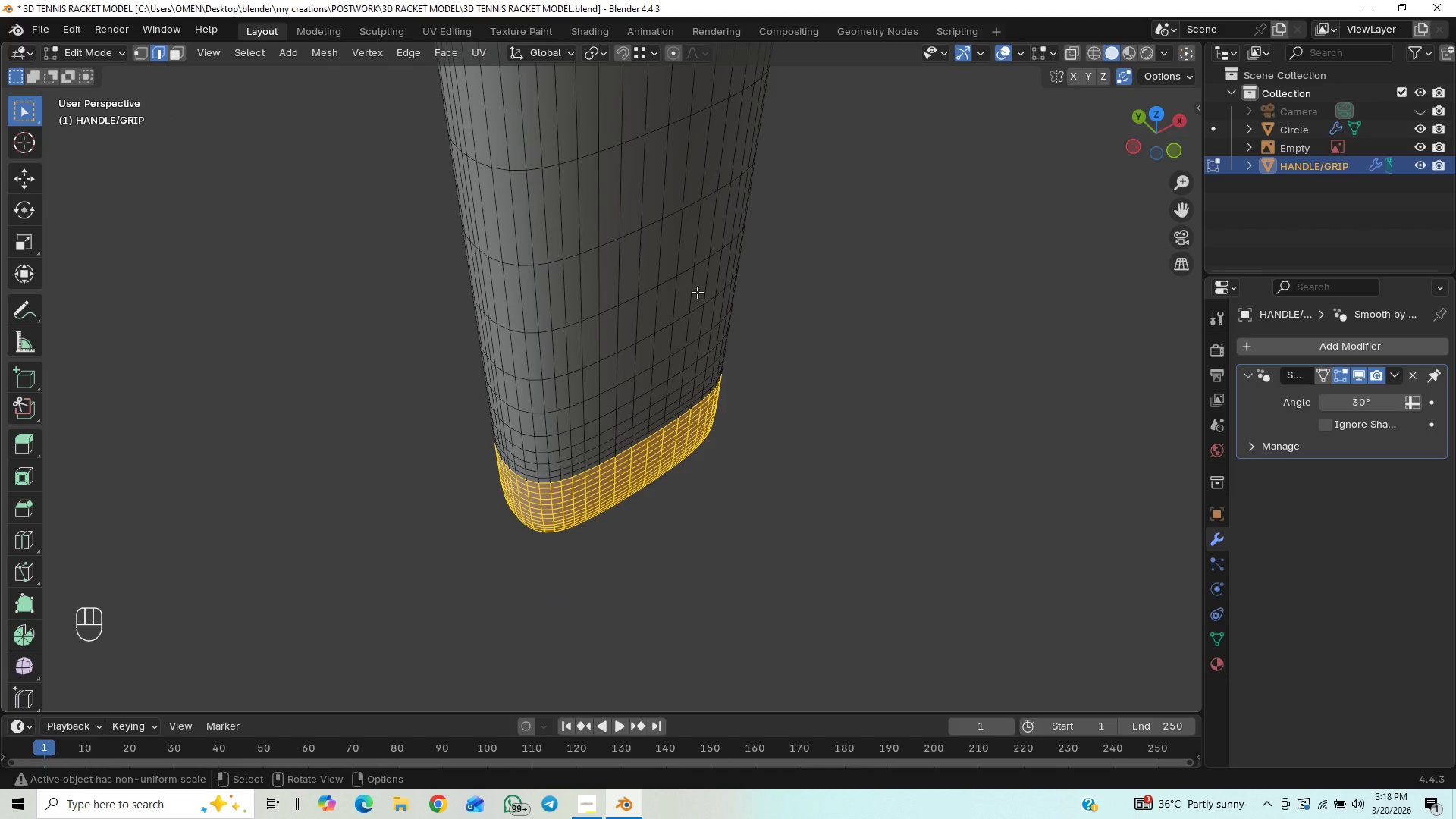 
hold_key(key=ShiftLeft, duration=0.44)
scroll: coordinate [697, 293], scroll_direction: up, amount: 1.0
 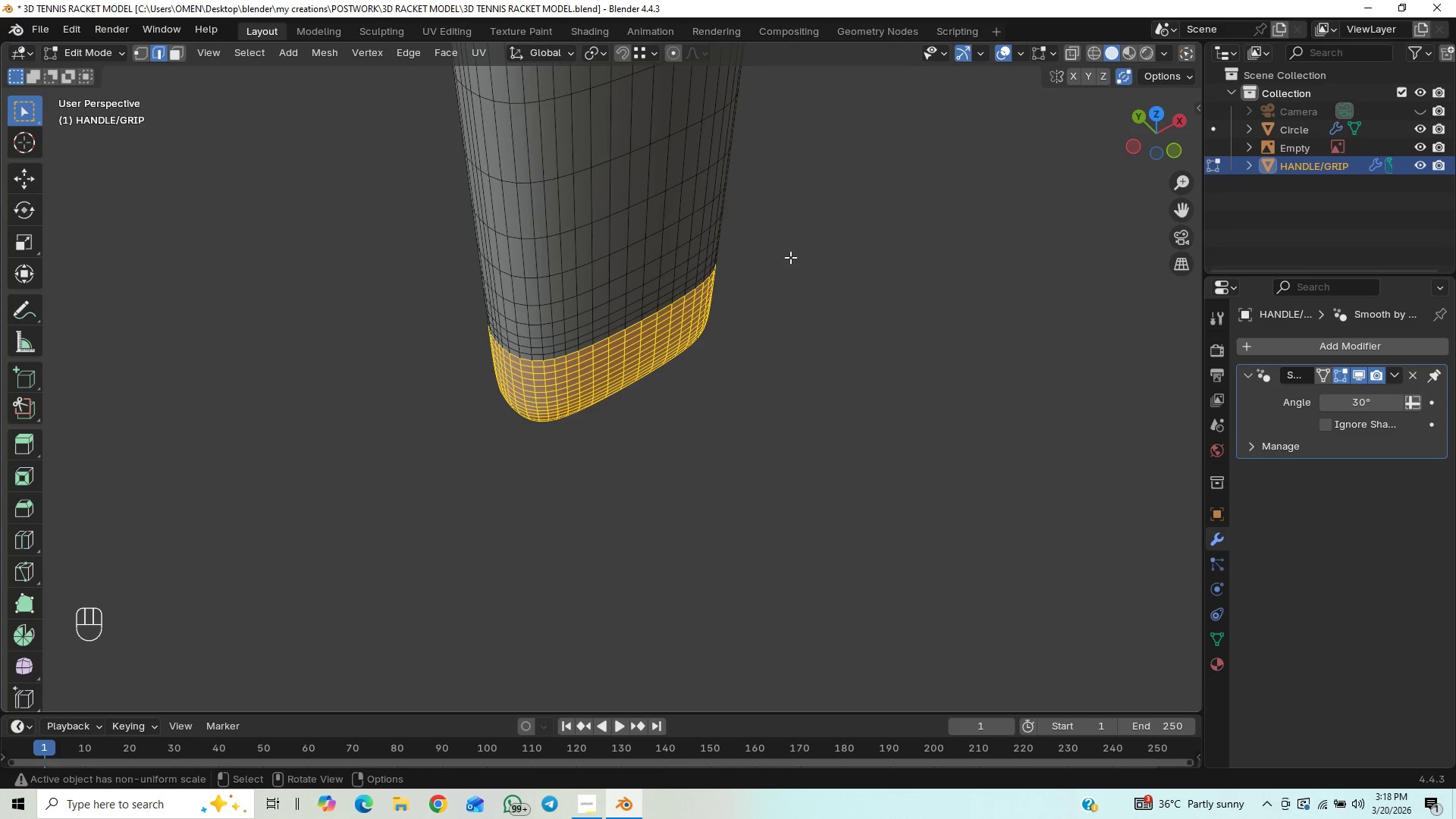 
hold_key(key=ControlLeft, duration=1.23)
 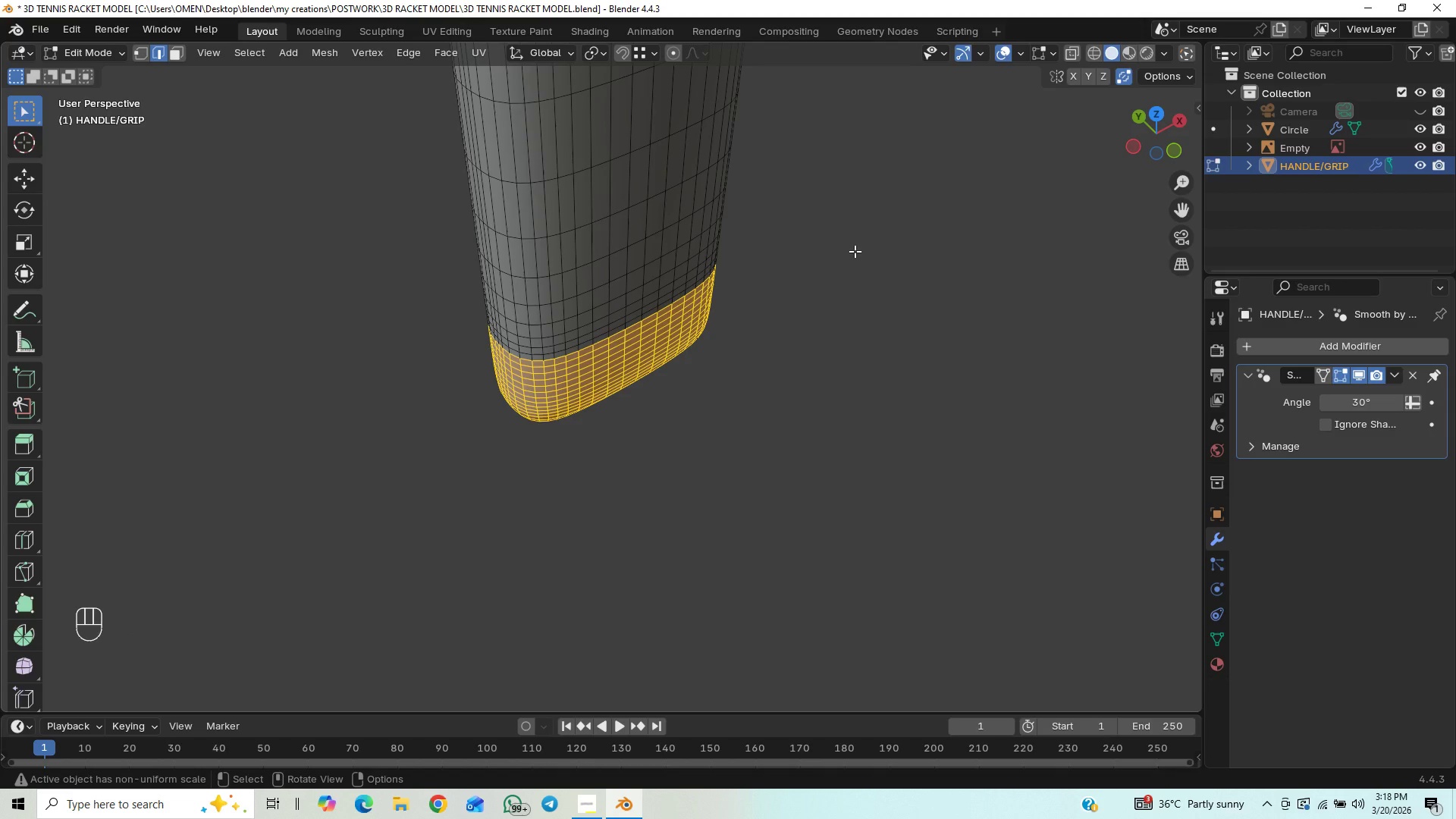 
scroll: coordinate [864, 259], scroll_direction: up, amount: 4.0
 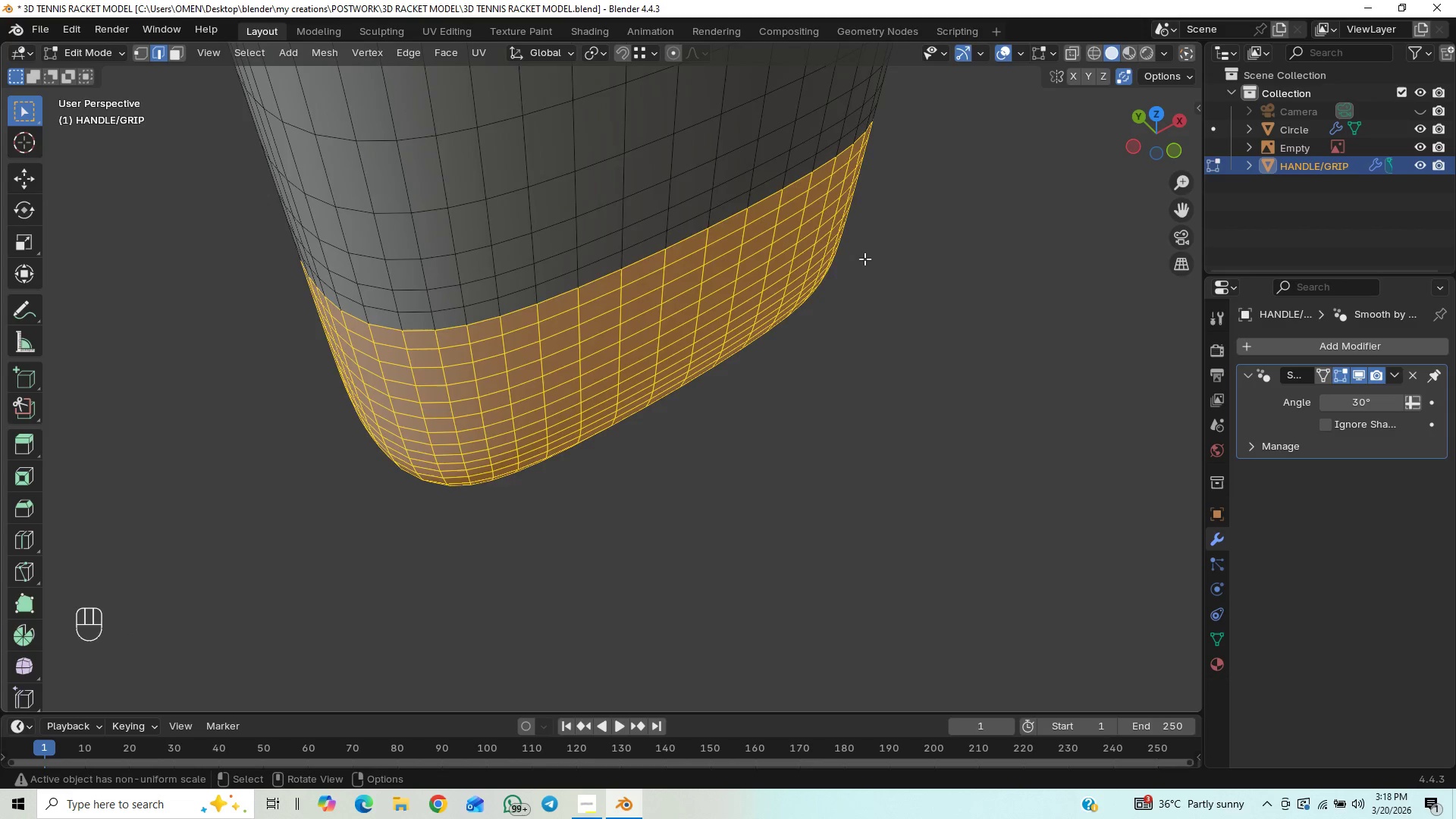 
scroll: coordinate [864, 259], scroll_direction: down, amount: 1.0
 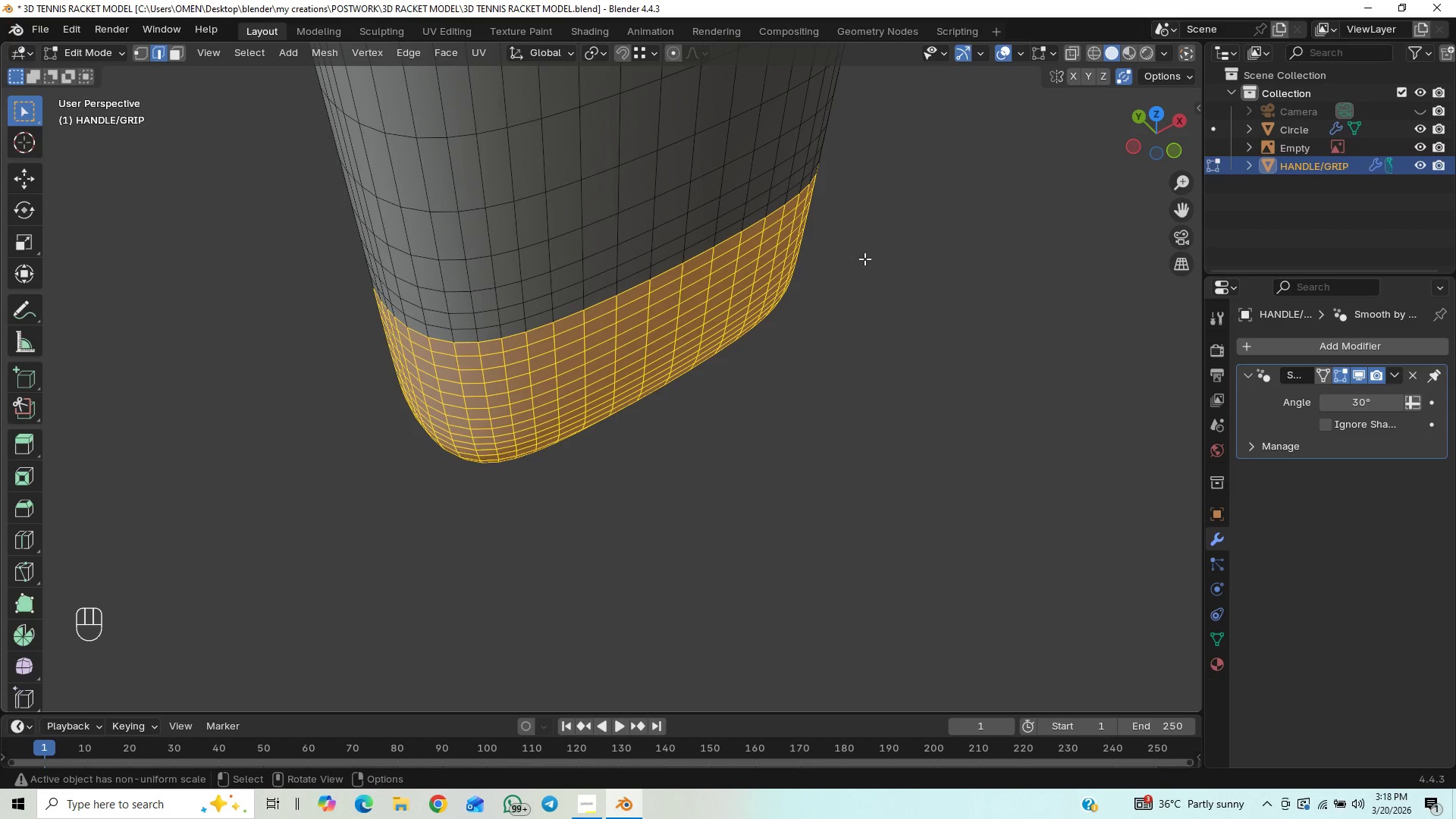 
key(Control+X)
 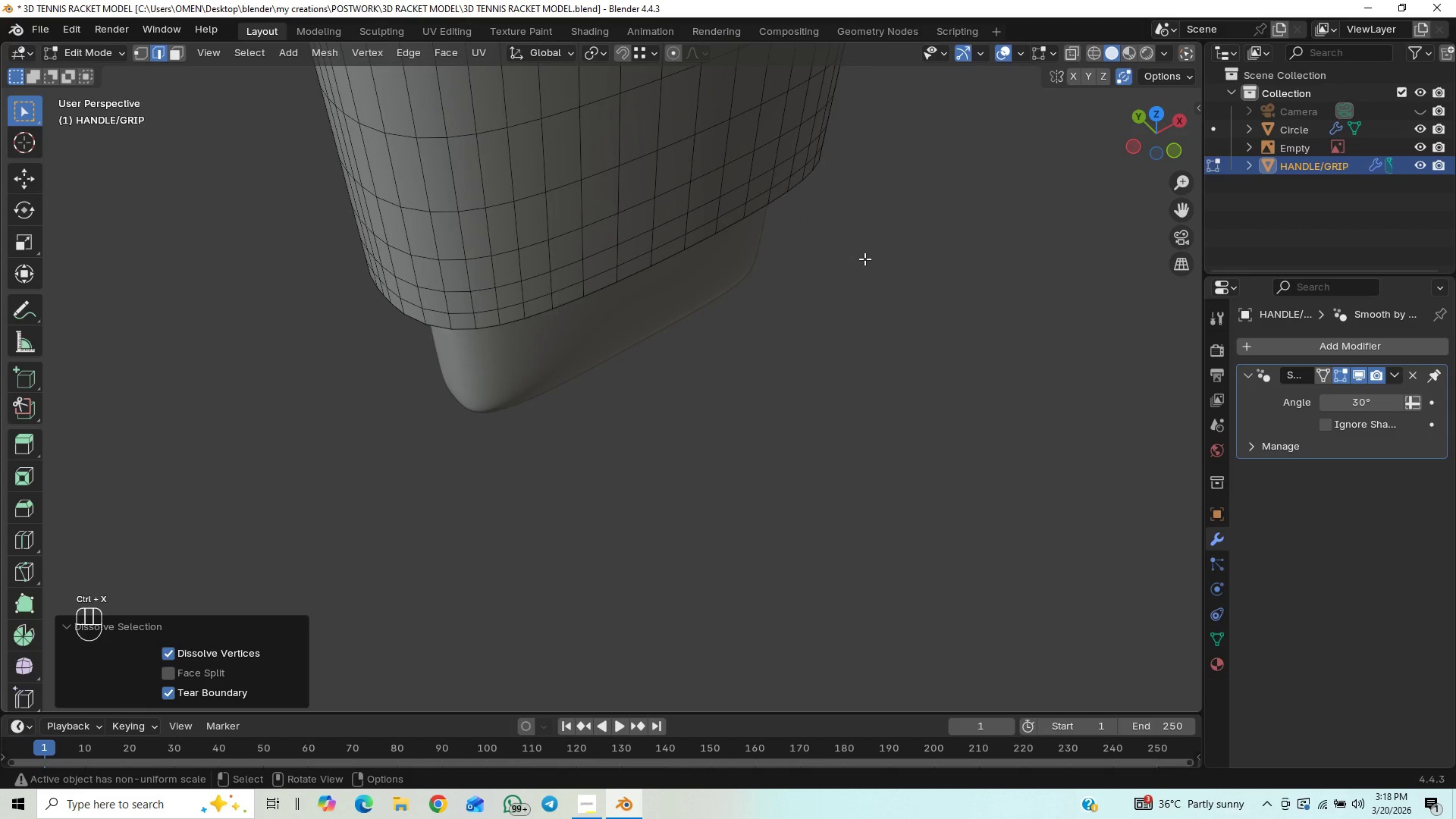 
key(Control+Z)
 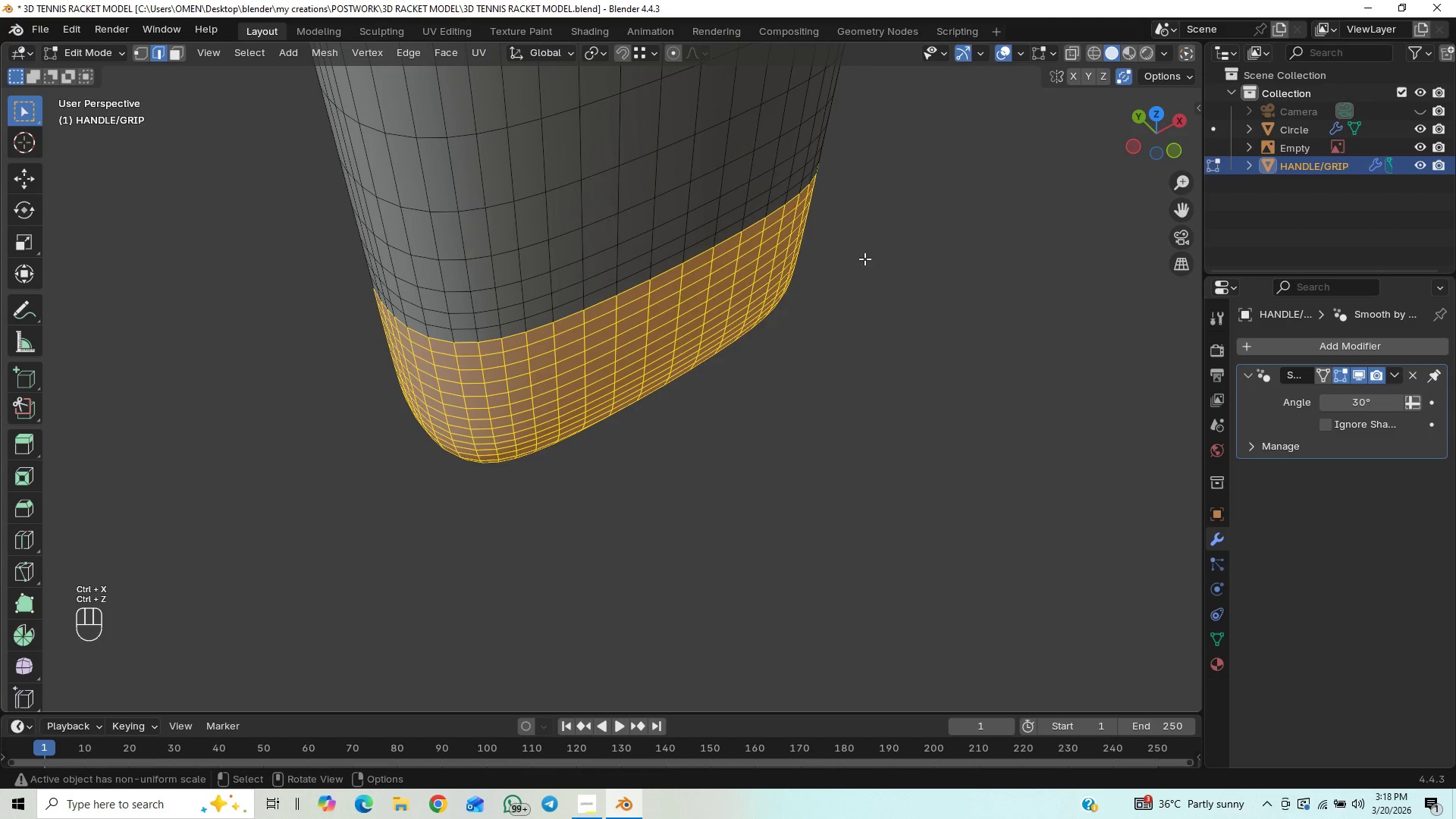 
key(X)
 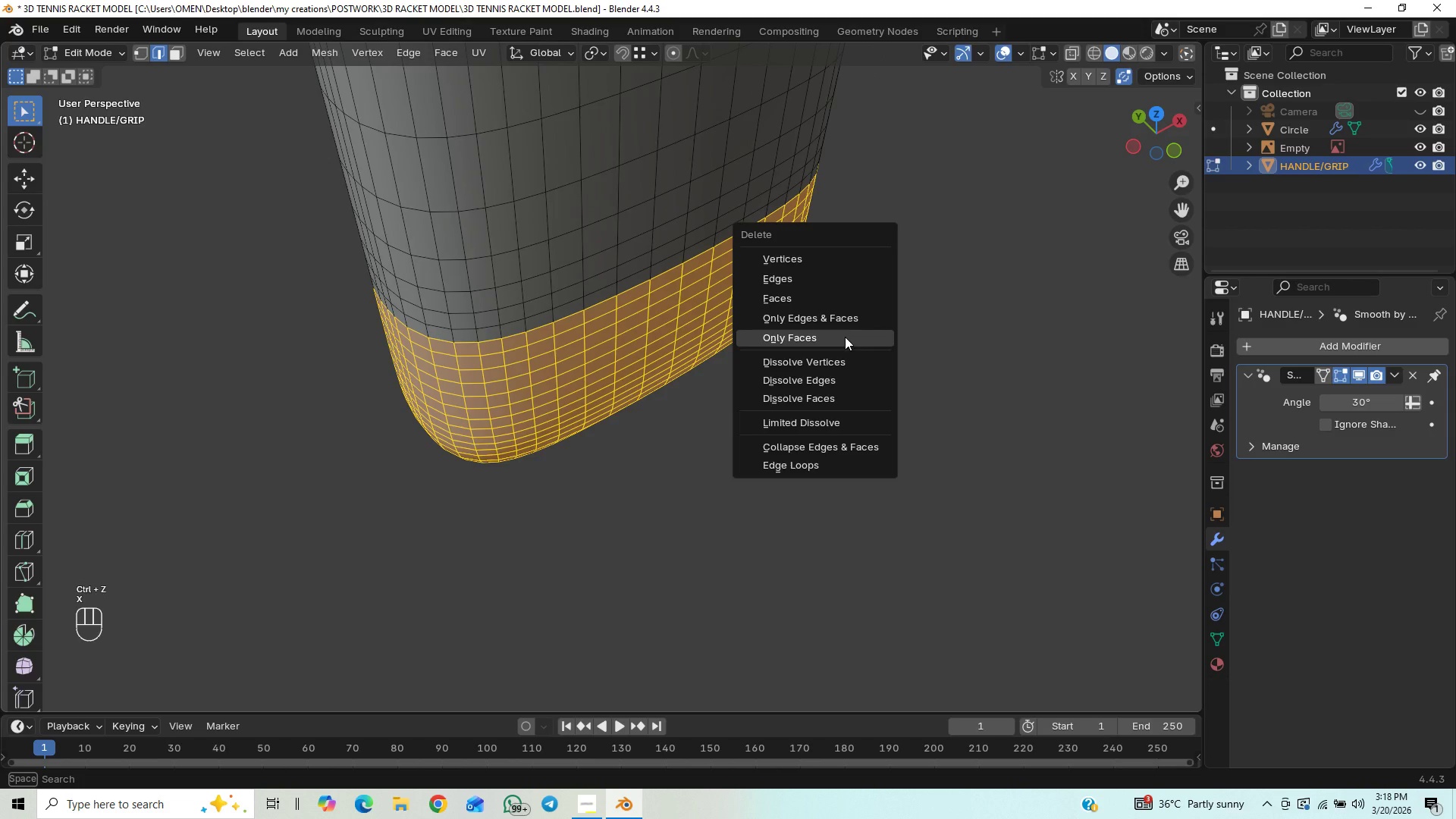 
left_click([845, 337])
 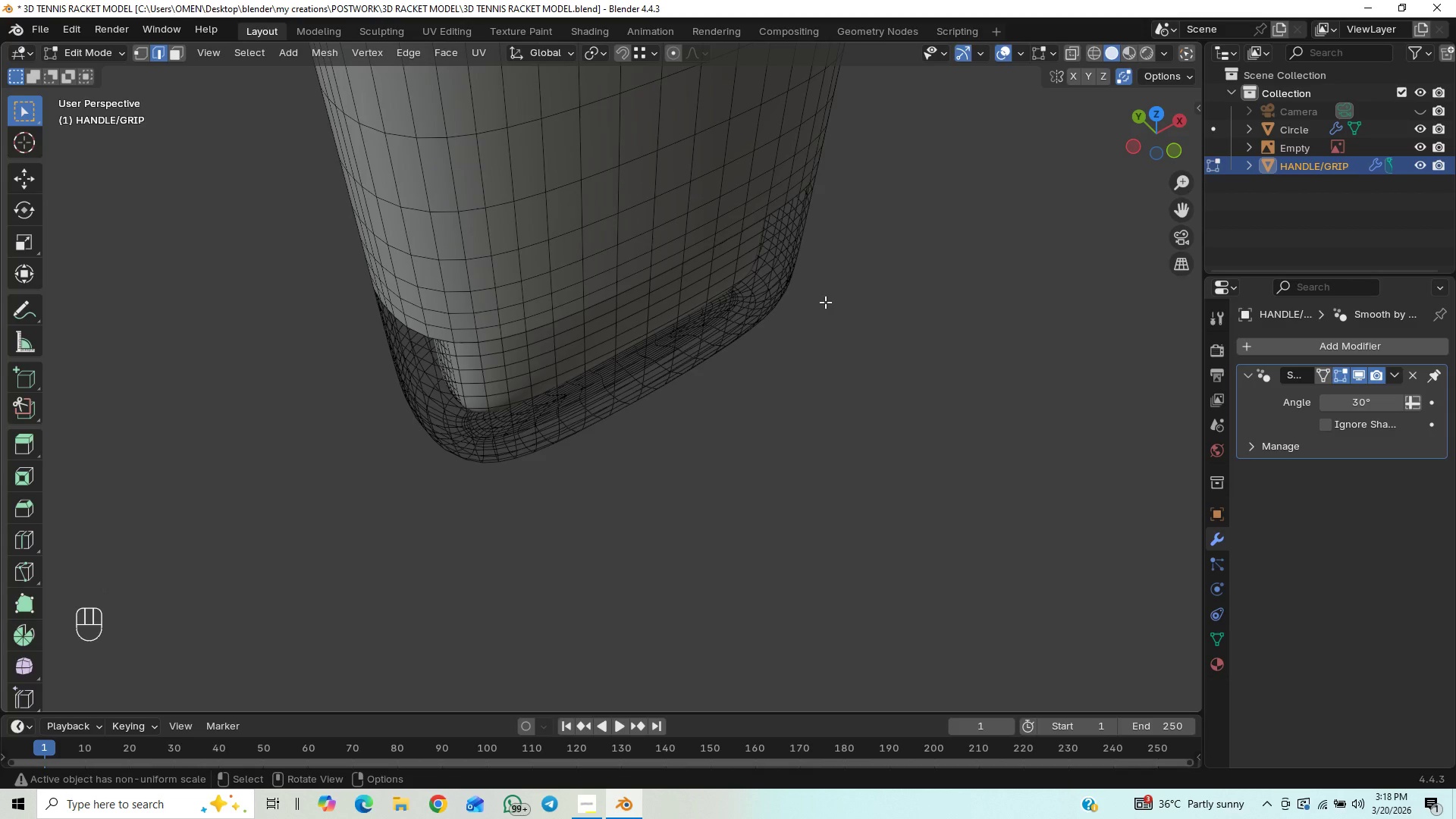 
key(Control+Z)
 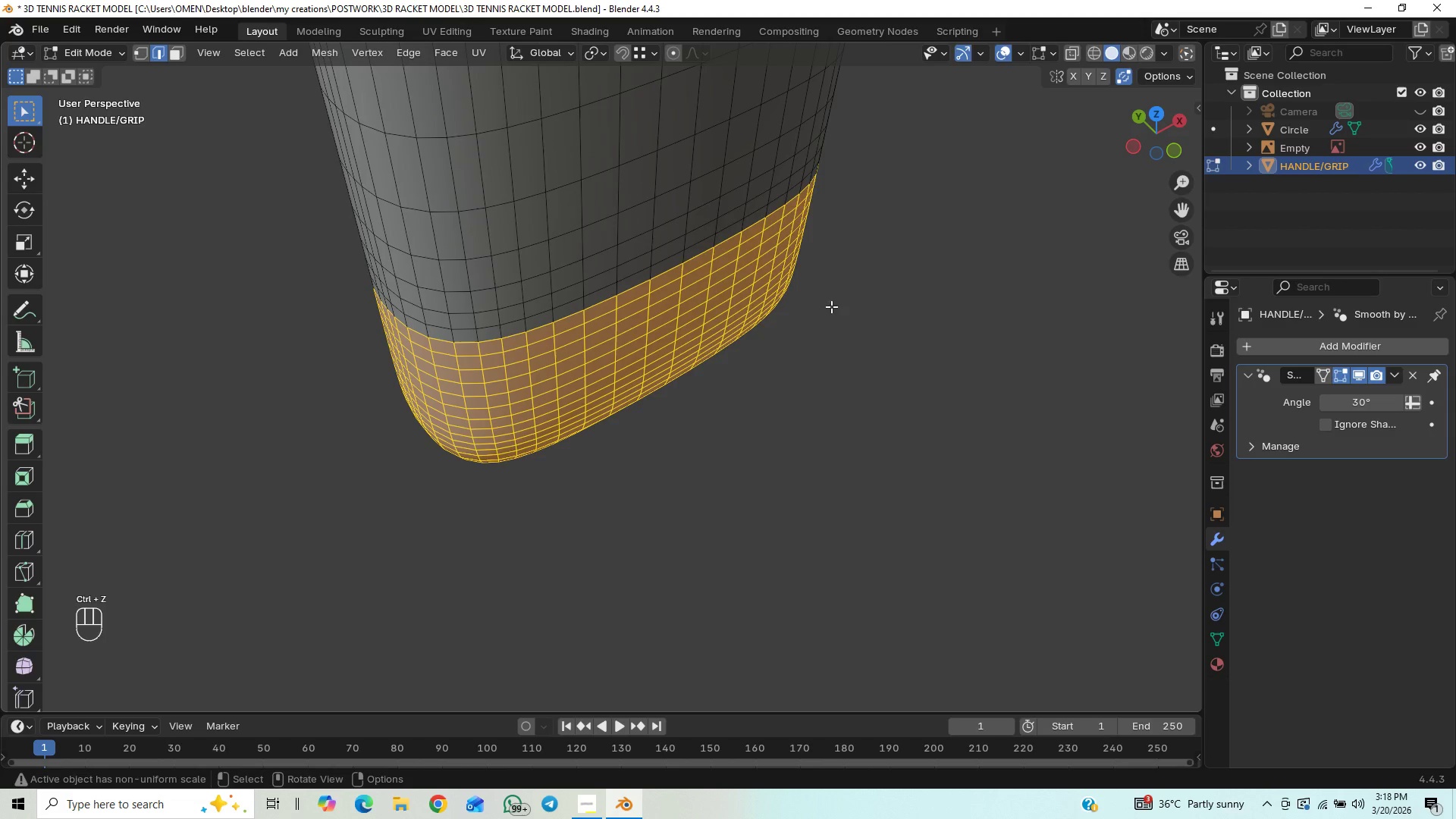 
key(X)
 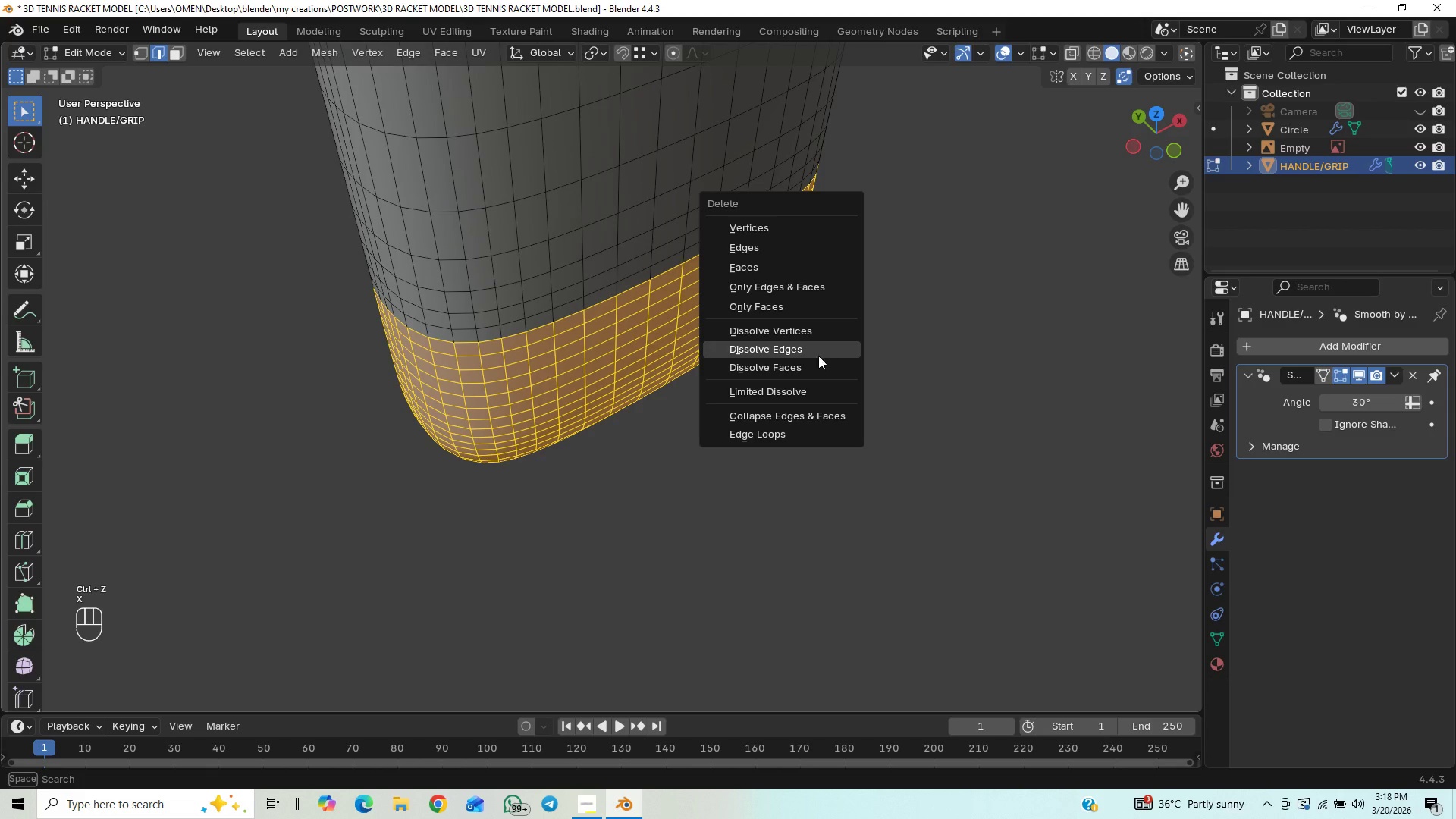 
left_click([817, 361])
 